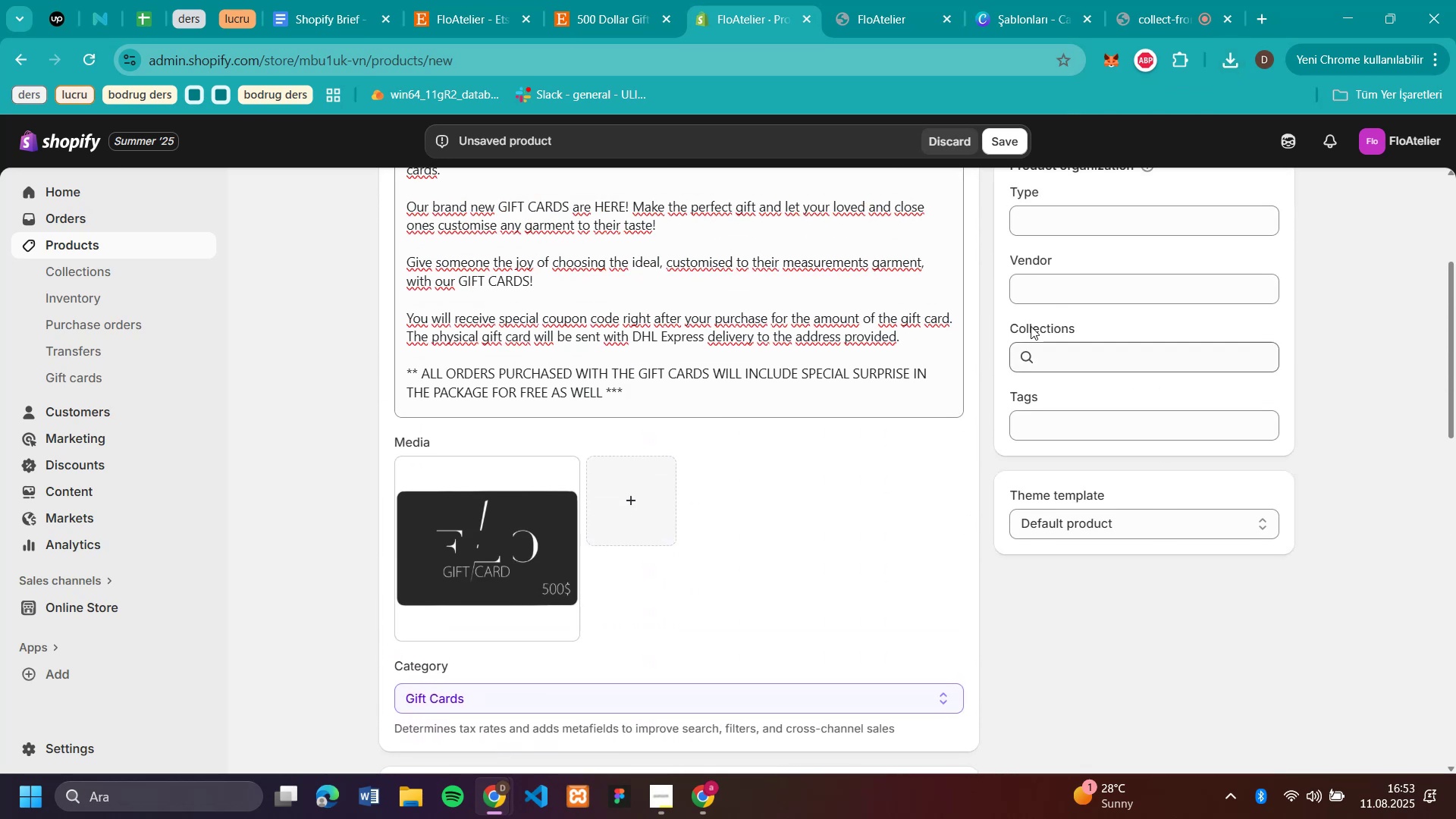 
left_click([1081, 356])
 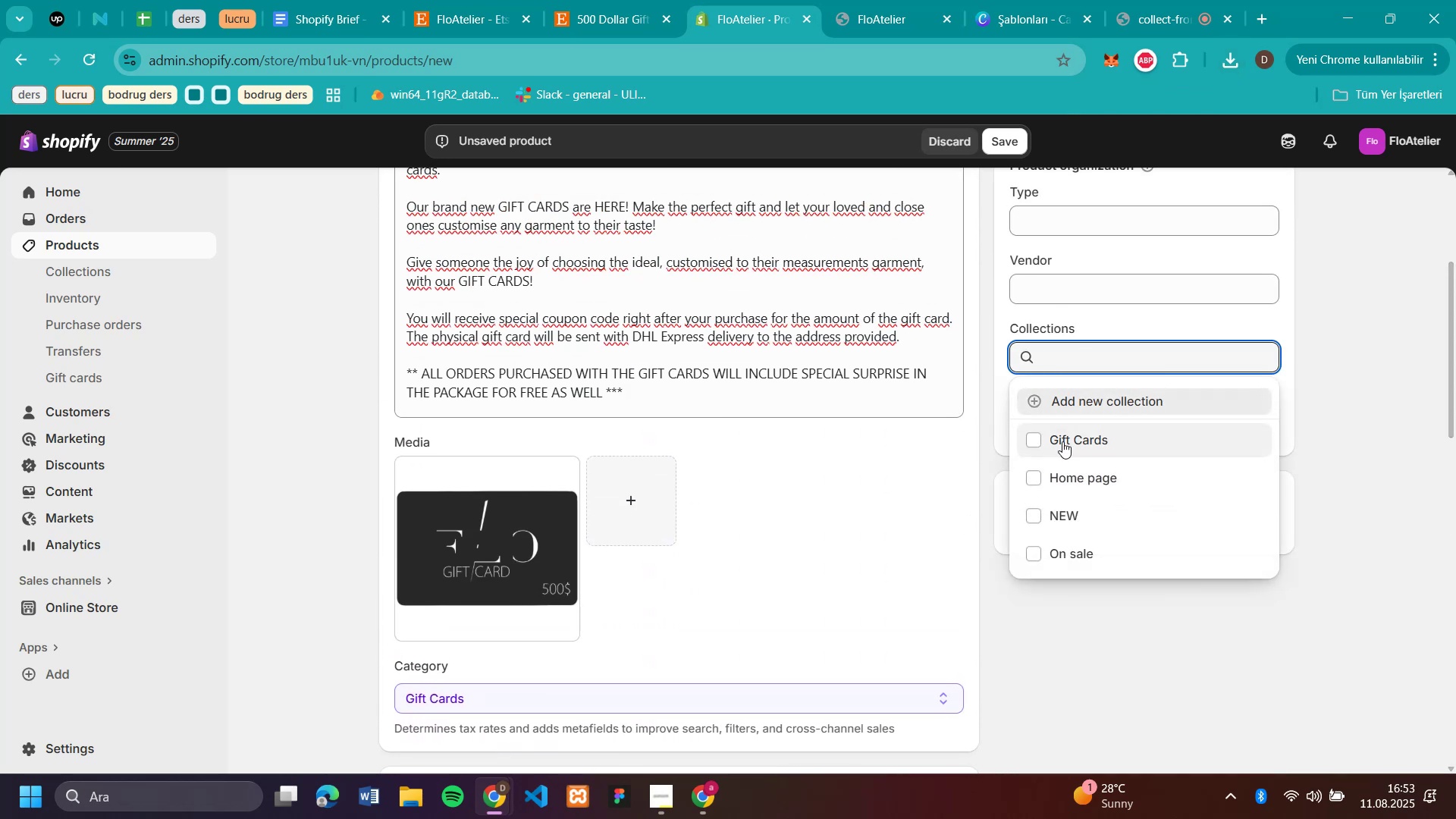 
left_click([1062, 428])
 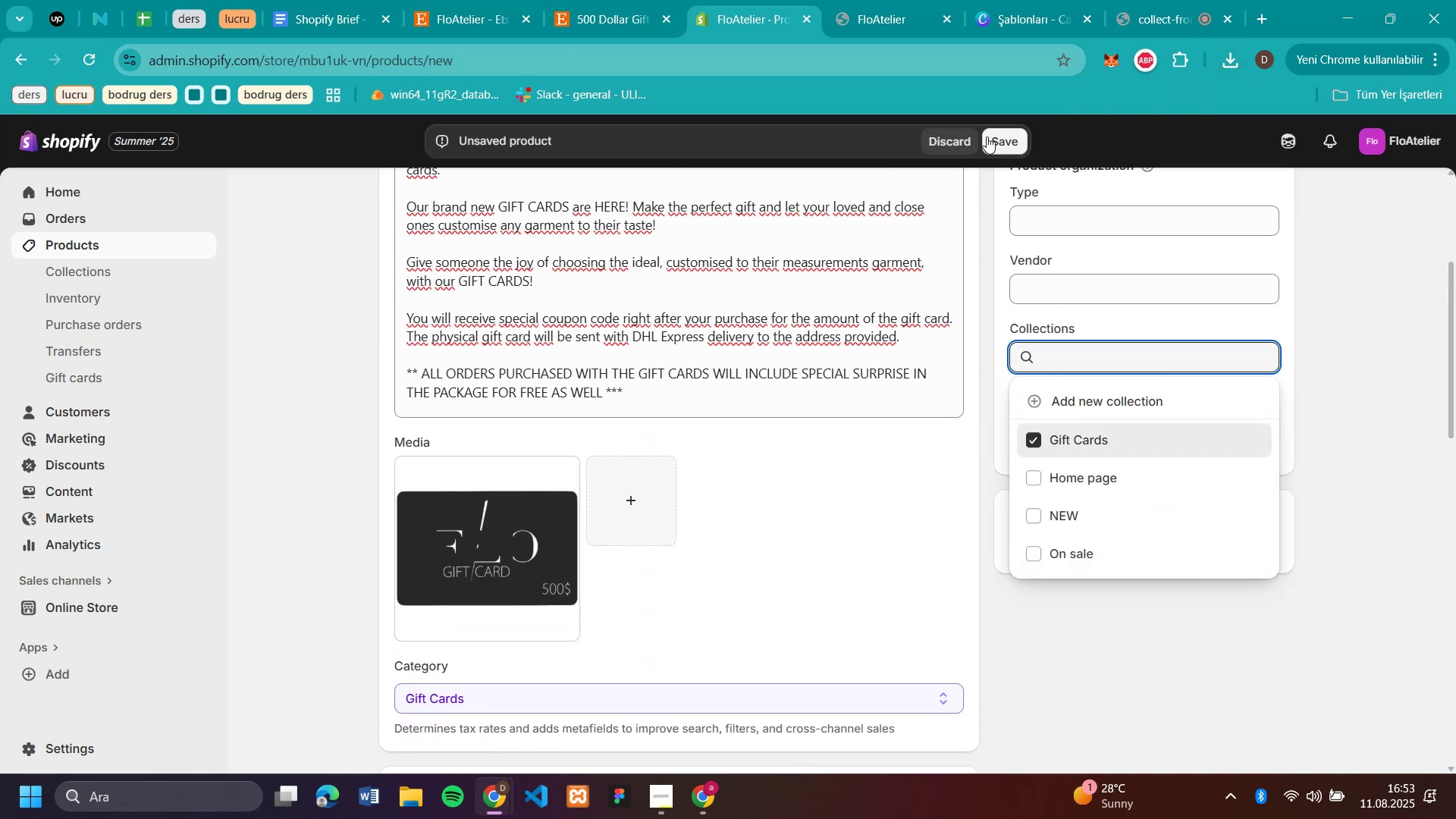 
left_click([990, 135])
 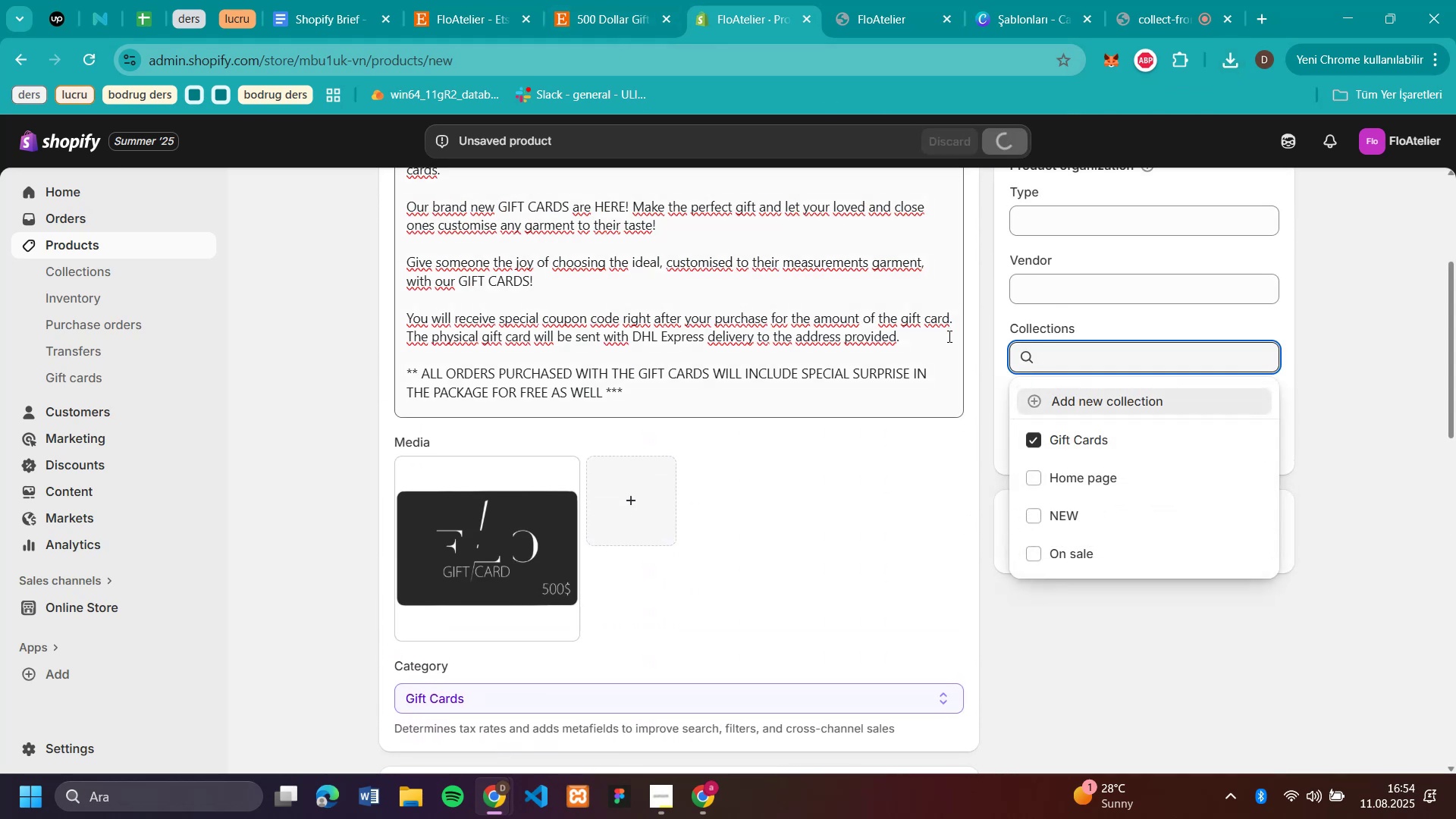 
left_click_drag(start_coordinate=[701, 401], to_coordinate=[447, 342])
 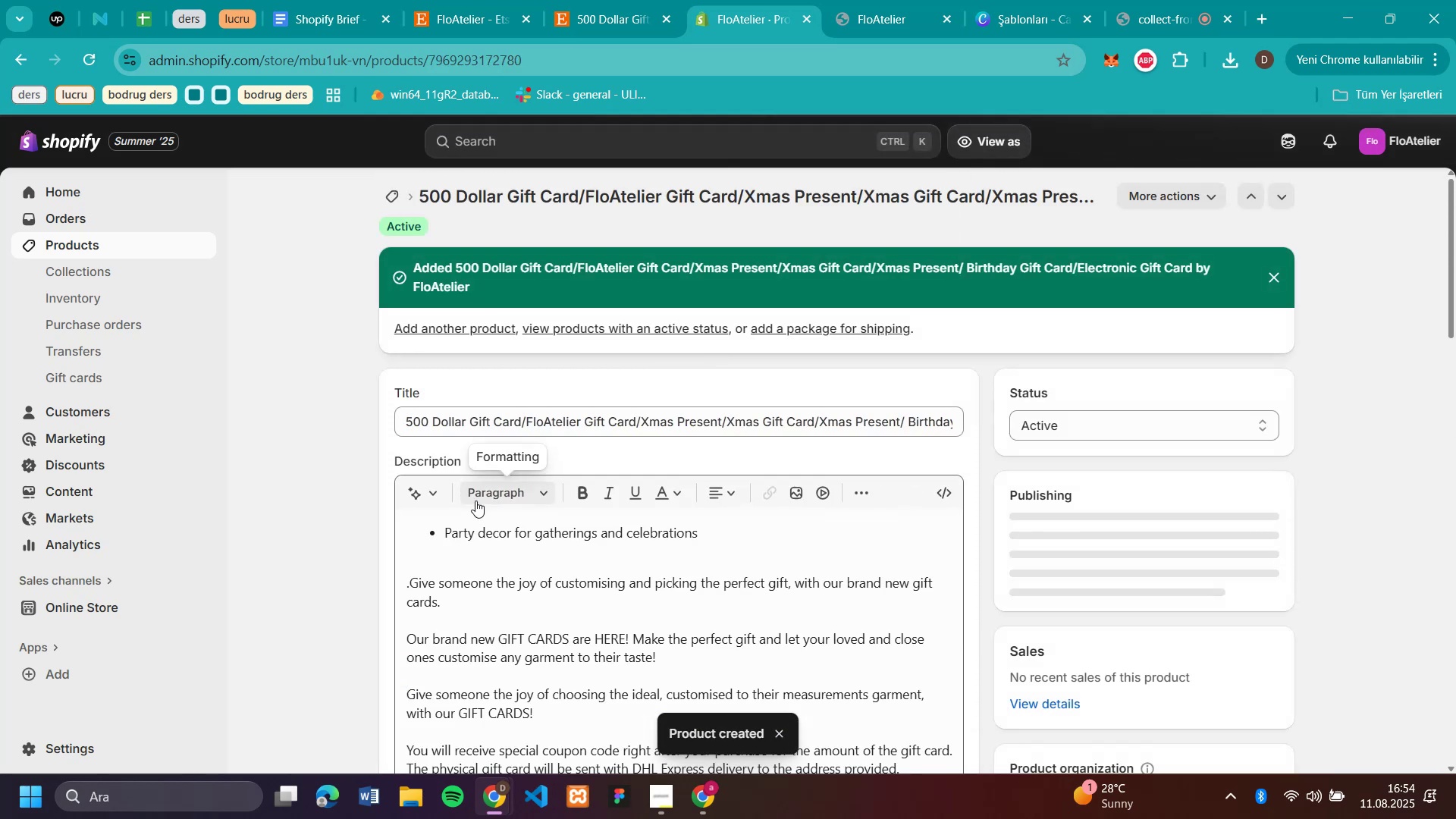 
left_click_drag(start_coordinate=[425, 526], to_coordinate=[689, 294])
 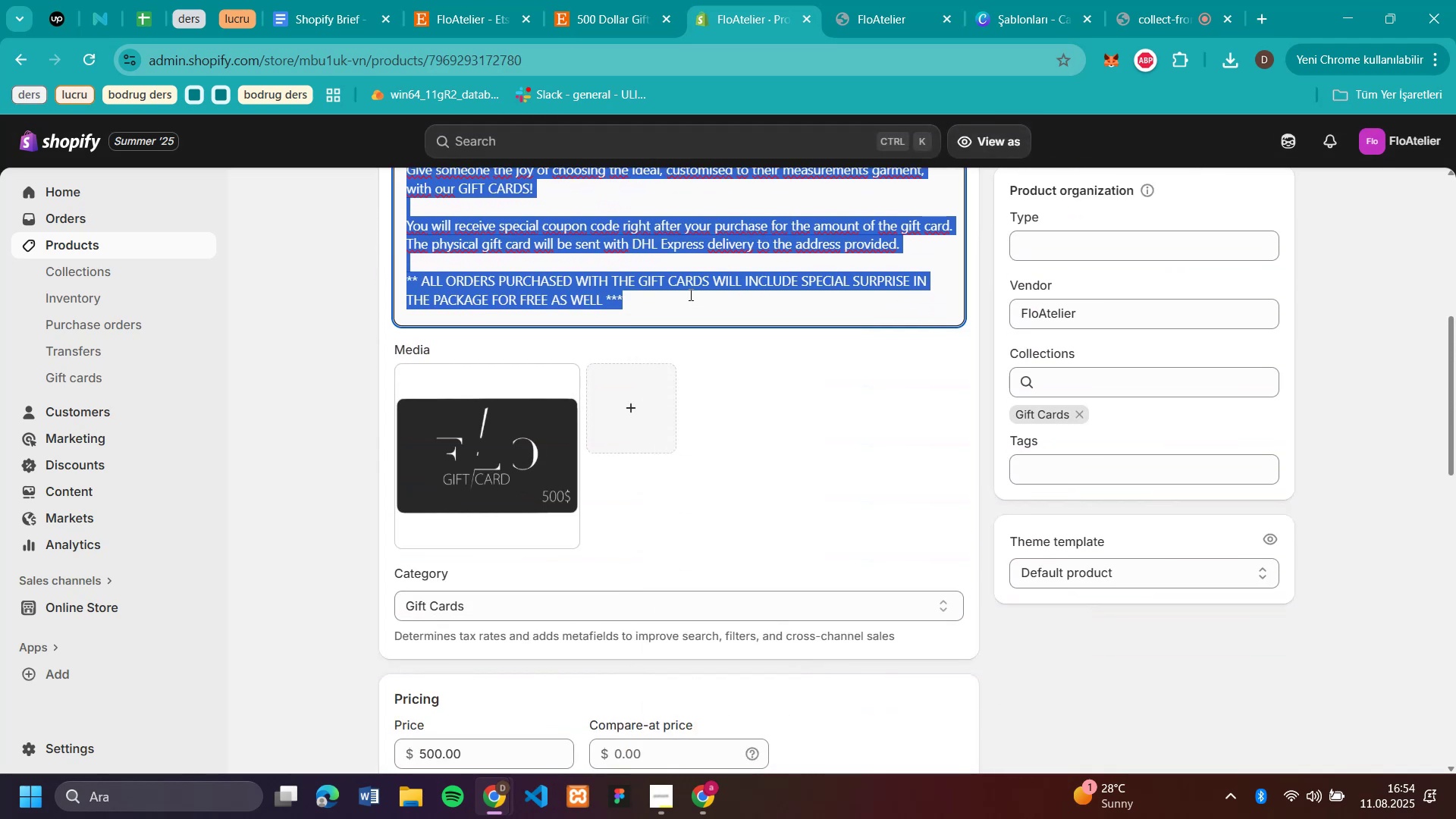 
key(Control+C)
 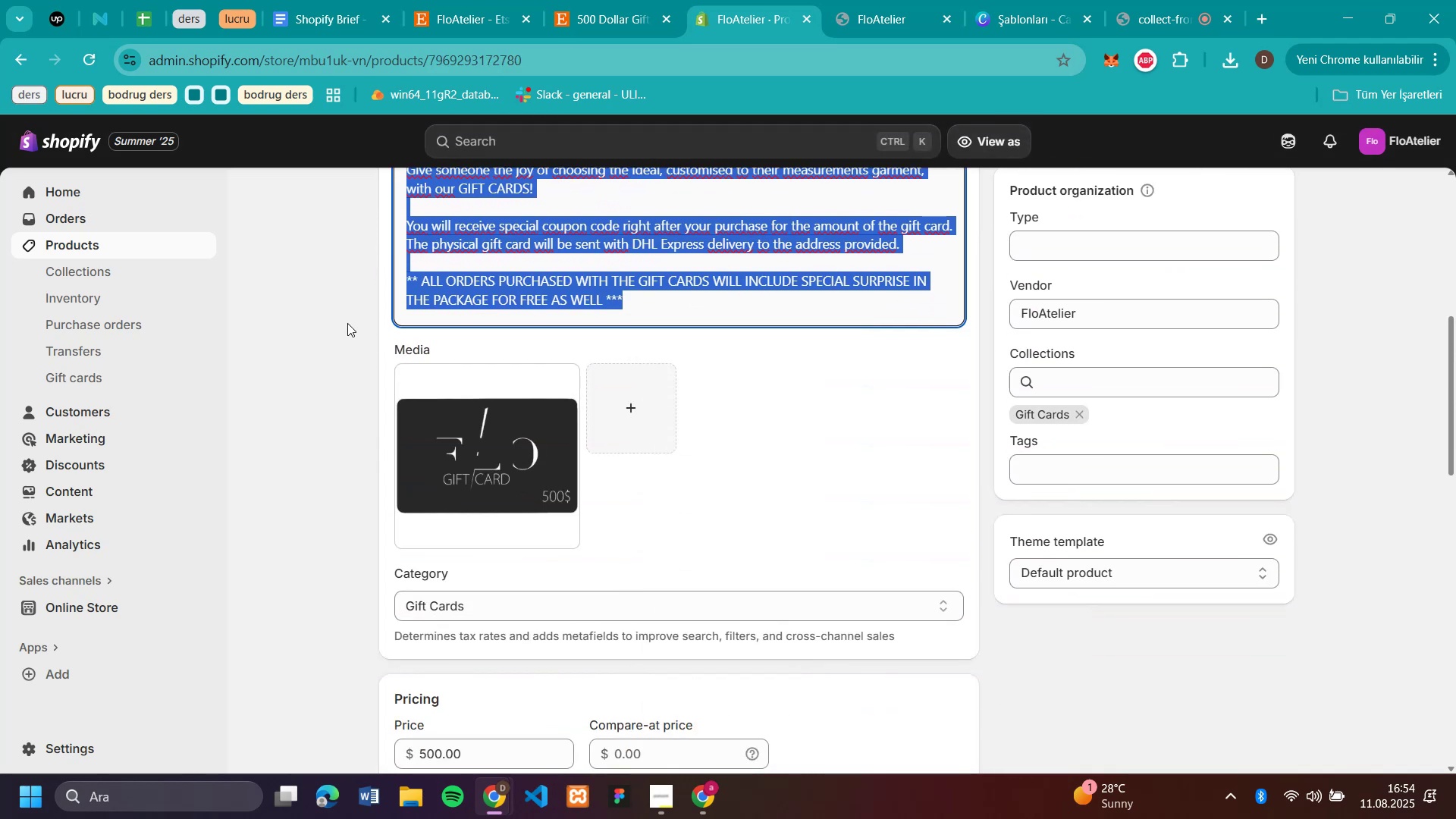 
left_click([342, 323])
 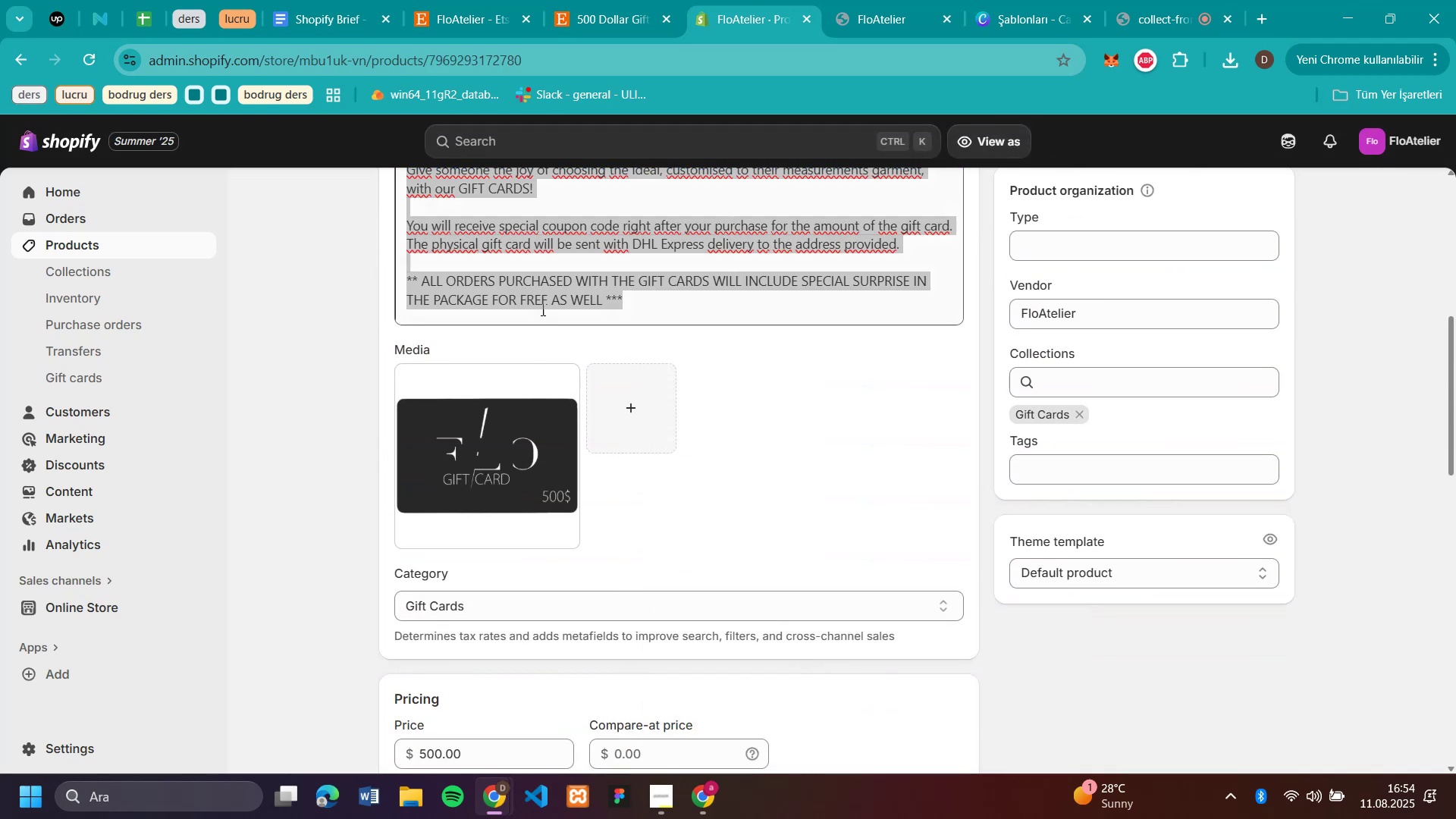 
scroll: coordinate [824, 282], scroll_direction: up, amount: 9.0
 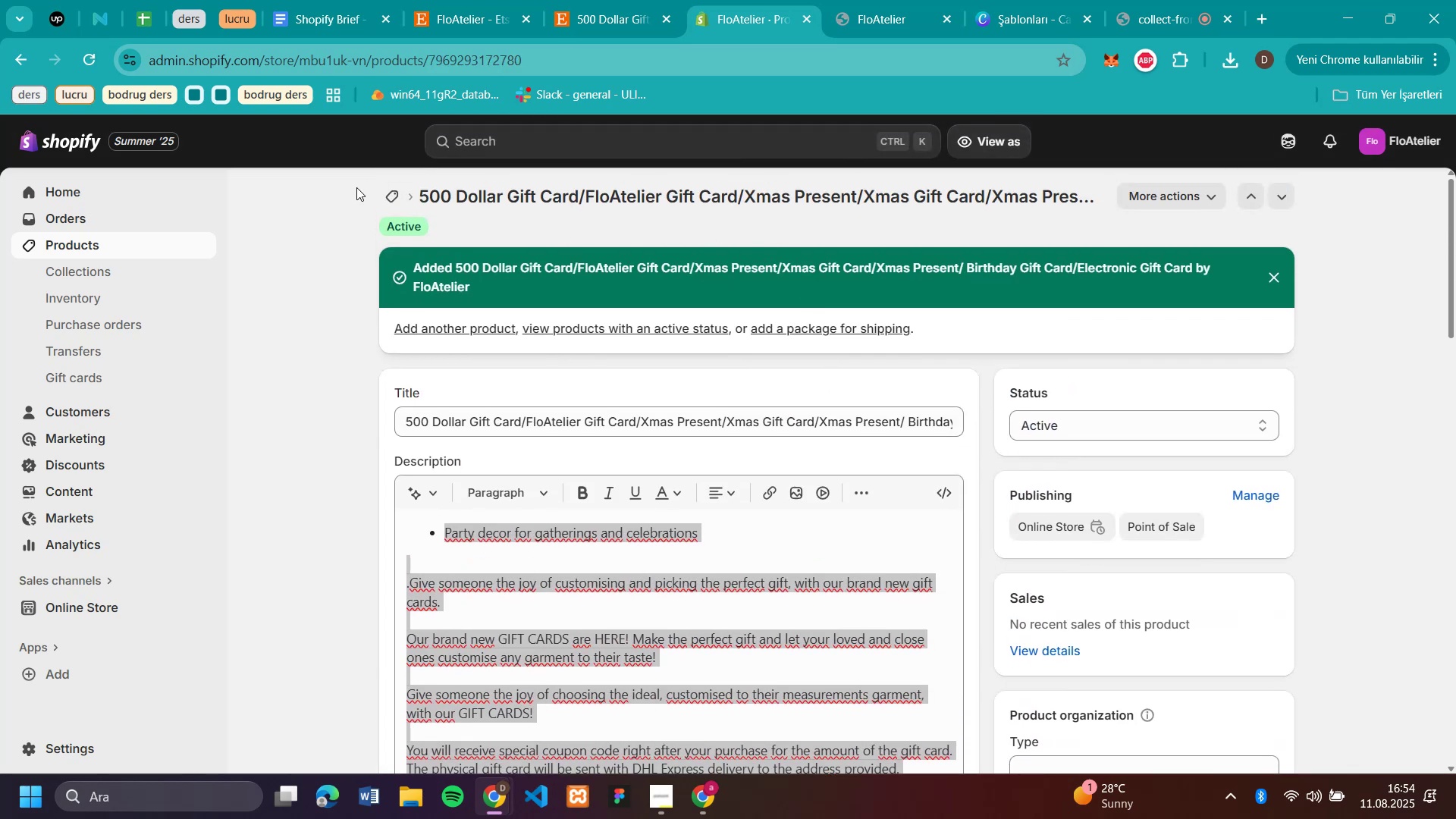 
left_click([381, 196])
 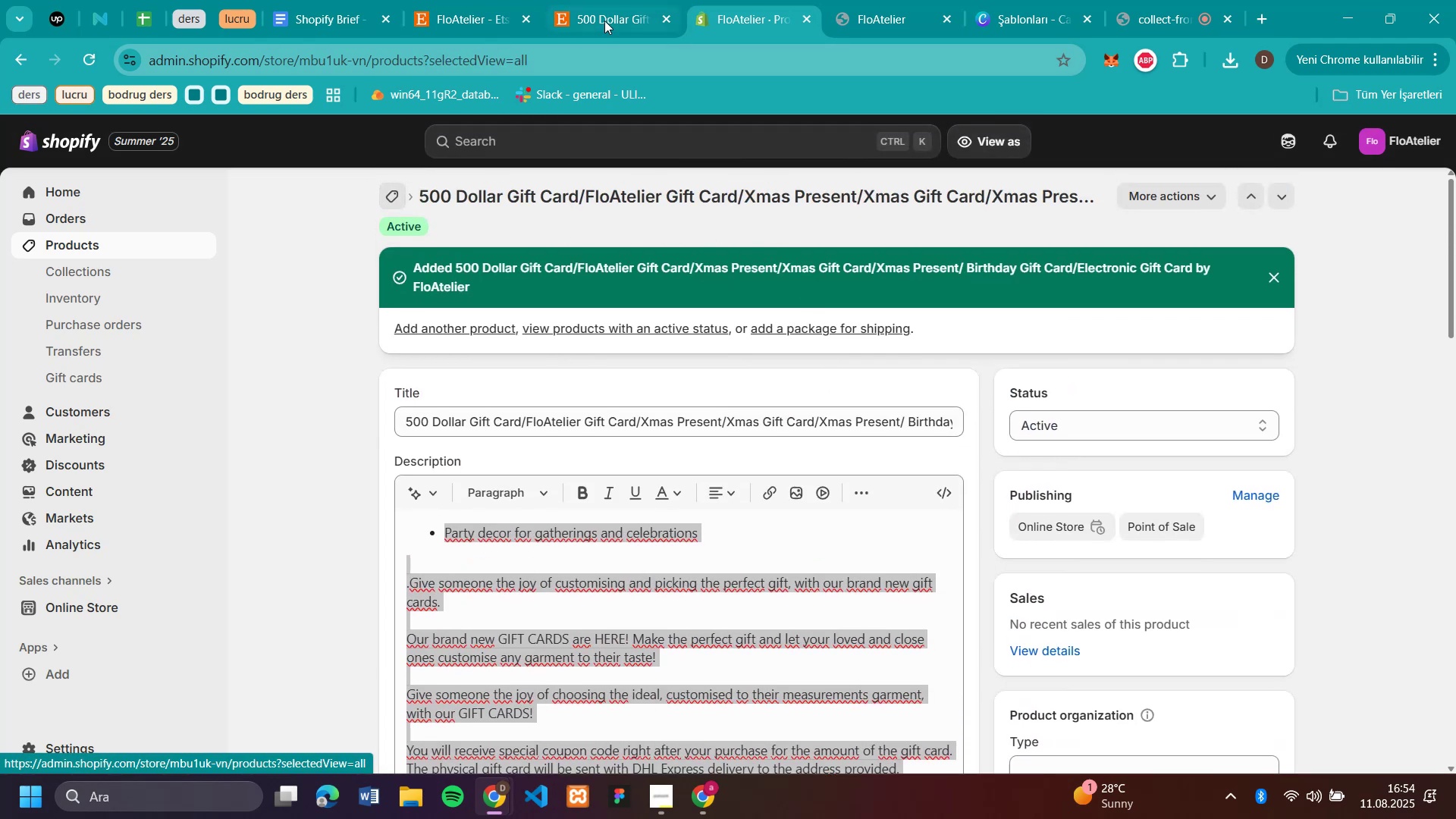 
left_click([610, 21])
 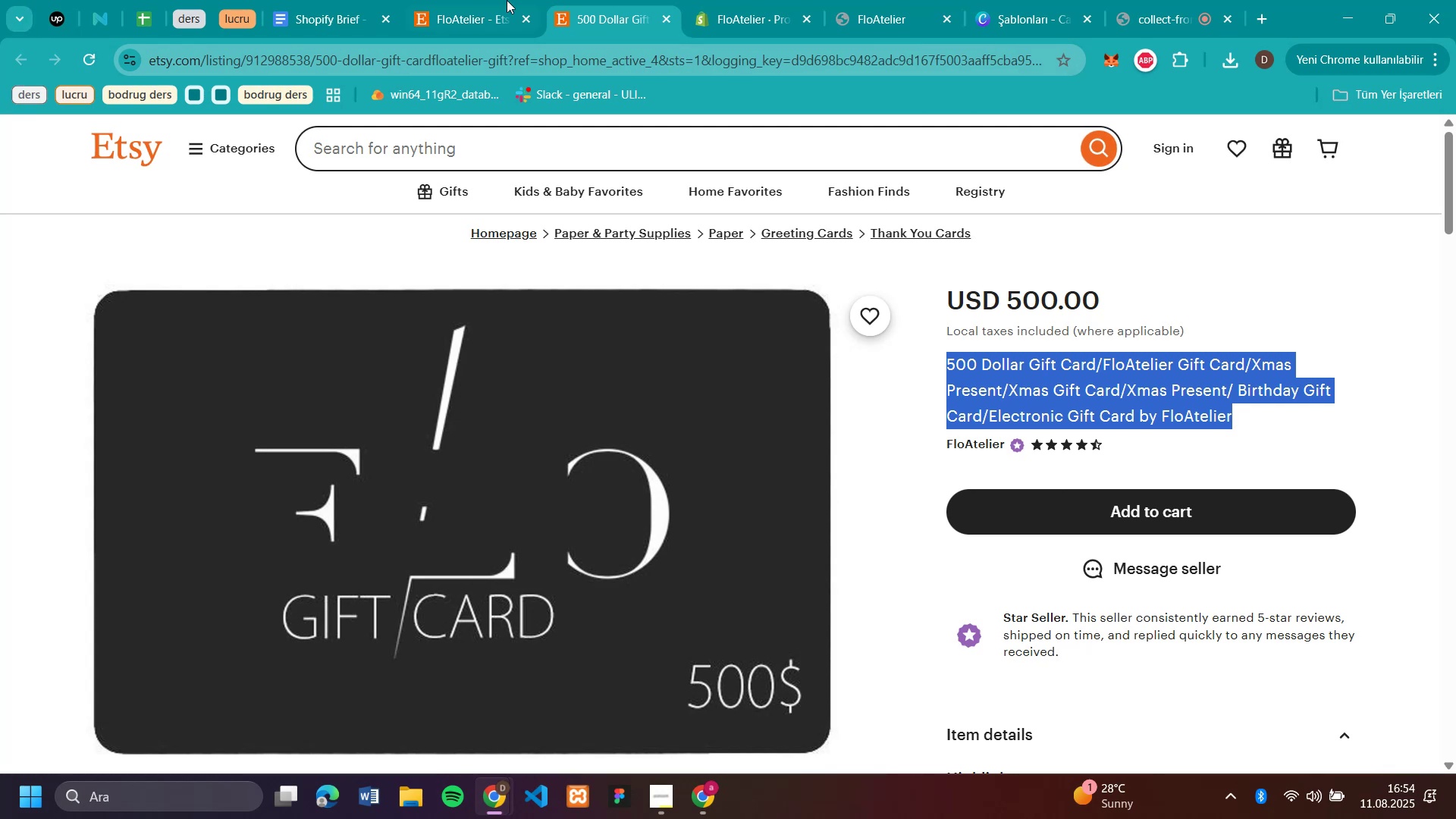 
left_click([668, 14])
 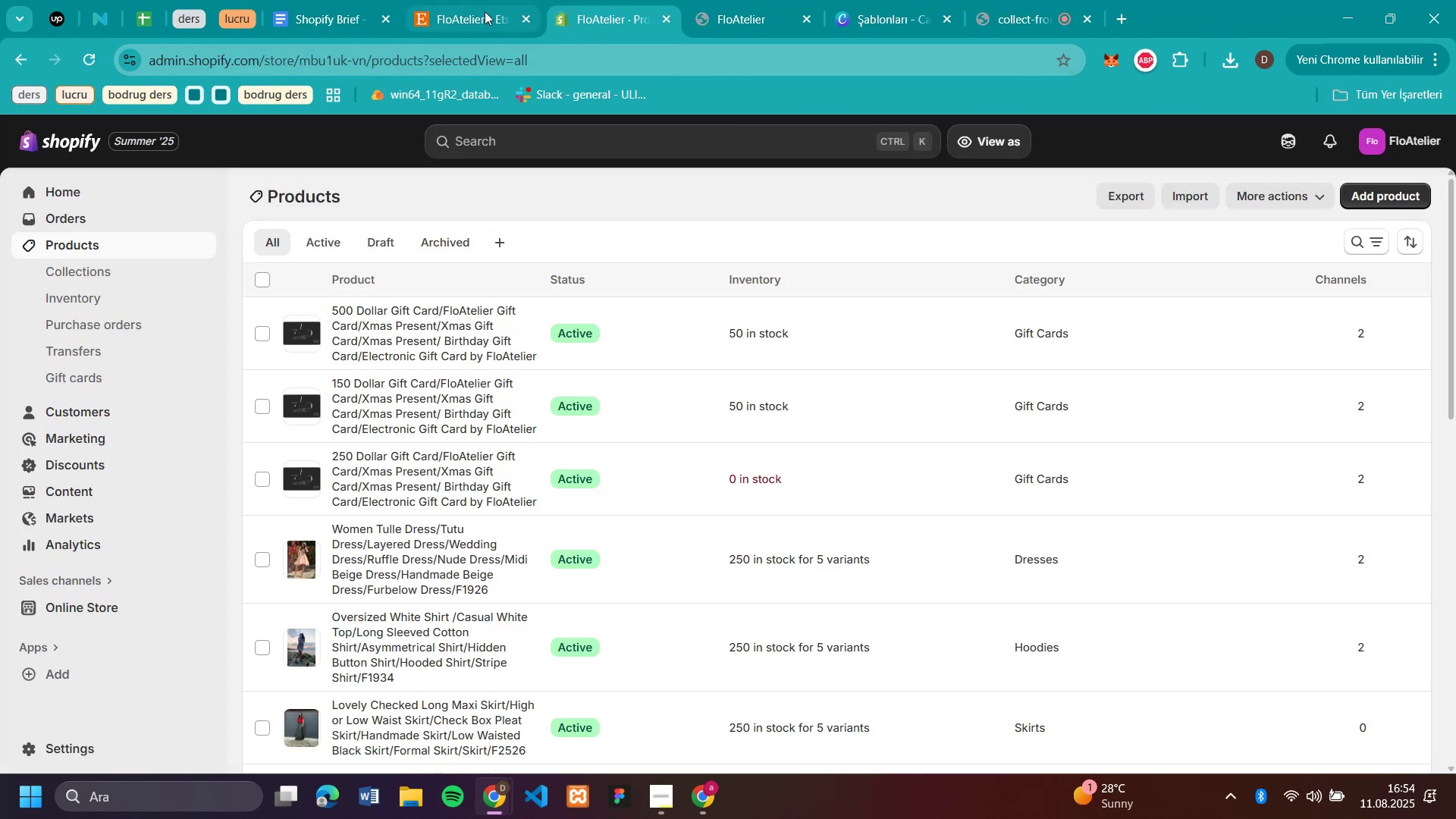 
left_click([483, 13])
 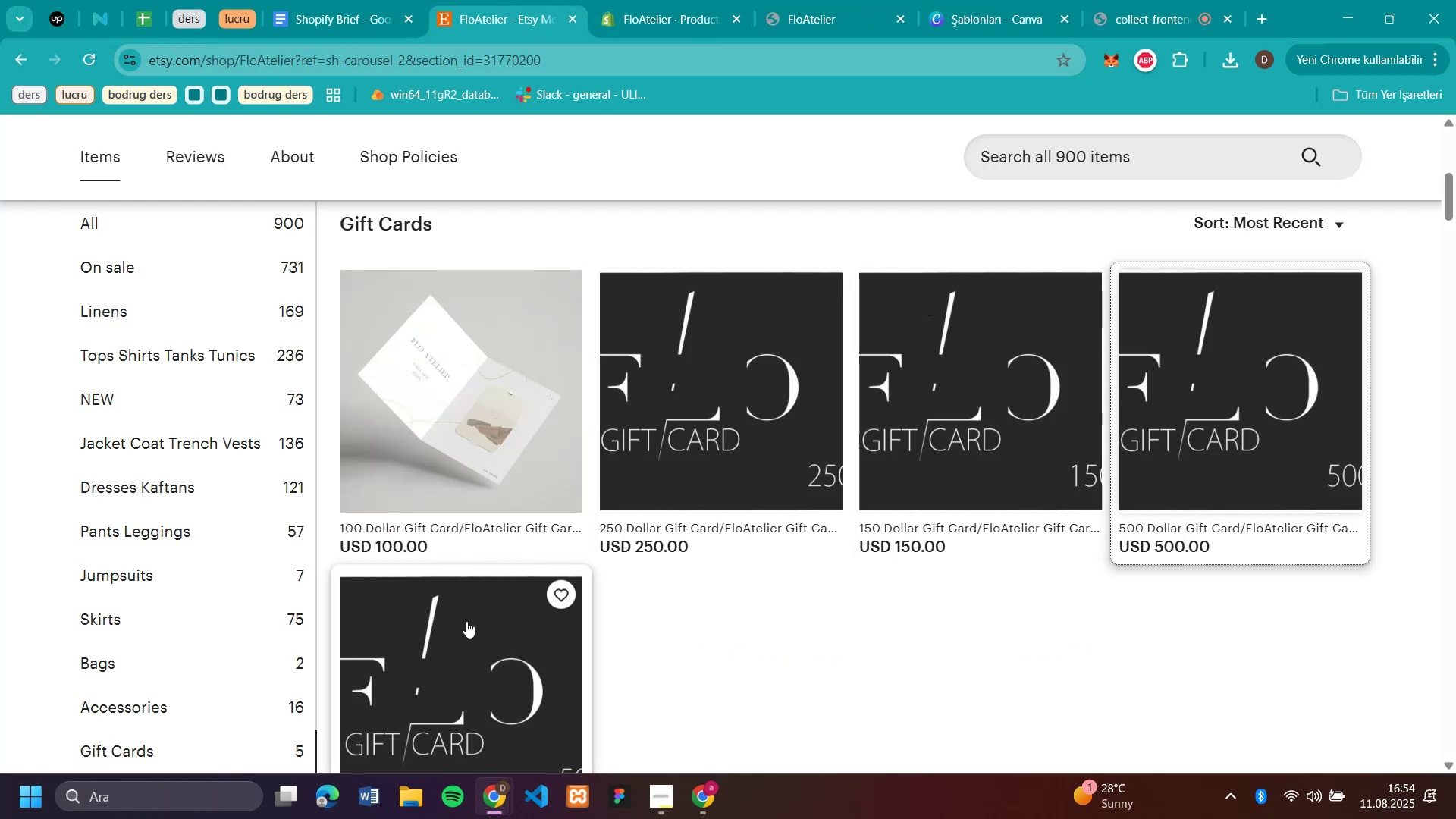 
left_click([466, 621])
 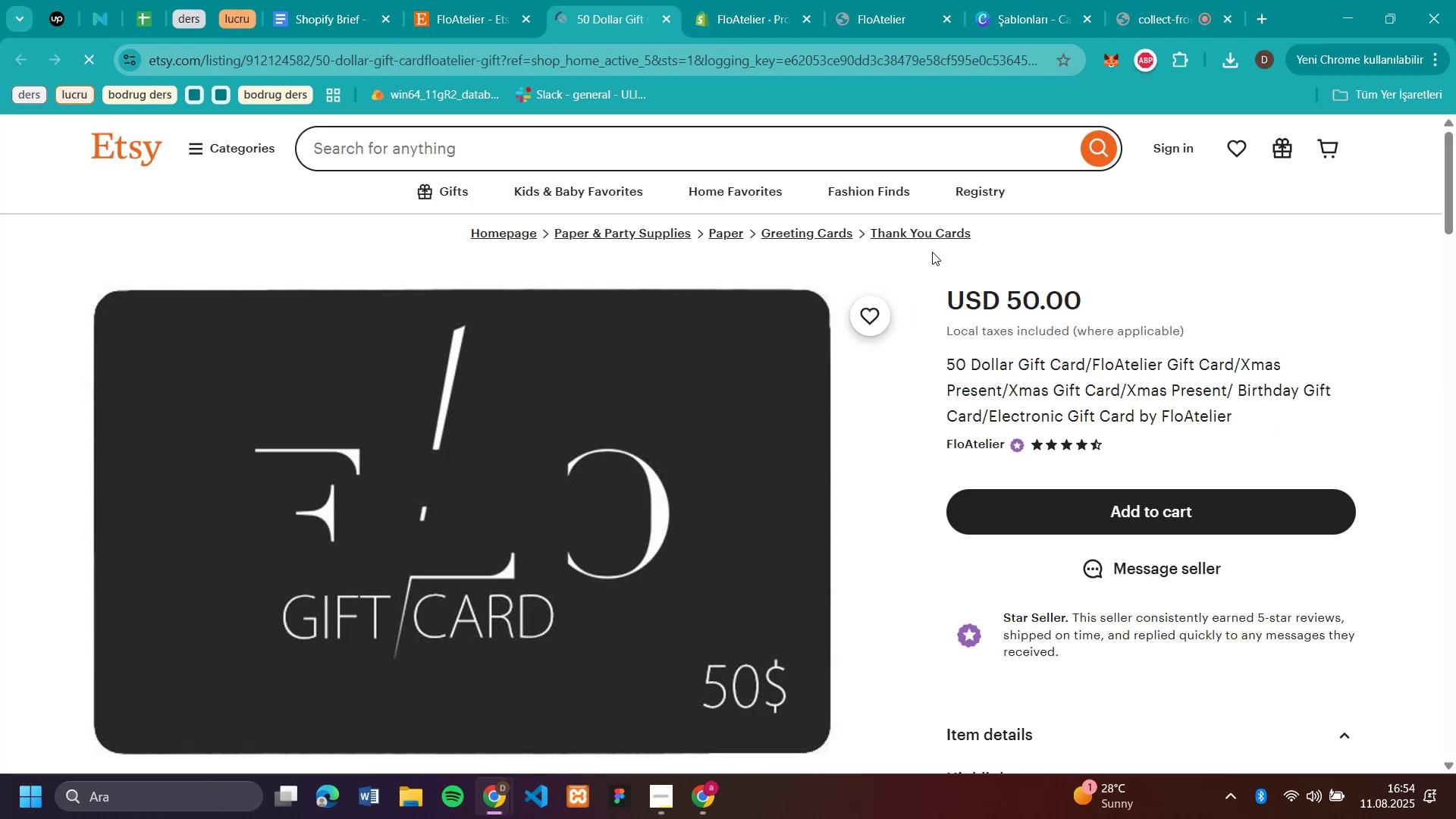 
left_click([736, 12])
 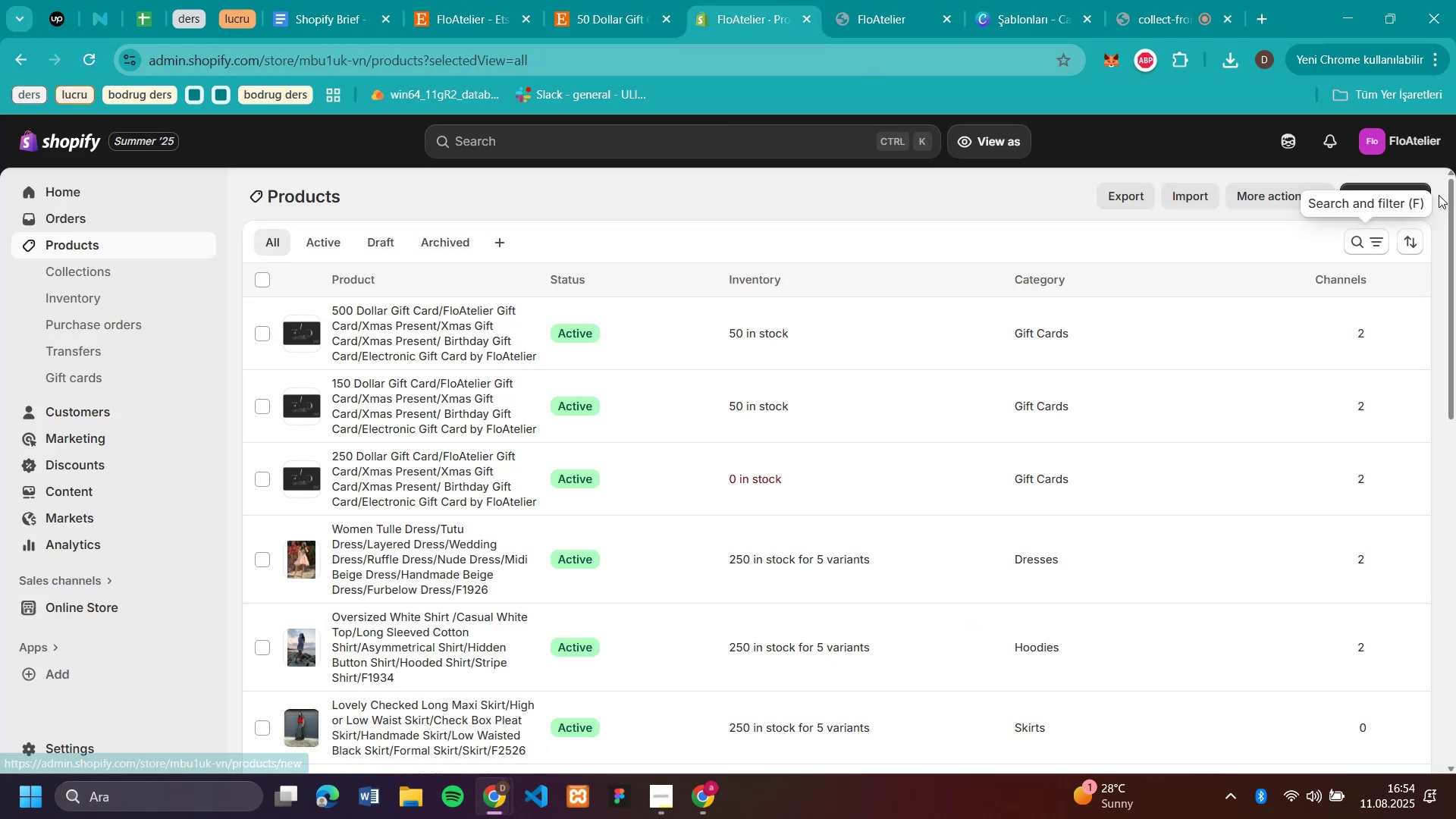 
left_click([1412, 191])
 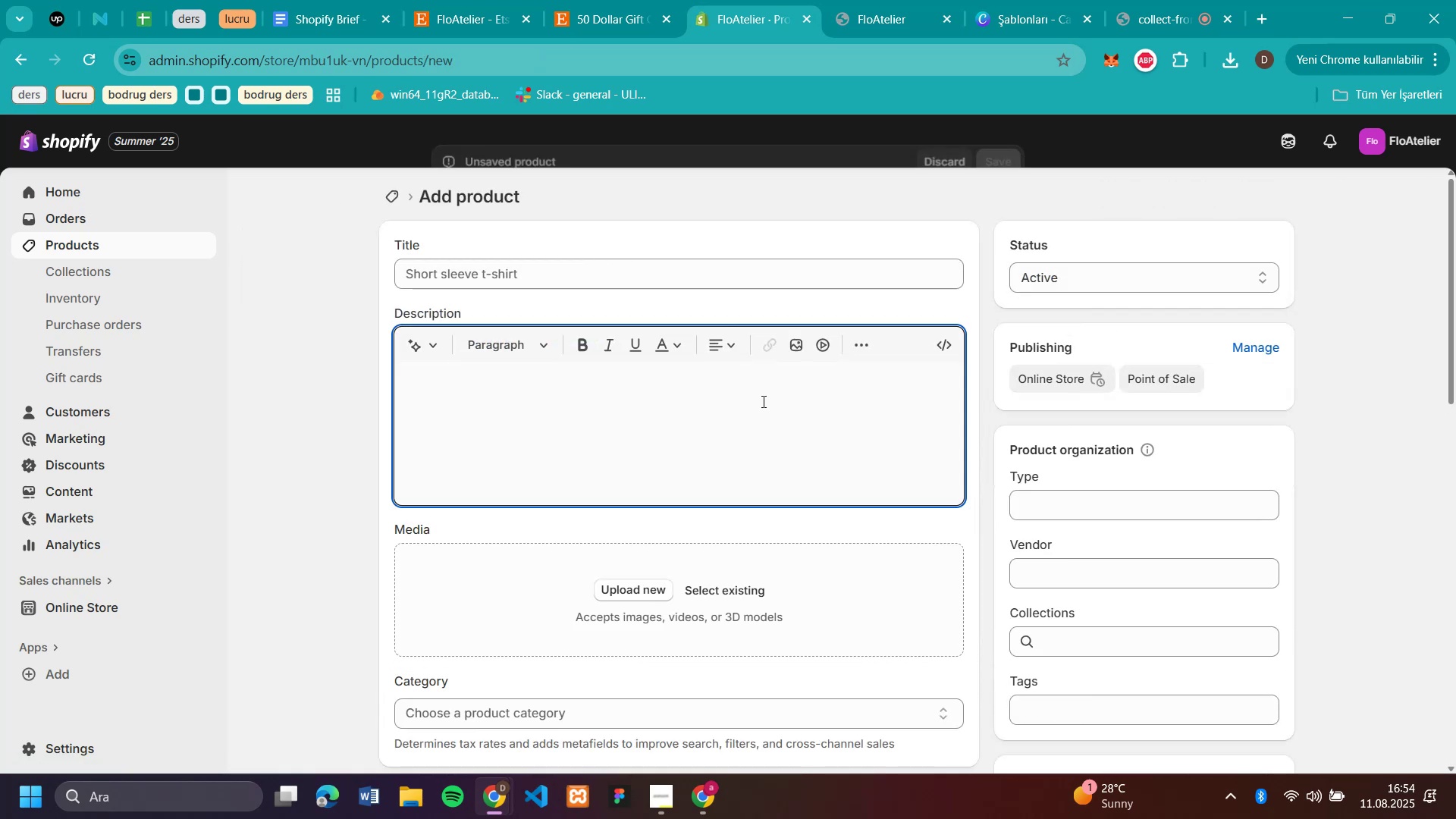 
key(Control+V)
 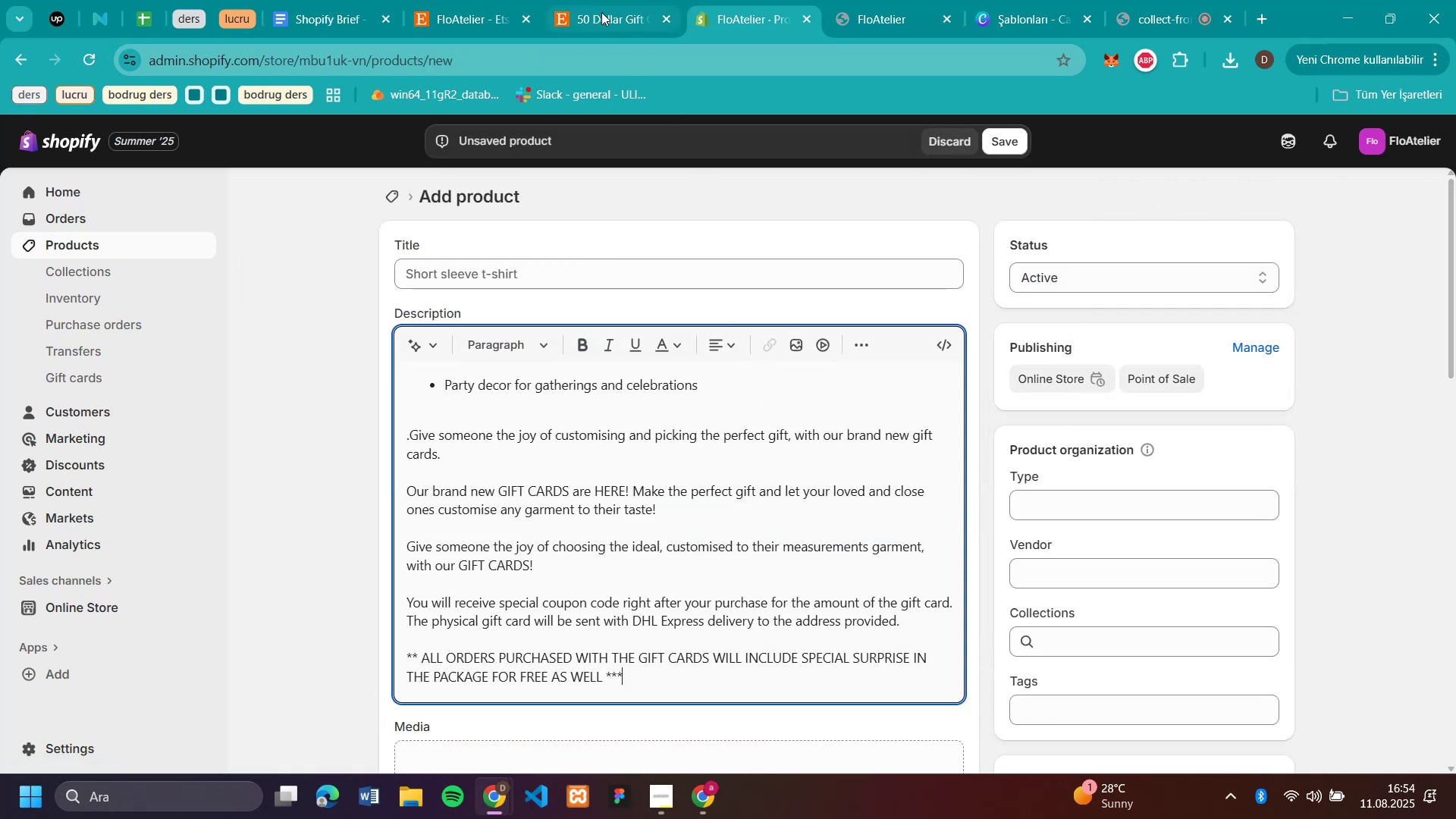 
left_click([601, 12])
 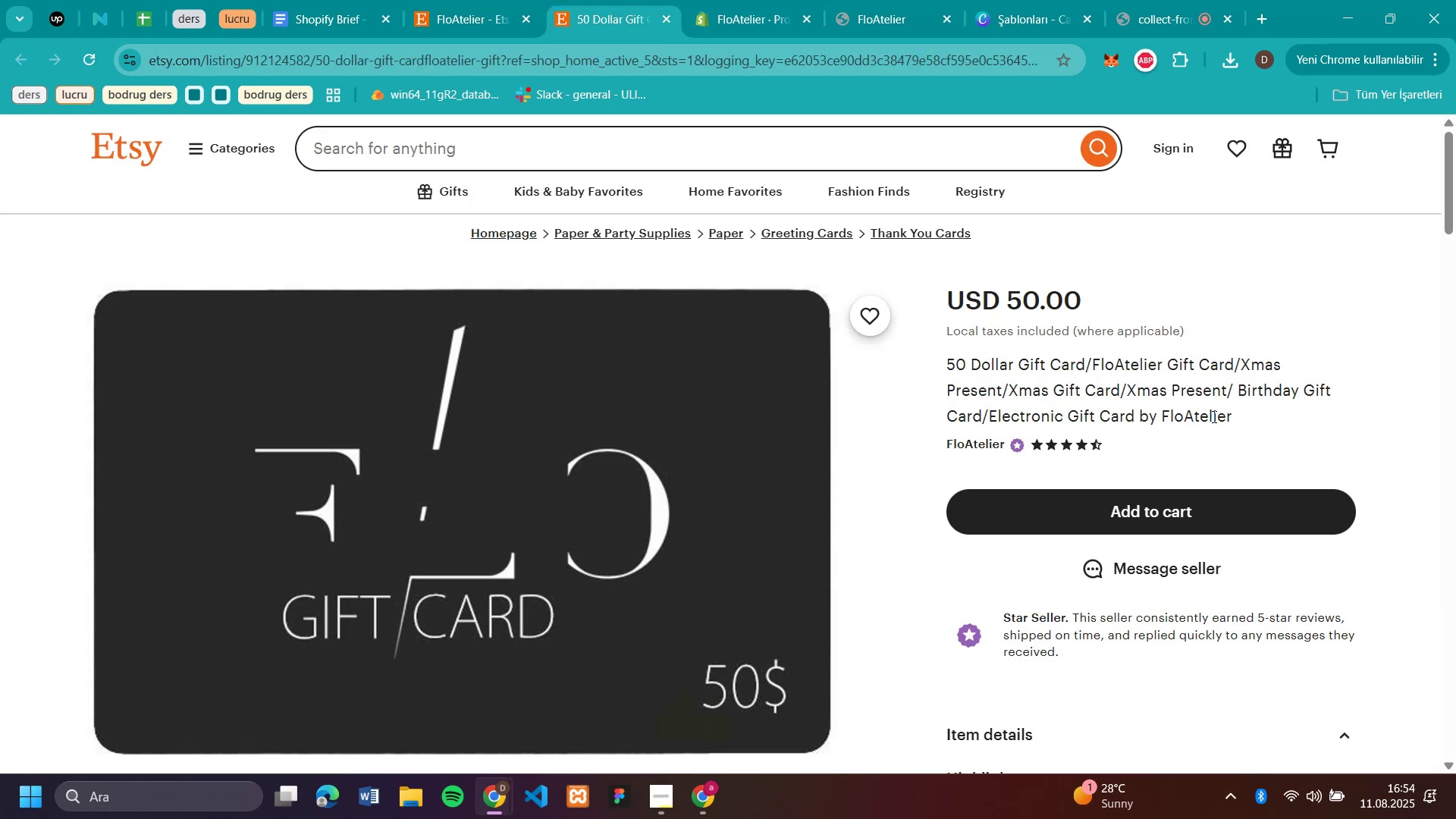 
left_click_drag(start_coordinate=[1252, 416], to_coordinate=[946, 372])
 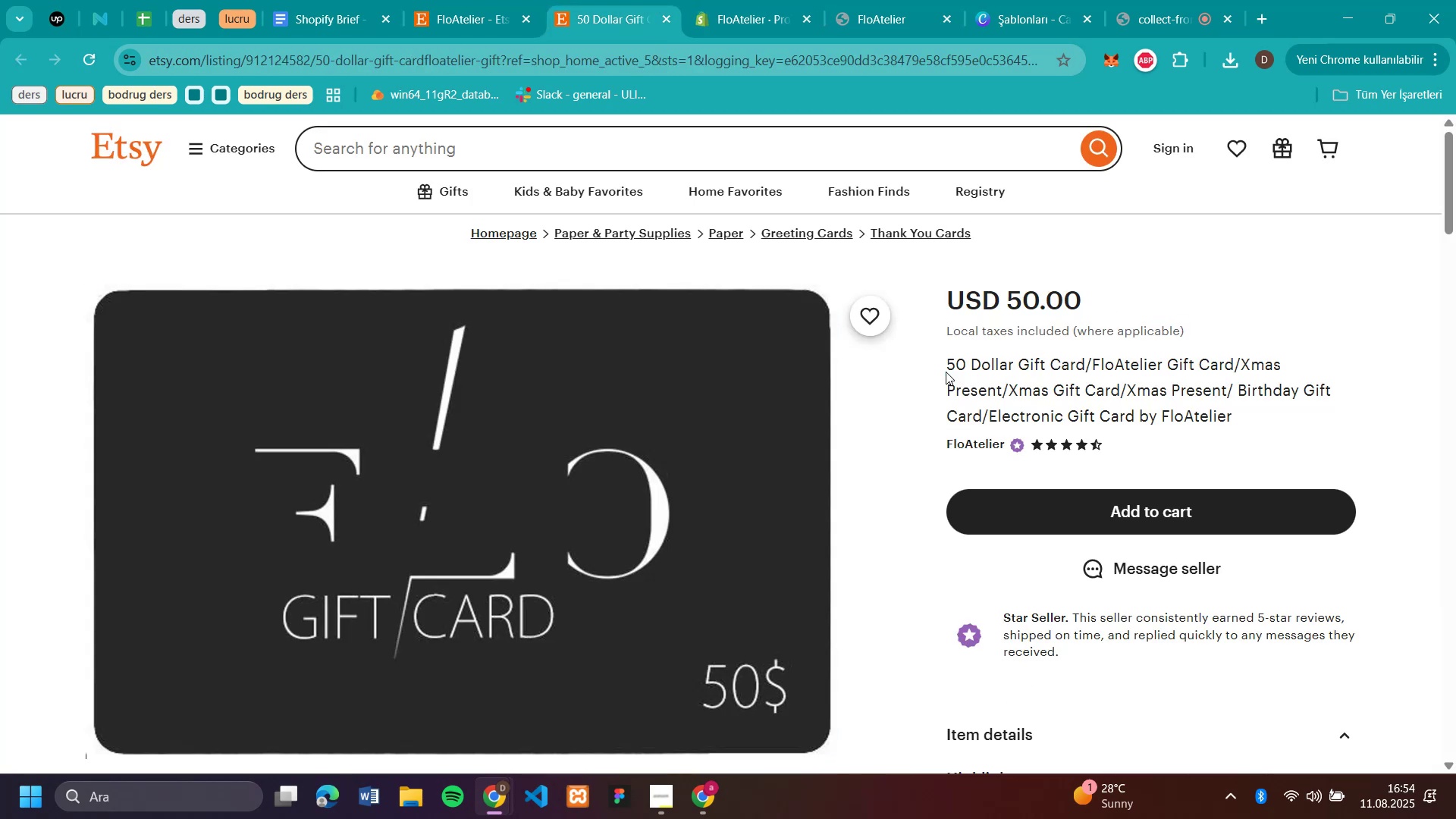 
left_click([946, 372])
 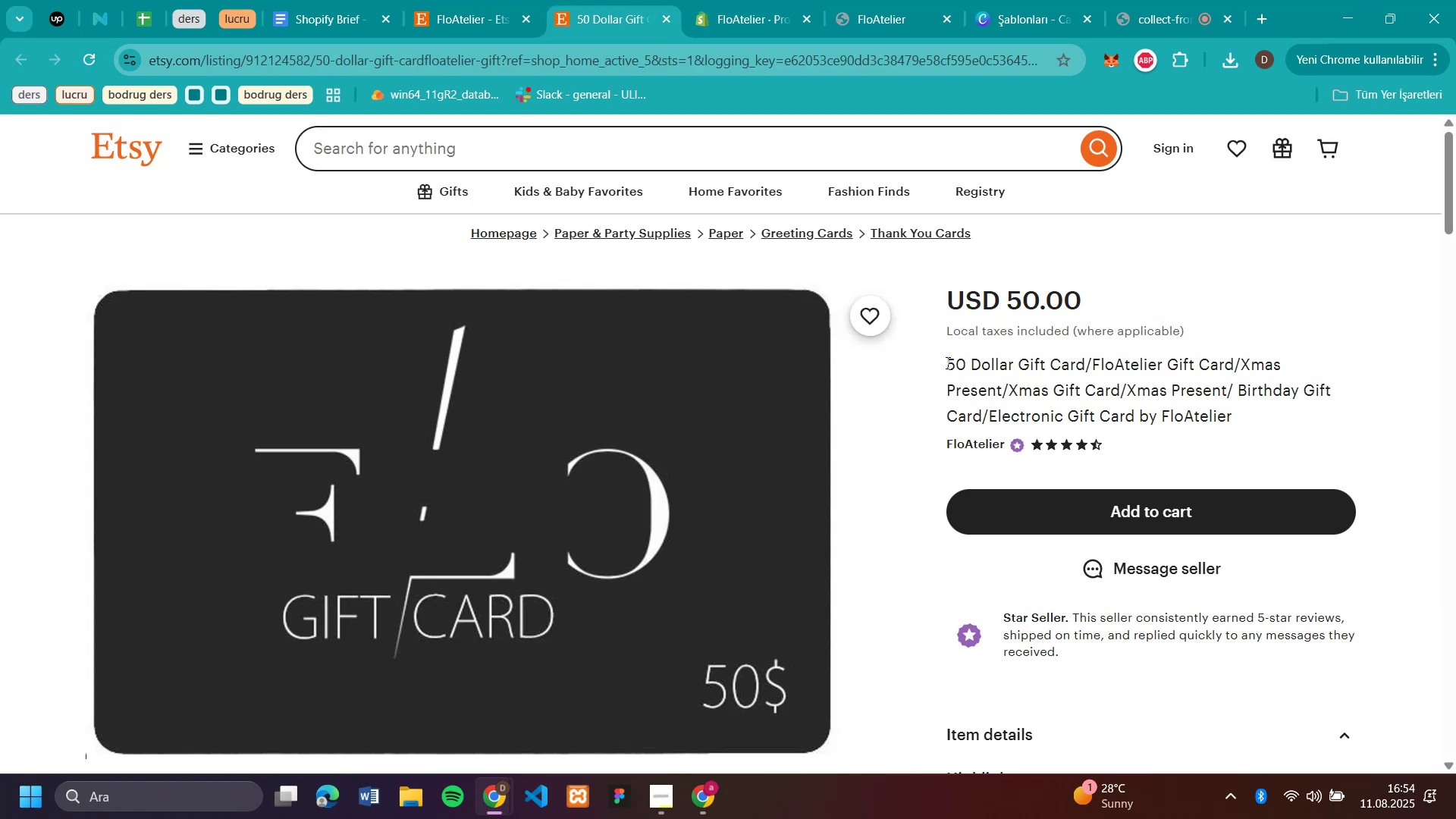 
left_click_drag(start_coordinate=[946, 362], to_coordinate=[1271, 419])
 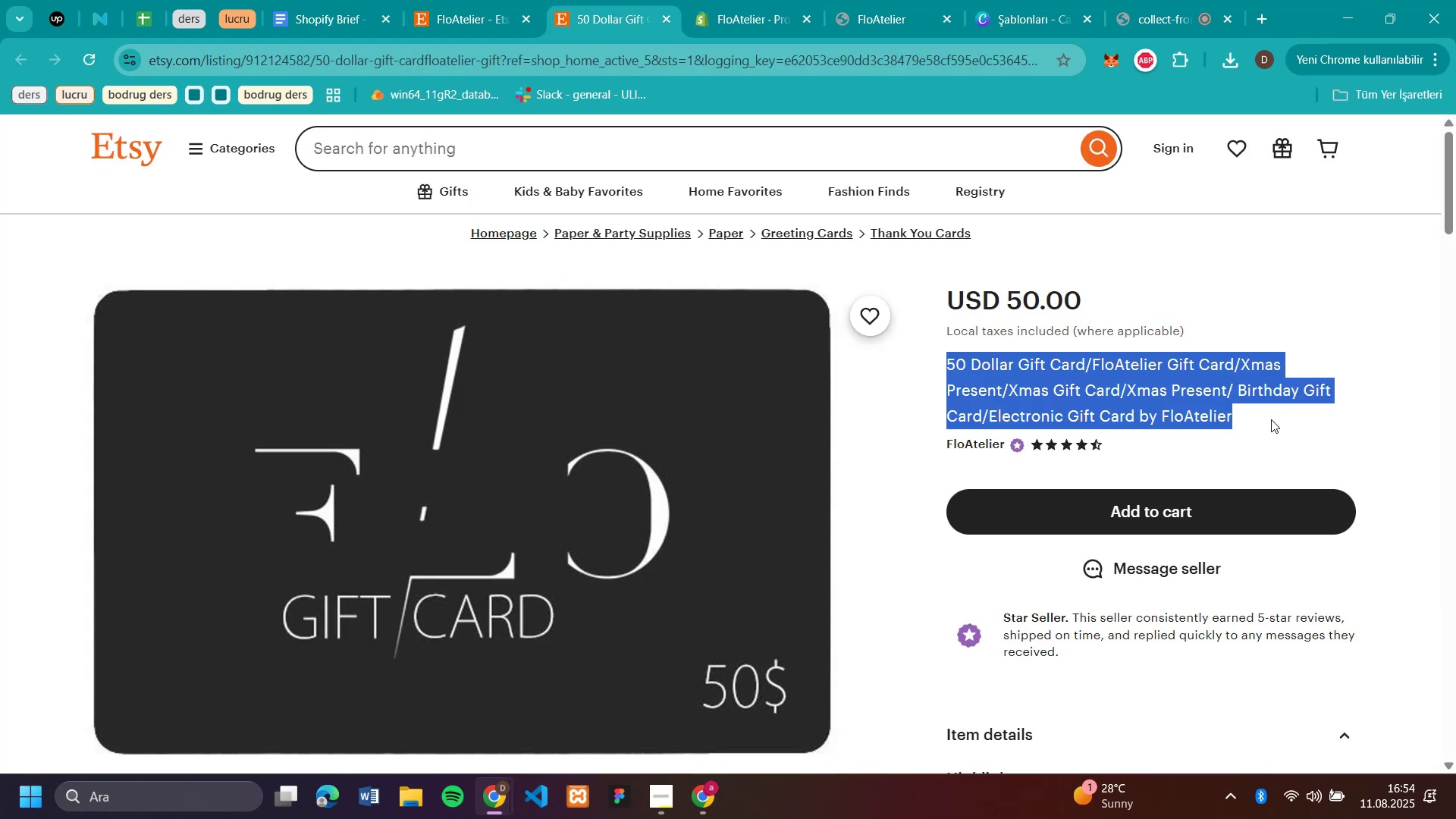 
key(Control+C)
 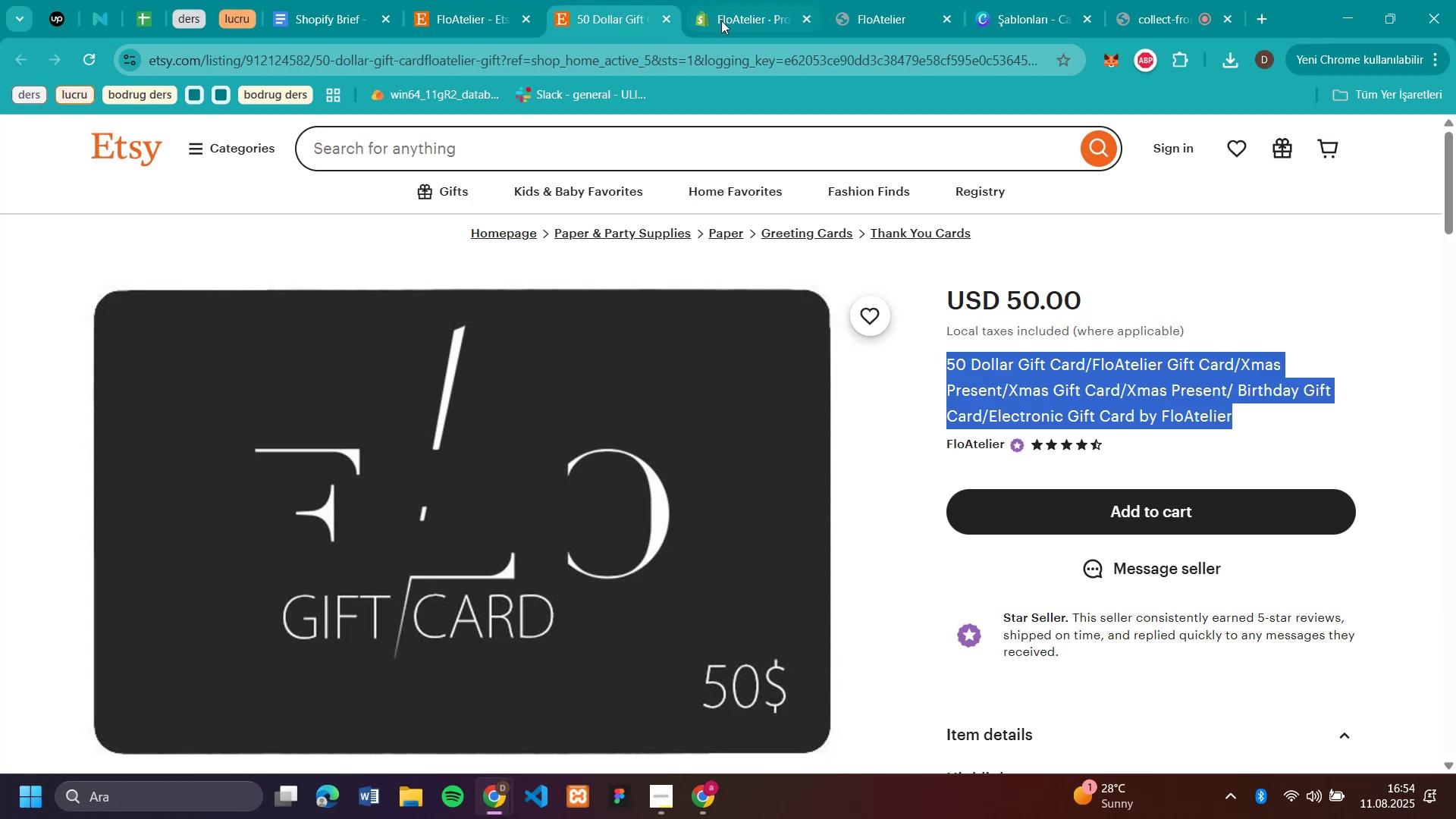 
left_click([744, 30])
 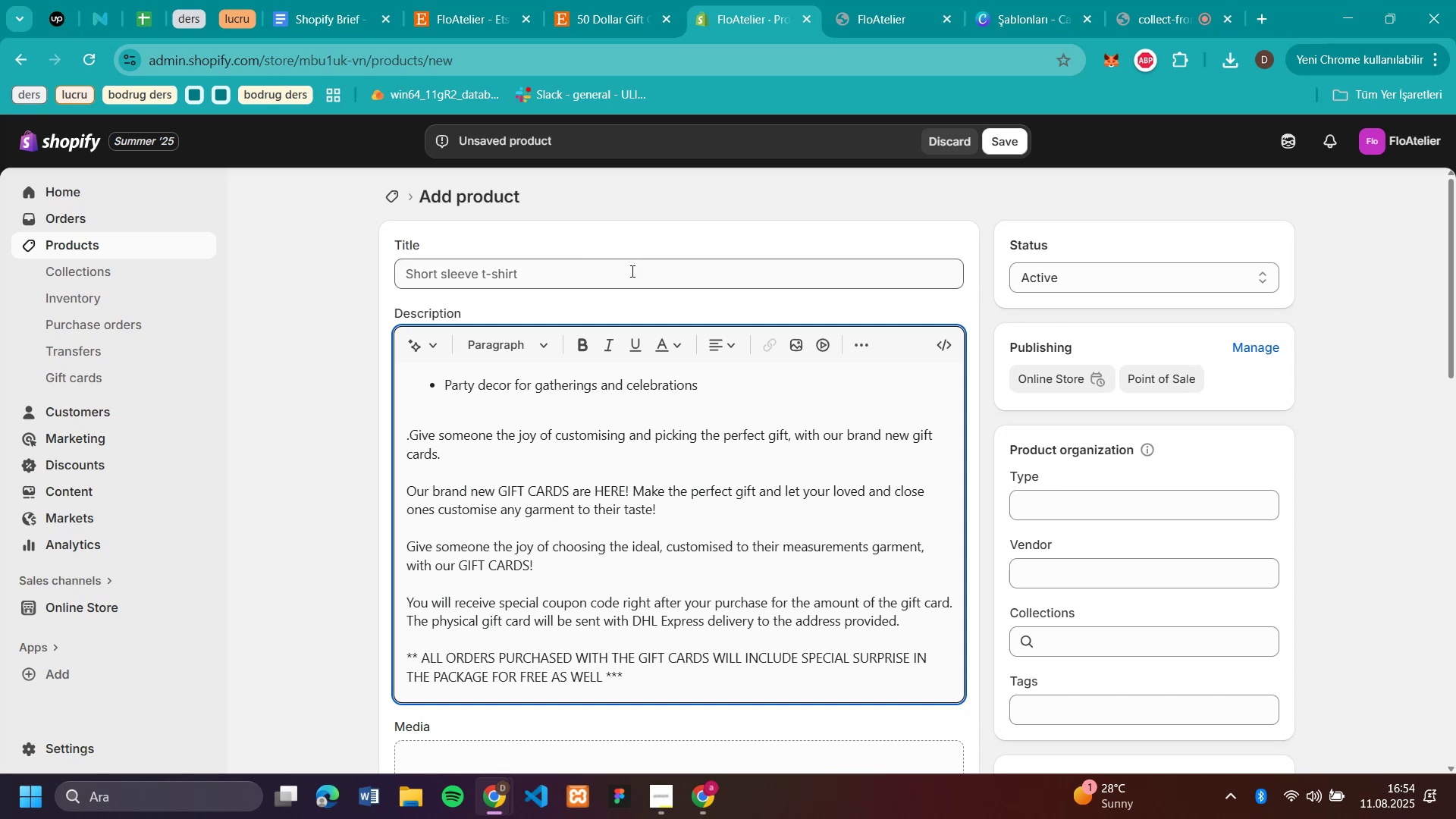 
key(Control+V)
 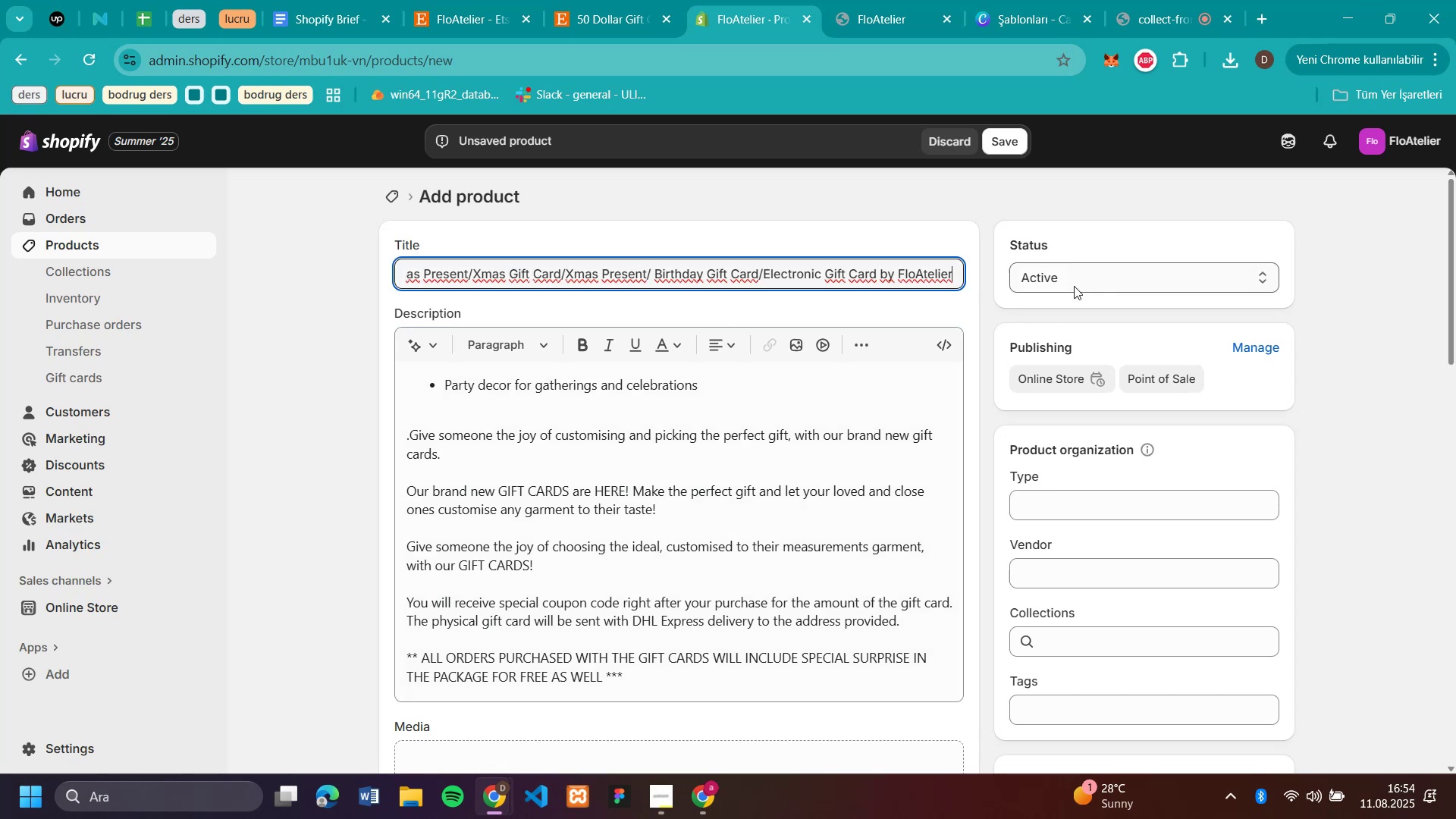 
scroll: coordinate [1163, 328], scroll_direction: down, amount: 1.0
 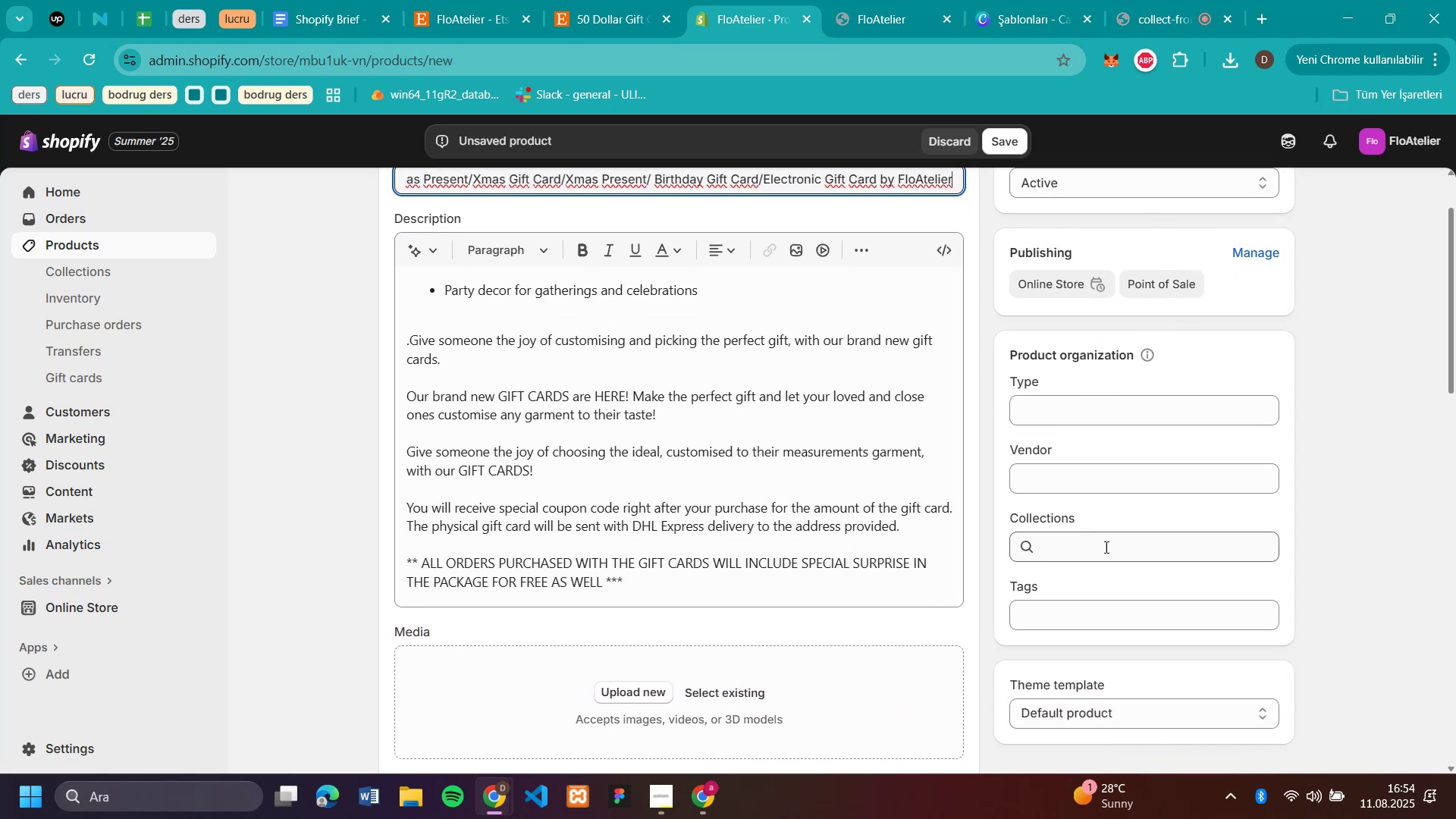 
left_click([1106, 547])
 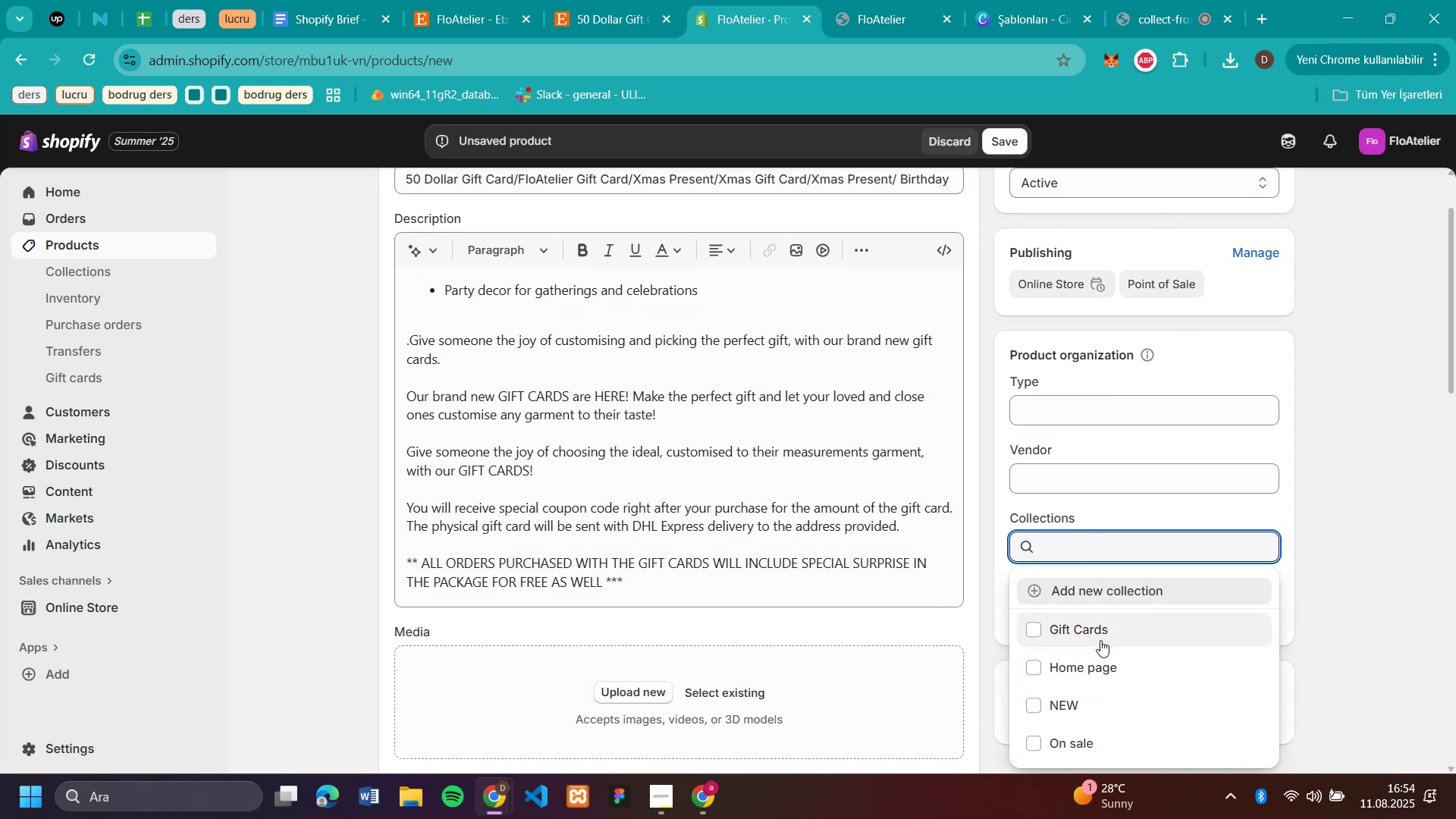 
left_click([1109, 617])
 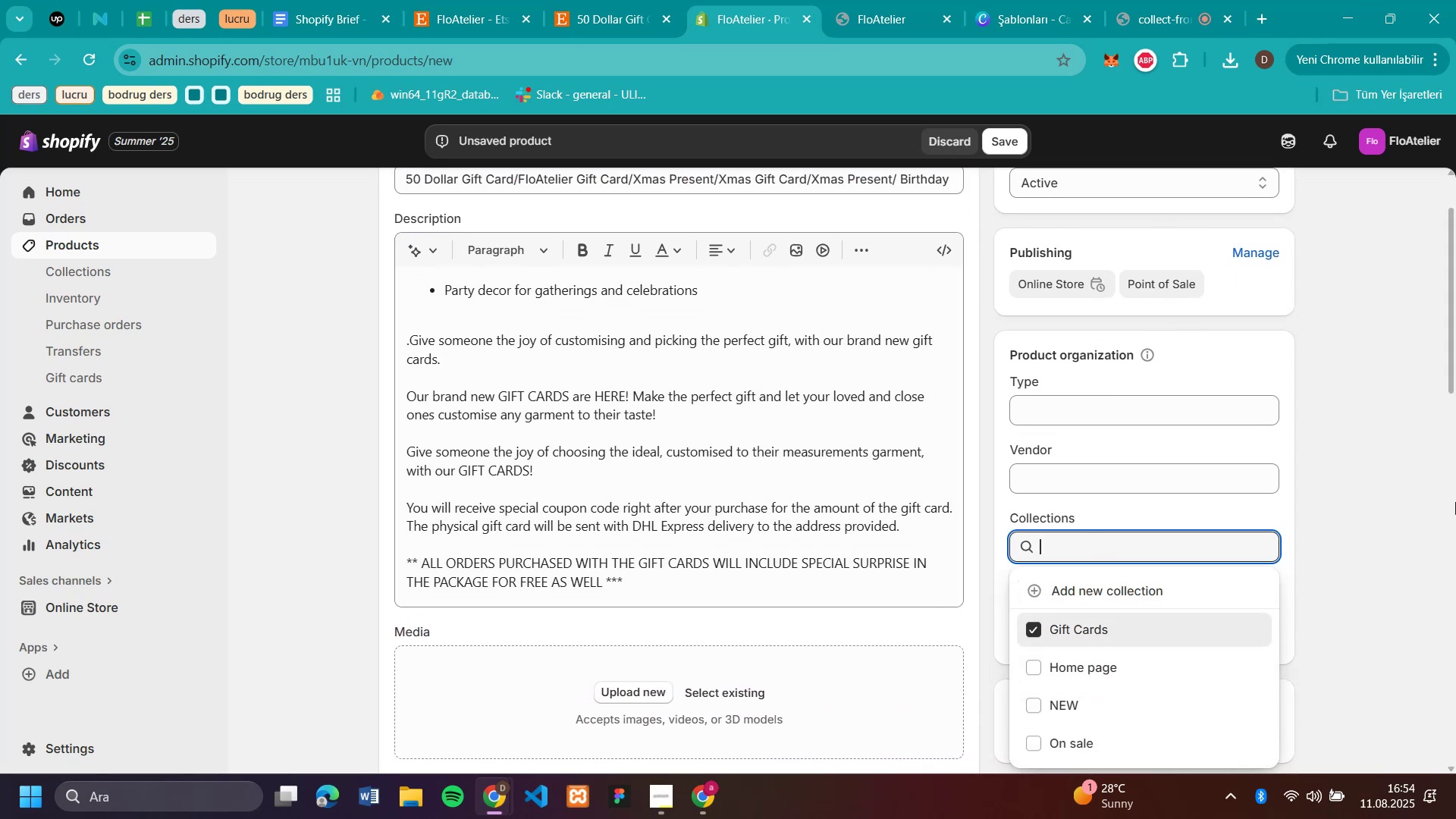 
left_click([1455, 502])
 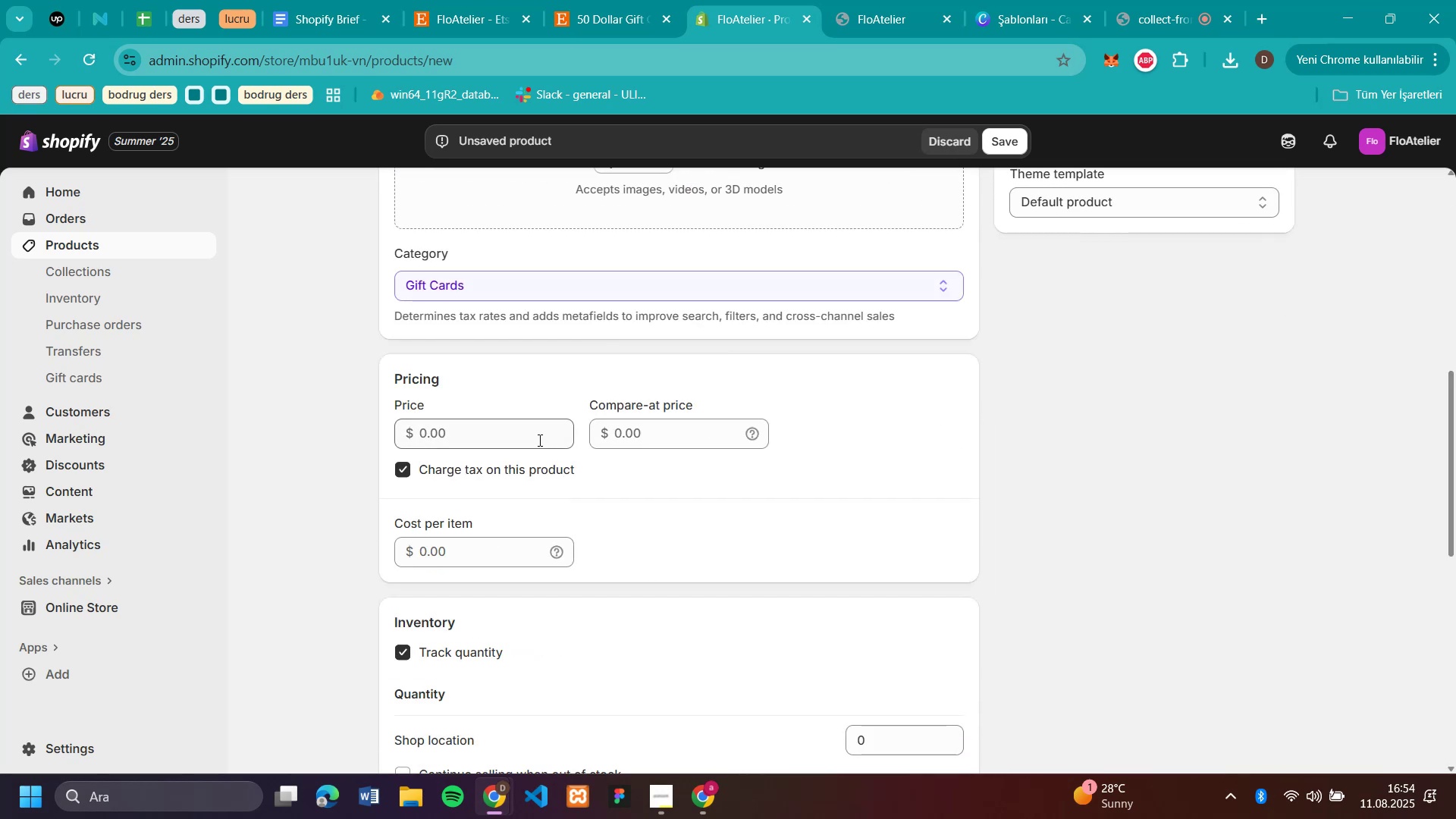 
left_click([524, 437])
 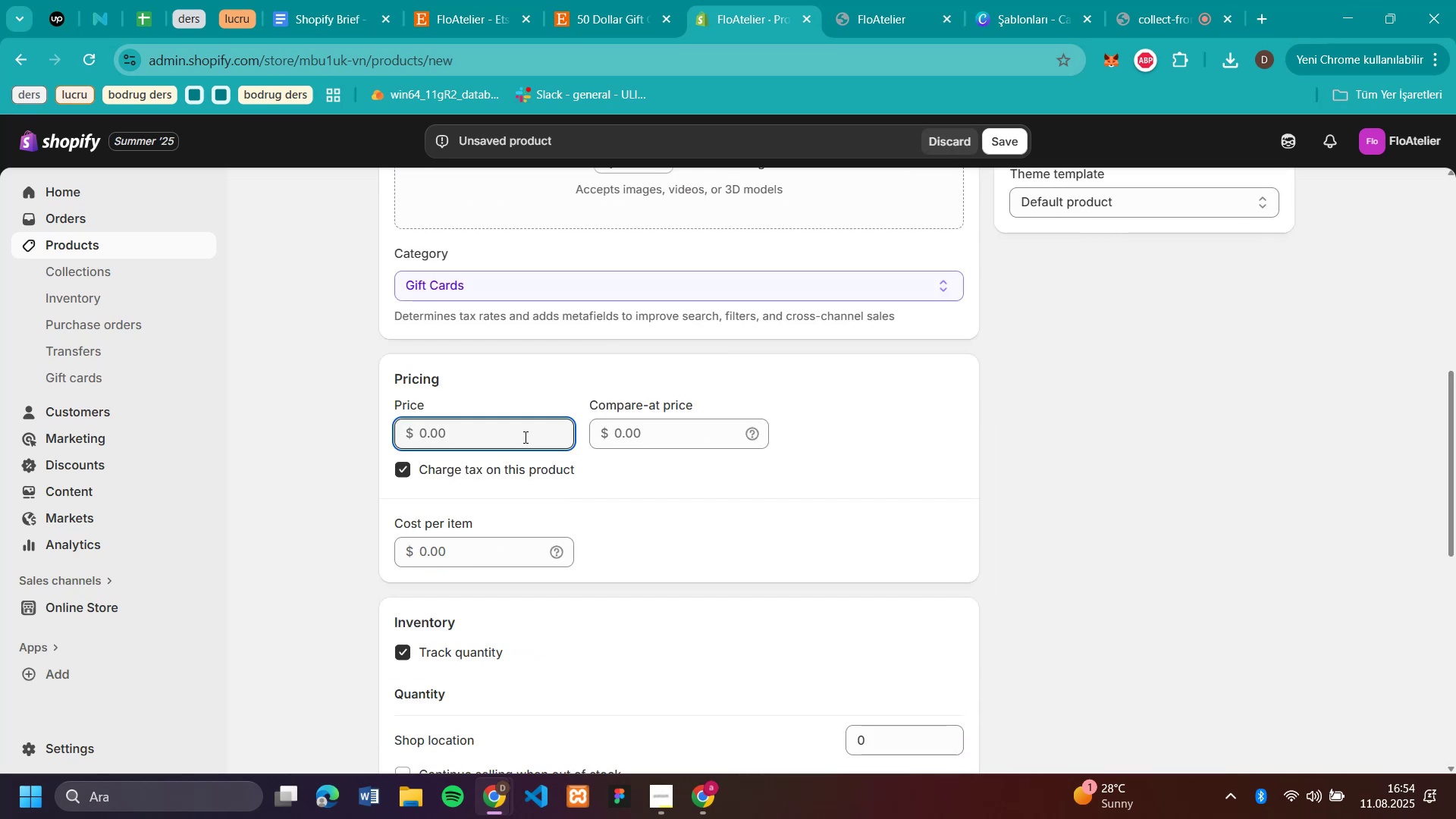 
type(50)
 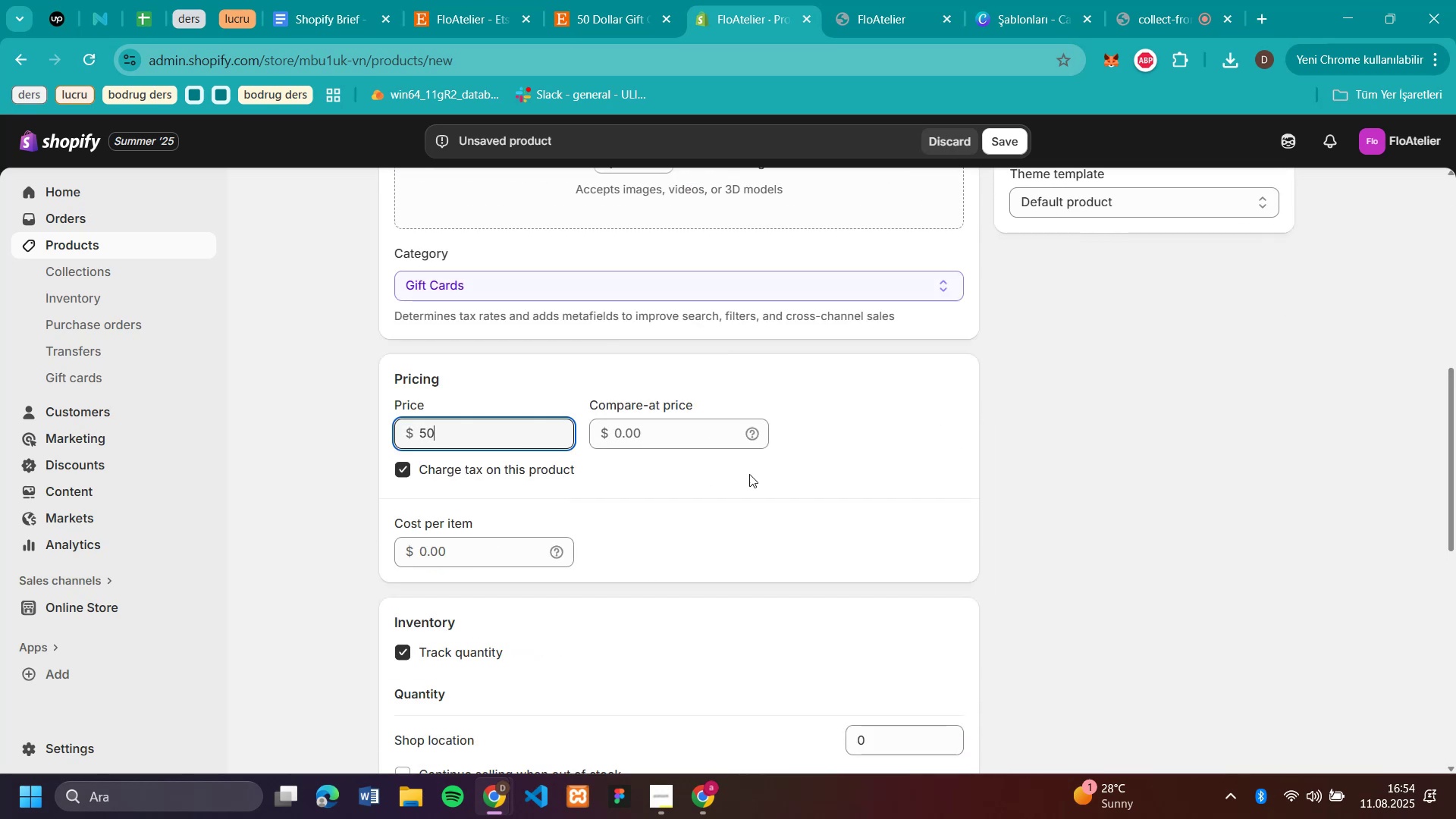 
scroll: coordinate [837, 489], scroll_direction: down, amount: 2.0
 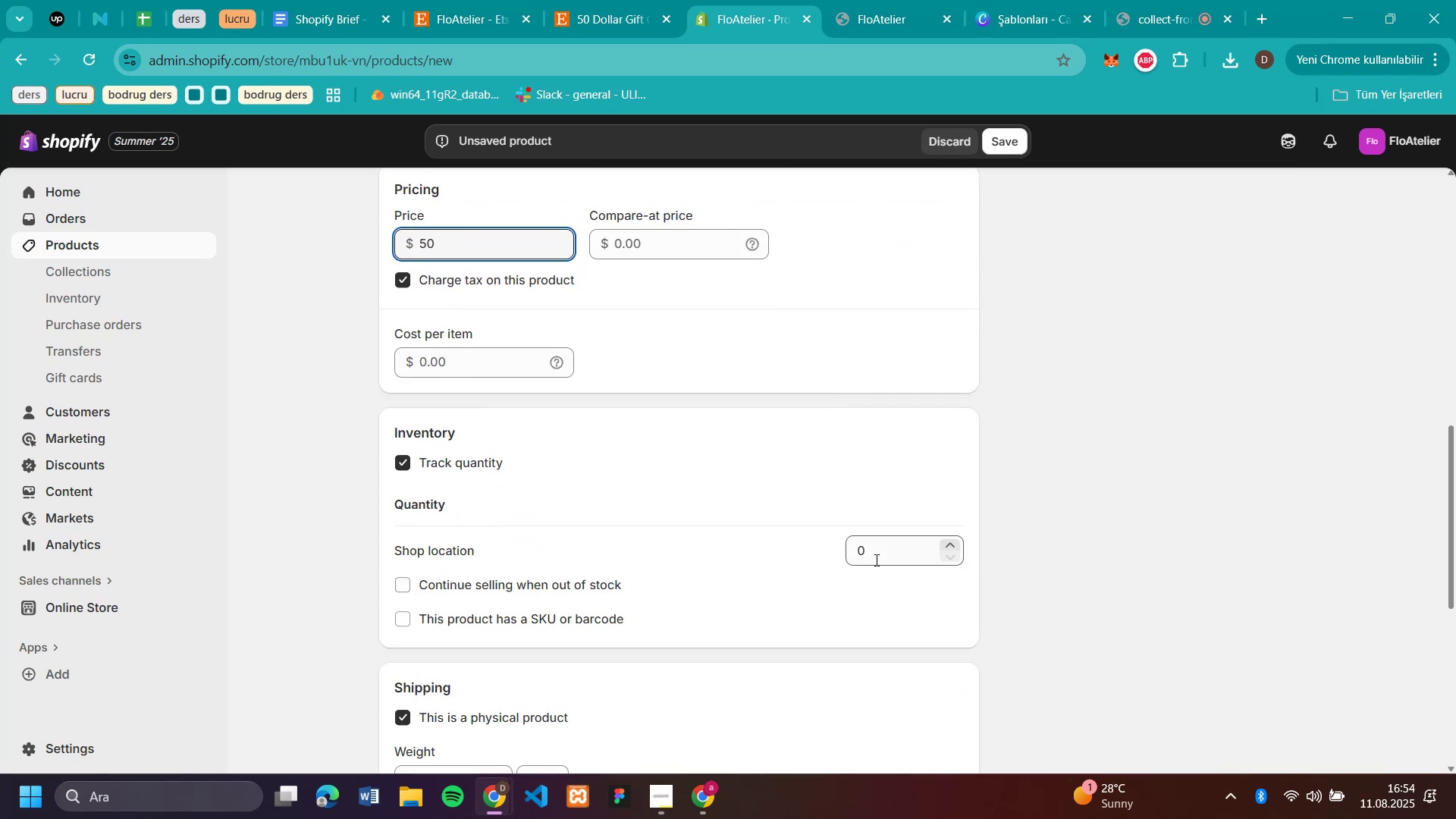 
left_click([877, 555])
 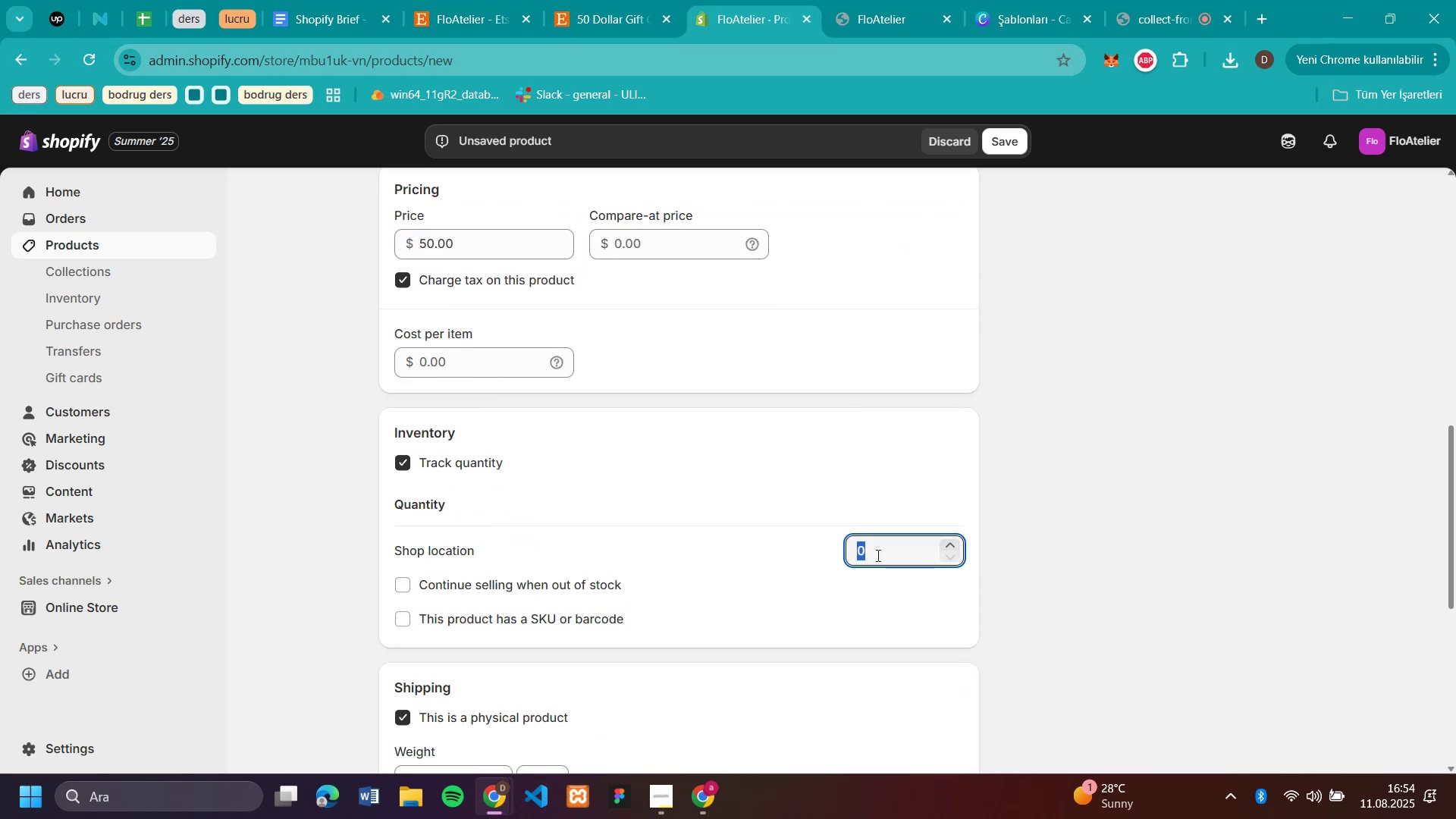 
type(50)
 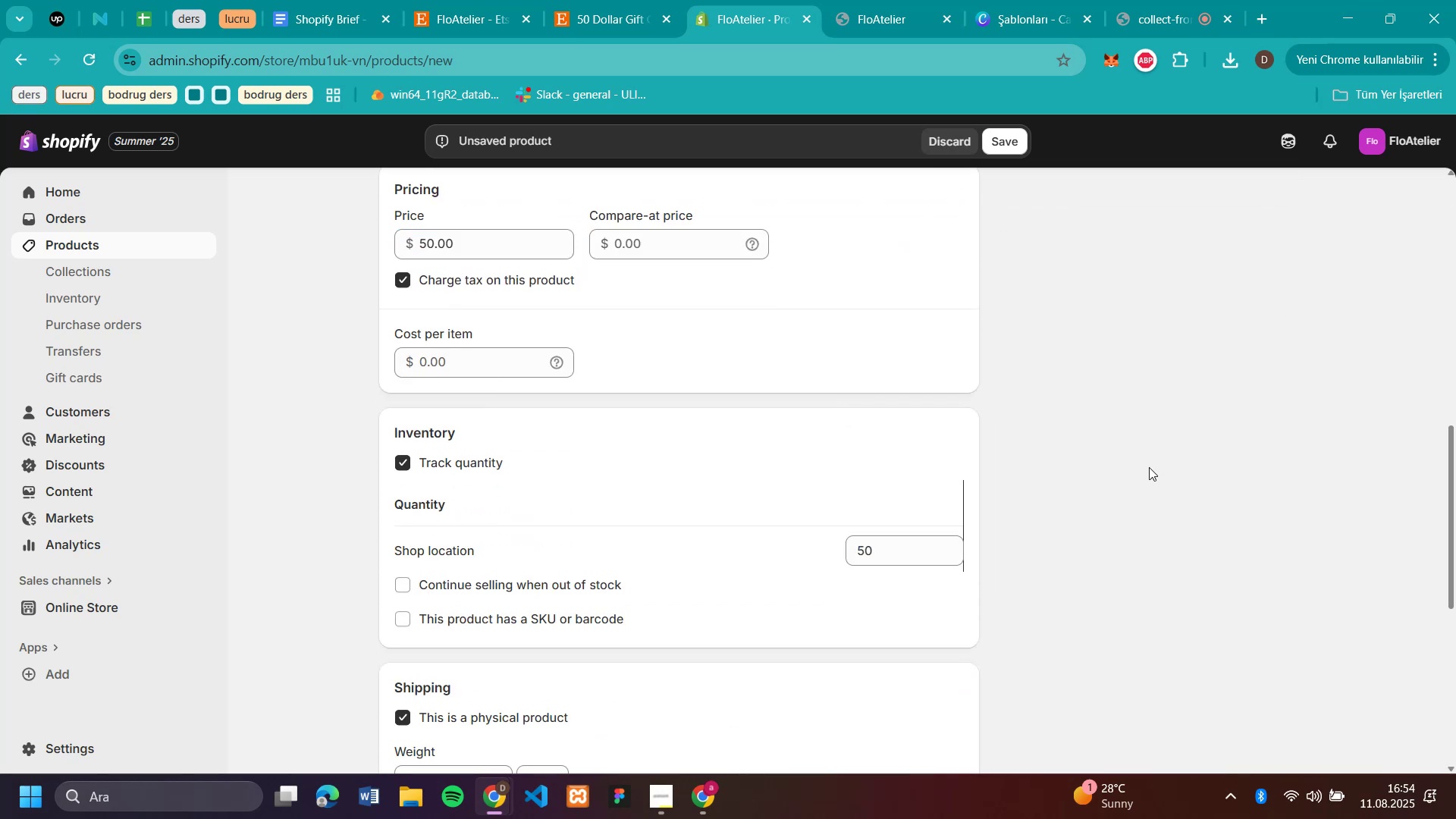 
scroll: coordinate [653, 400], scroll_direction: up, amount: 8.0
 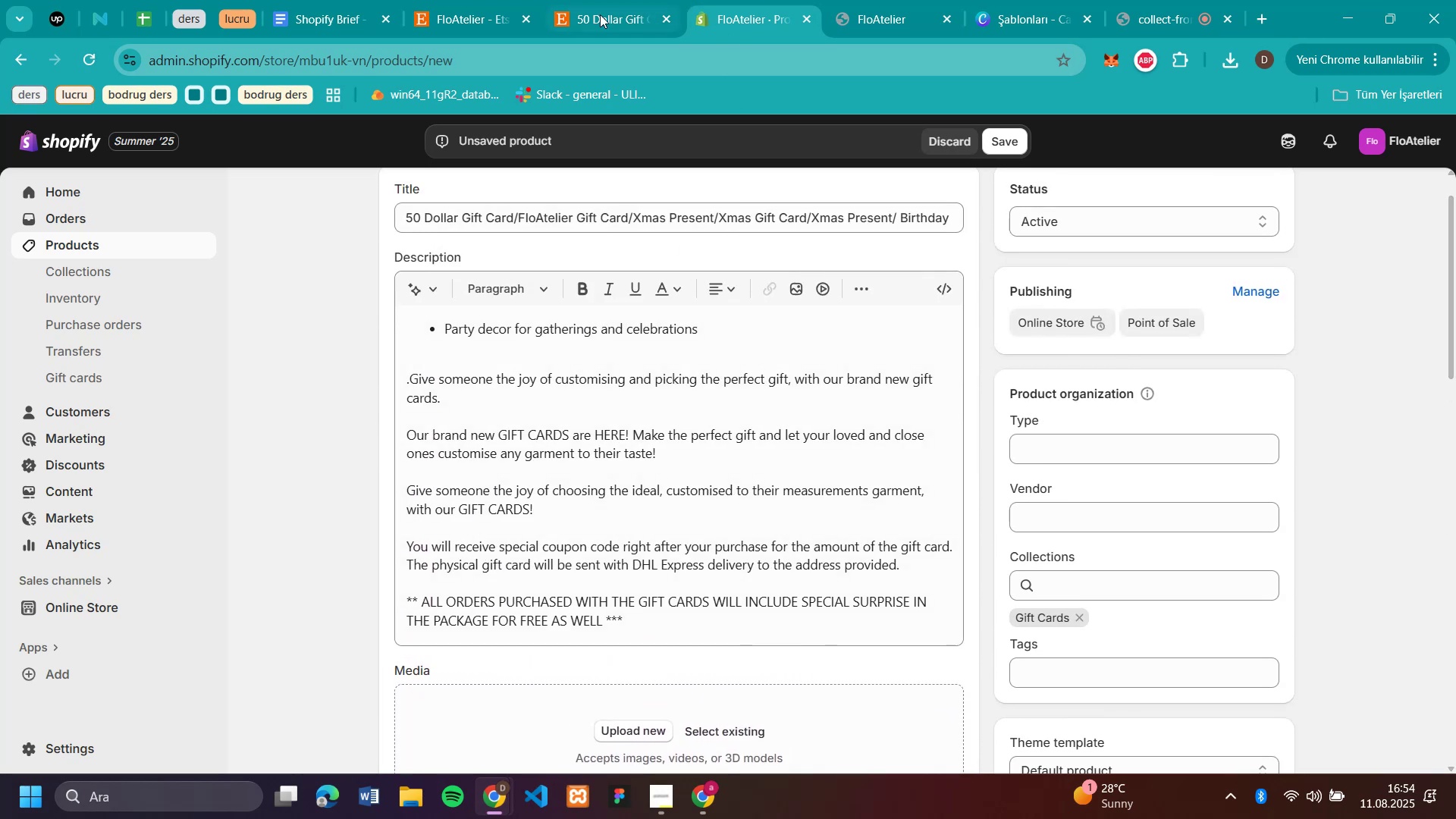 
left_click([582, 24])
 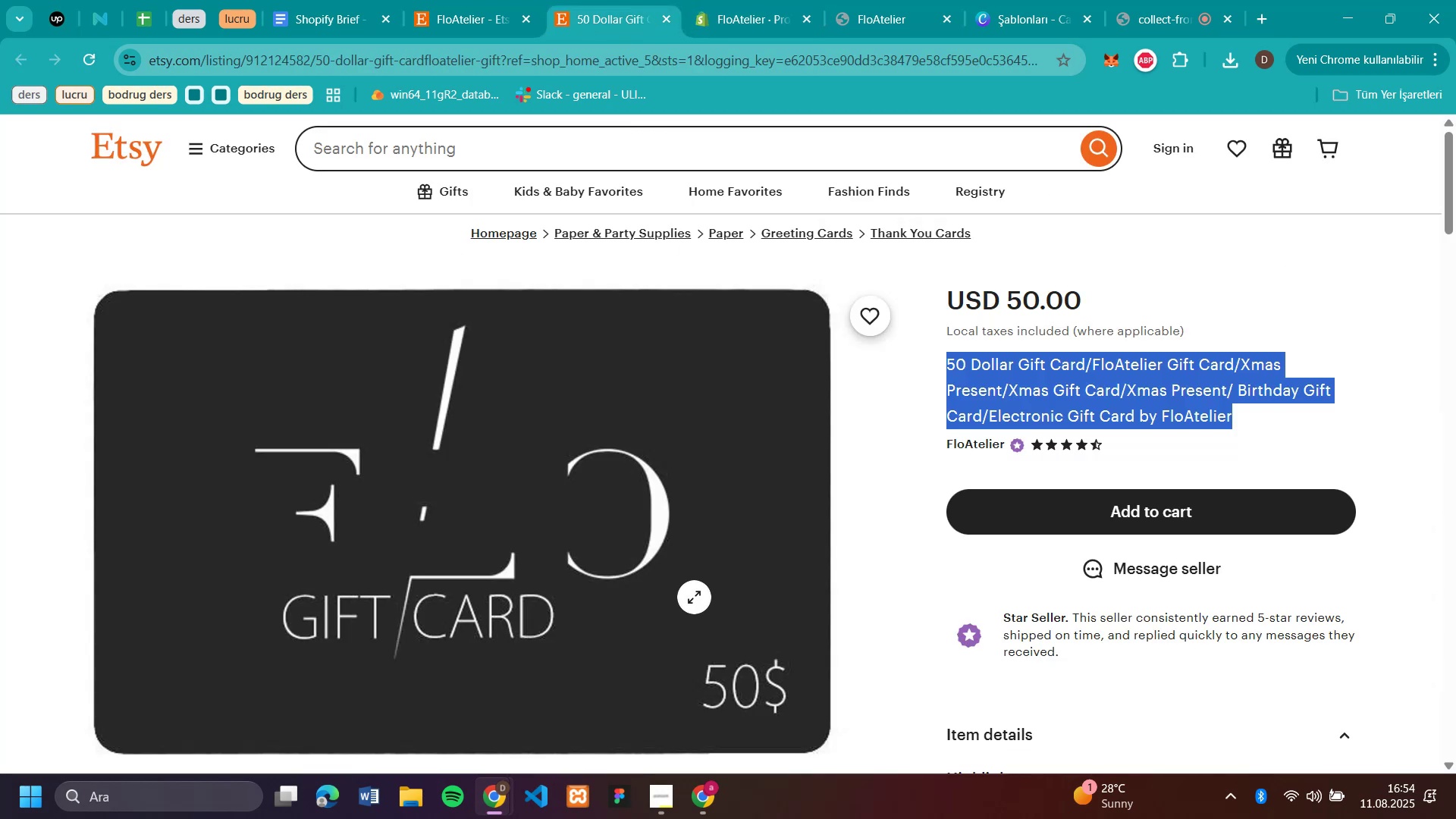 
right_click([692, 587])
 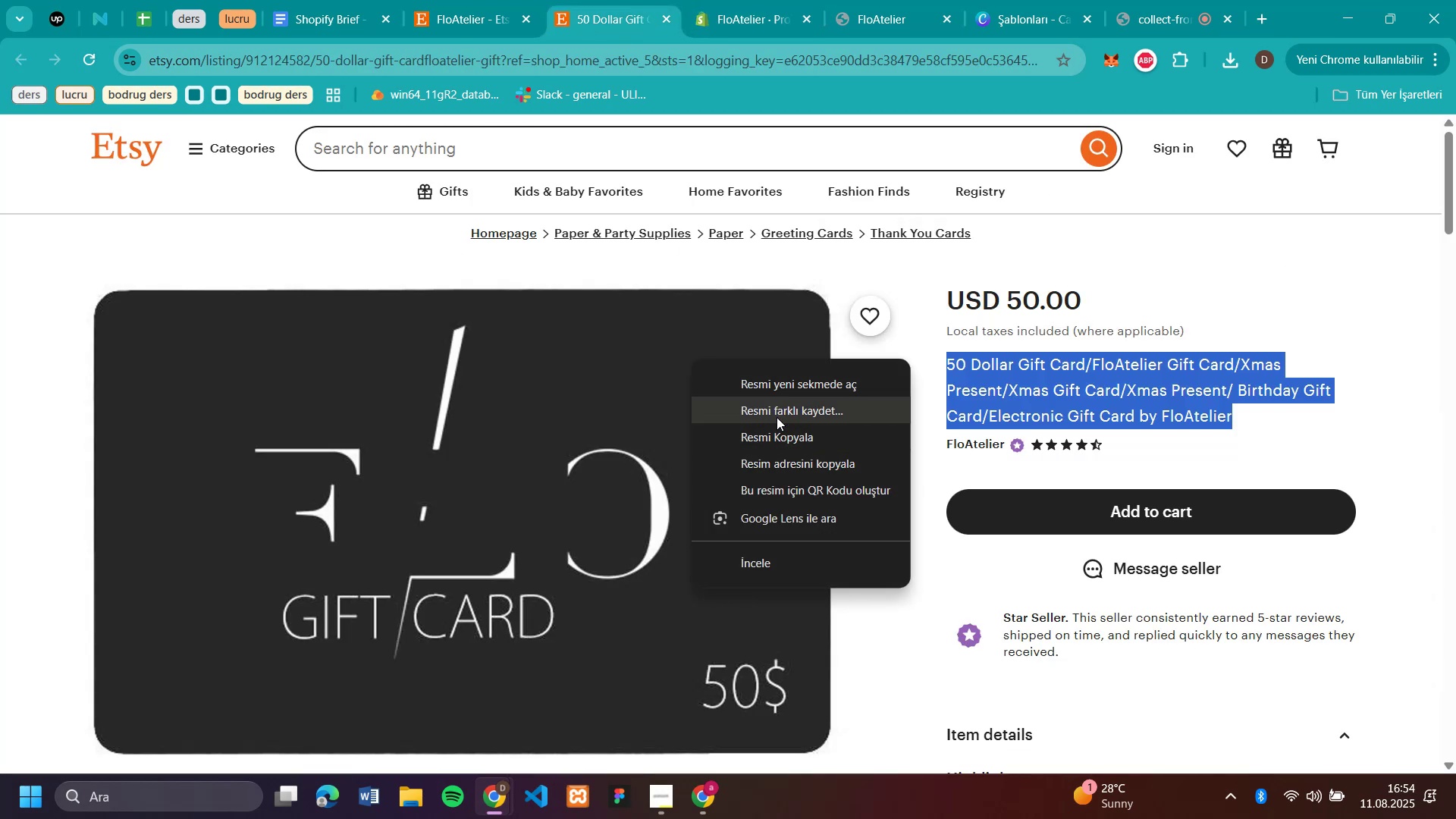 
left_click([794, 402])
 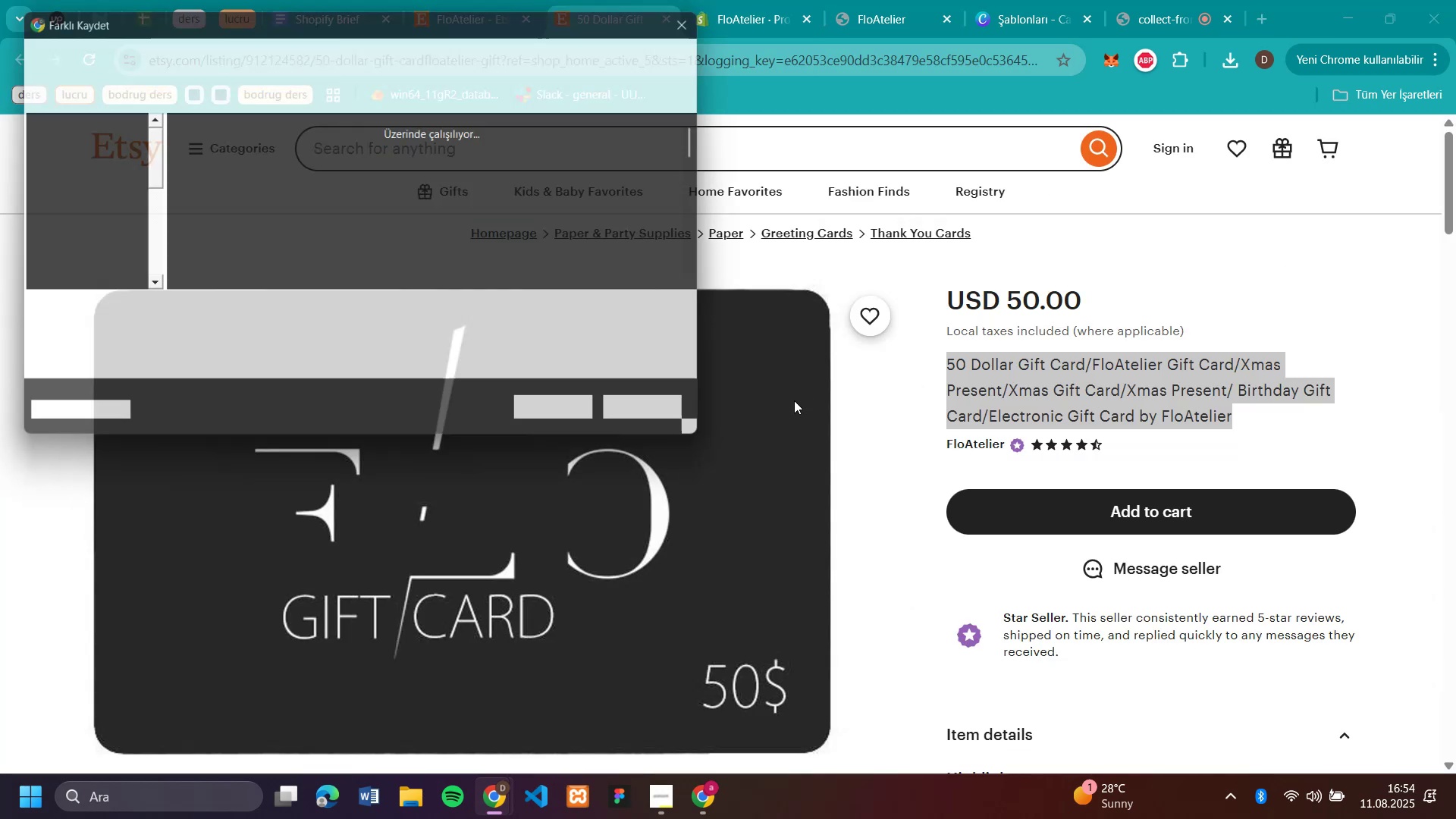 
type(50)
 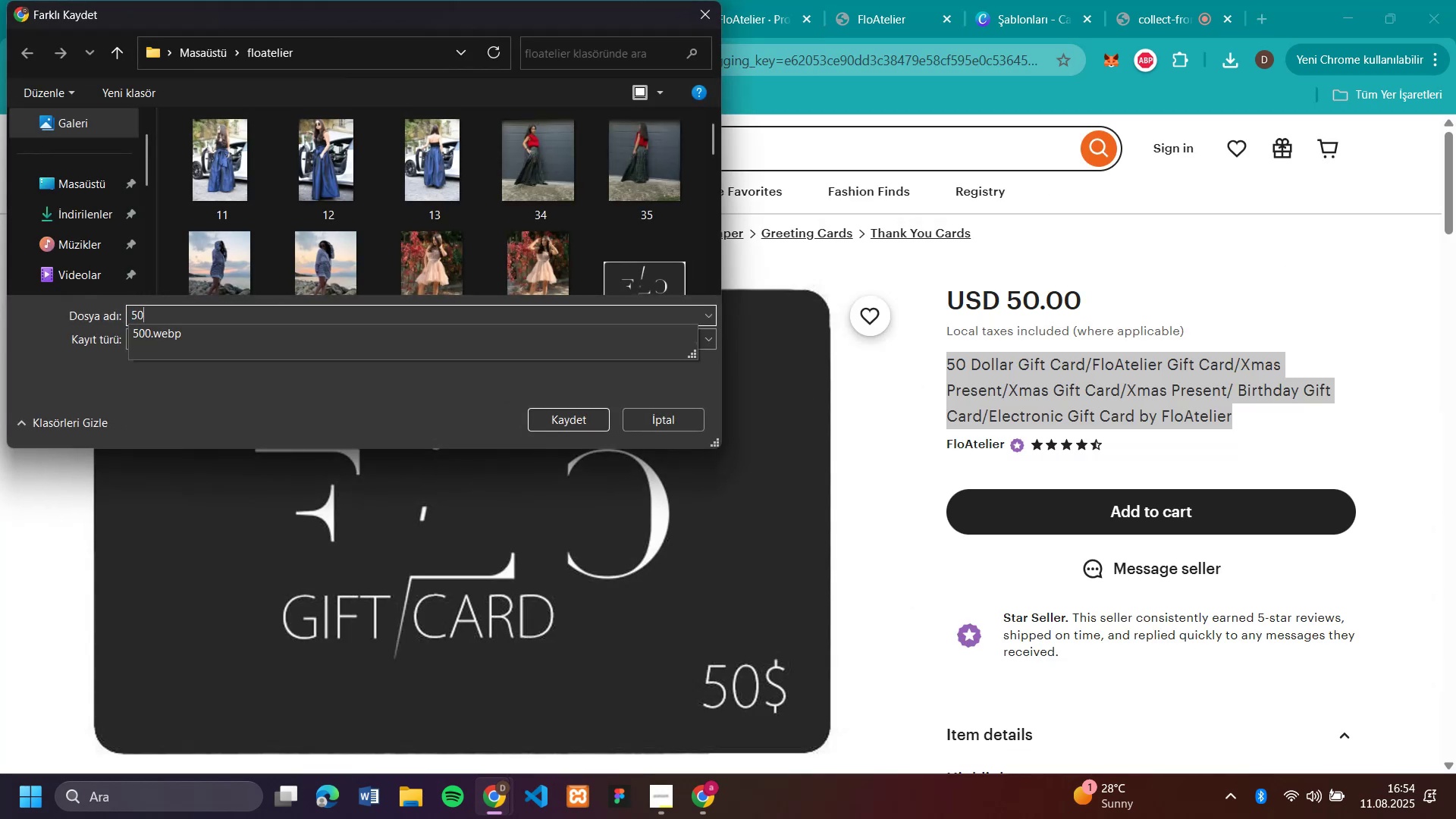 
key(Enter)
 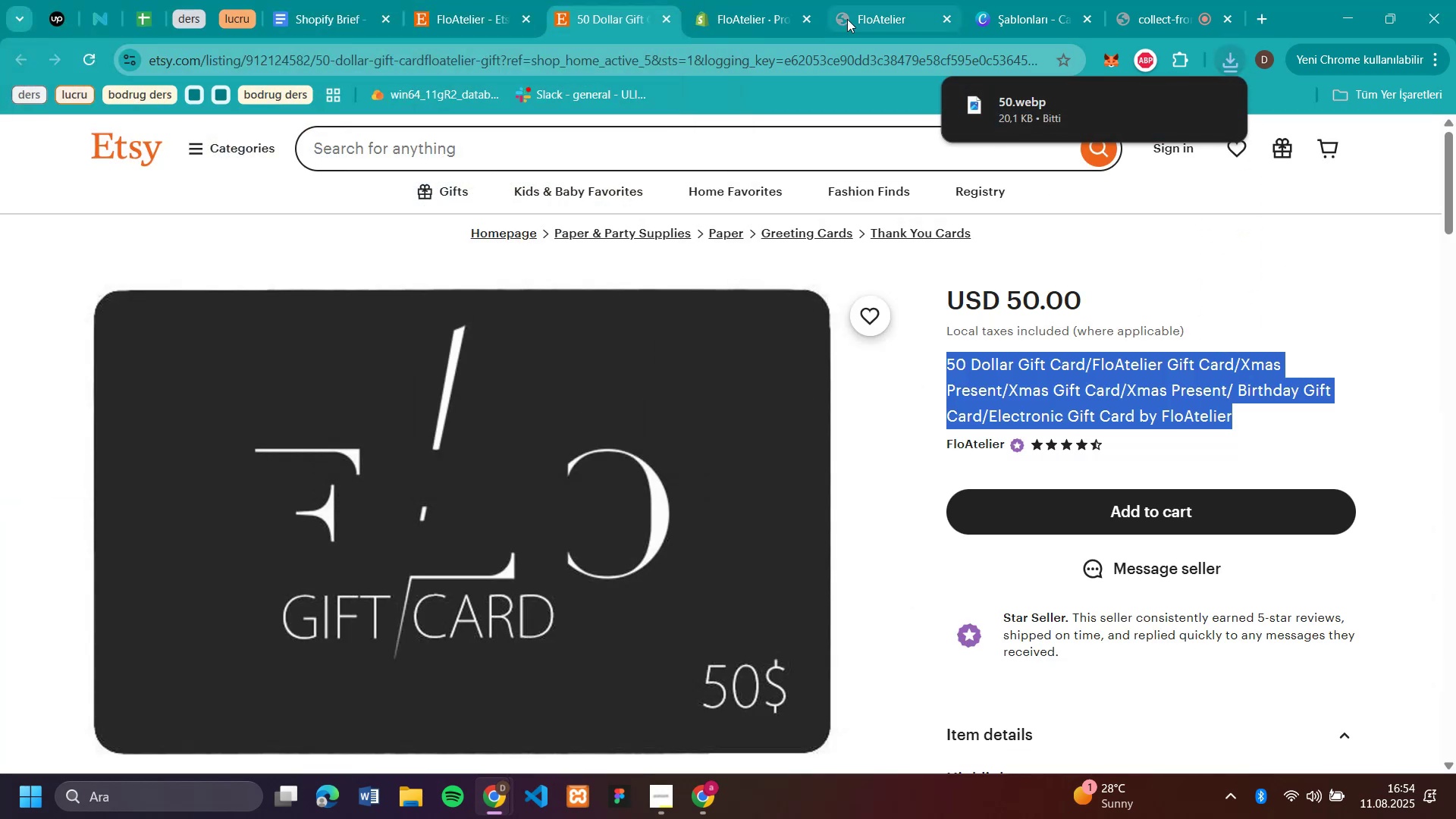 
left_click([745, 13])
 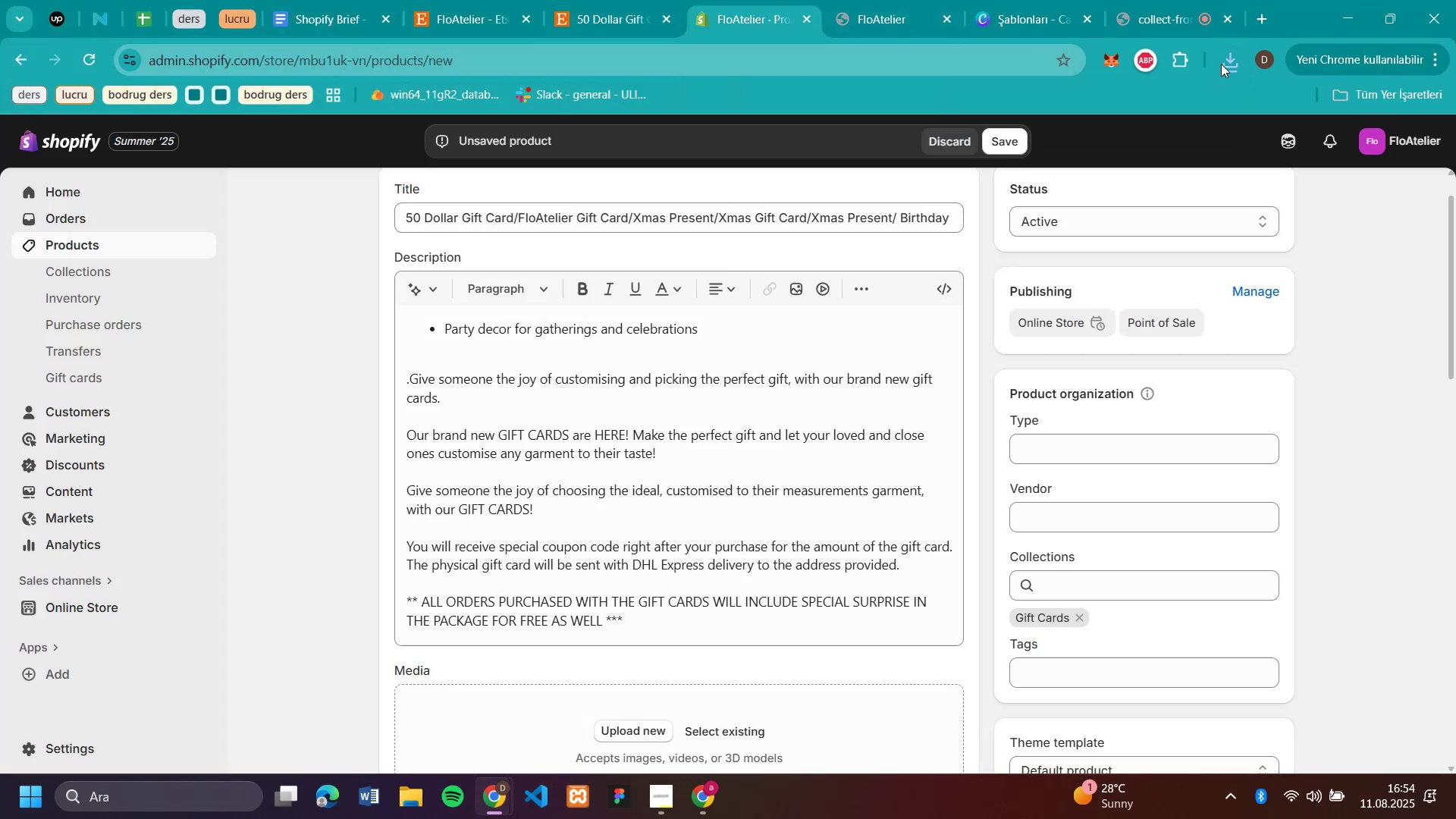 
left_click([1240, 64])
 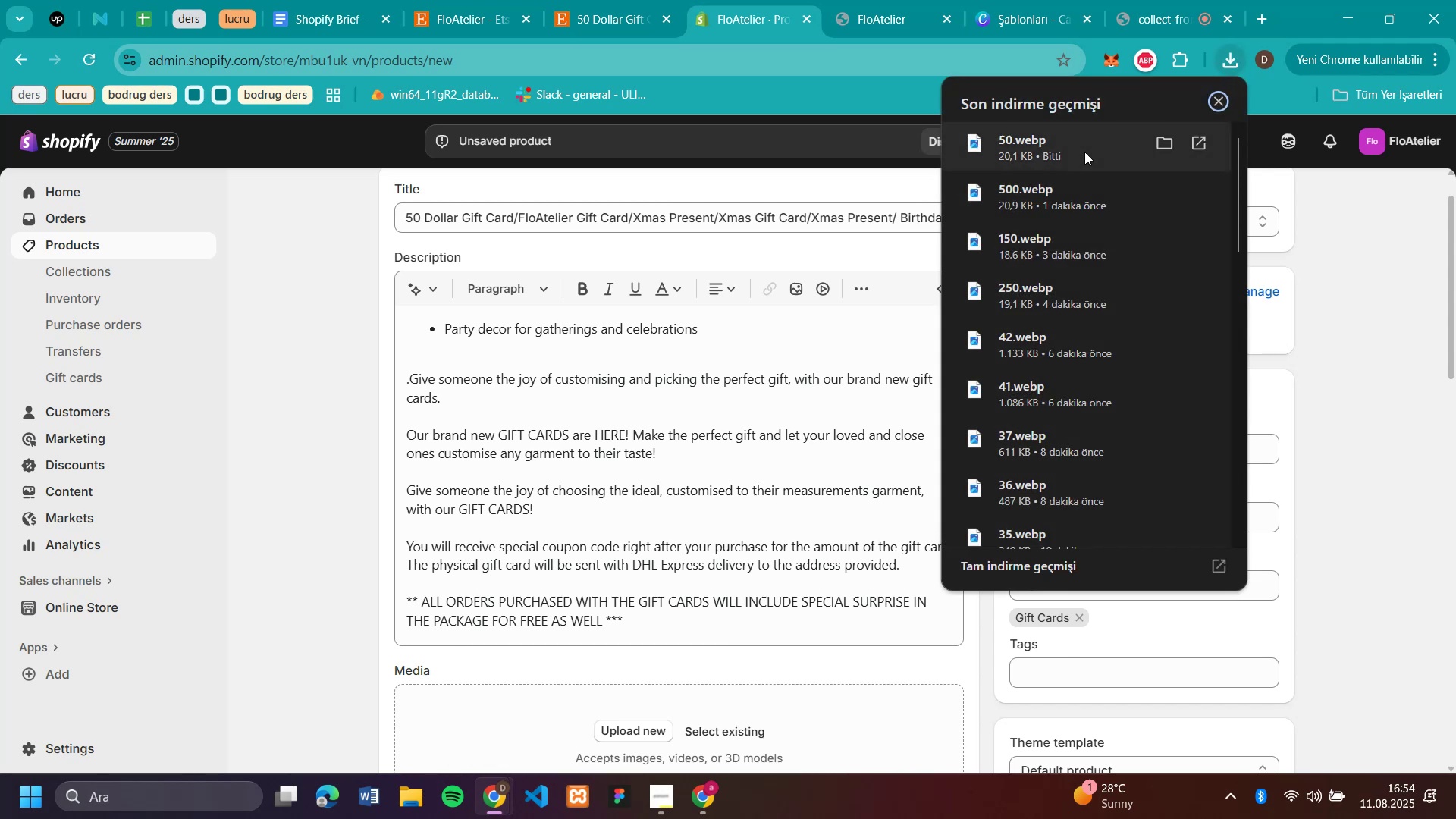 
left_click_drag(start_coordinate=[1054, 151], to_coordinate=[709, 694])
 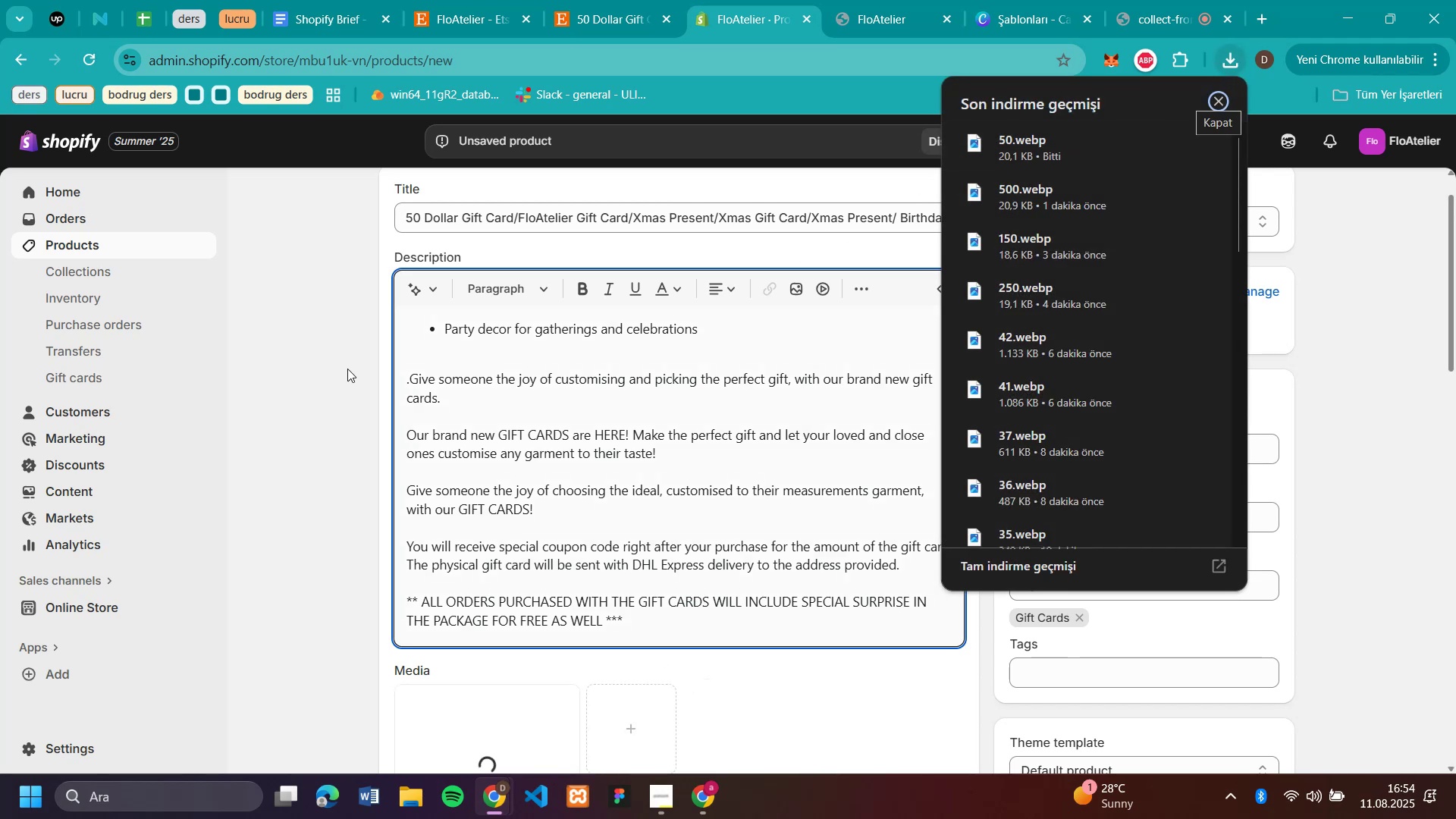 
scroll: coordinate [369, 332], scroll_direction: down, amount: 1.0
 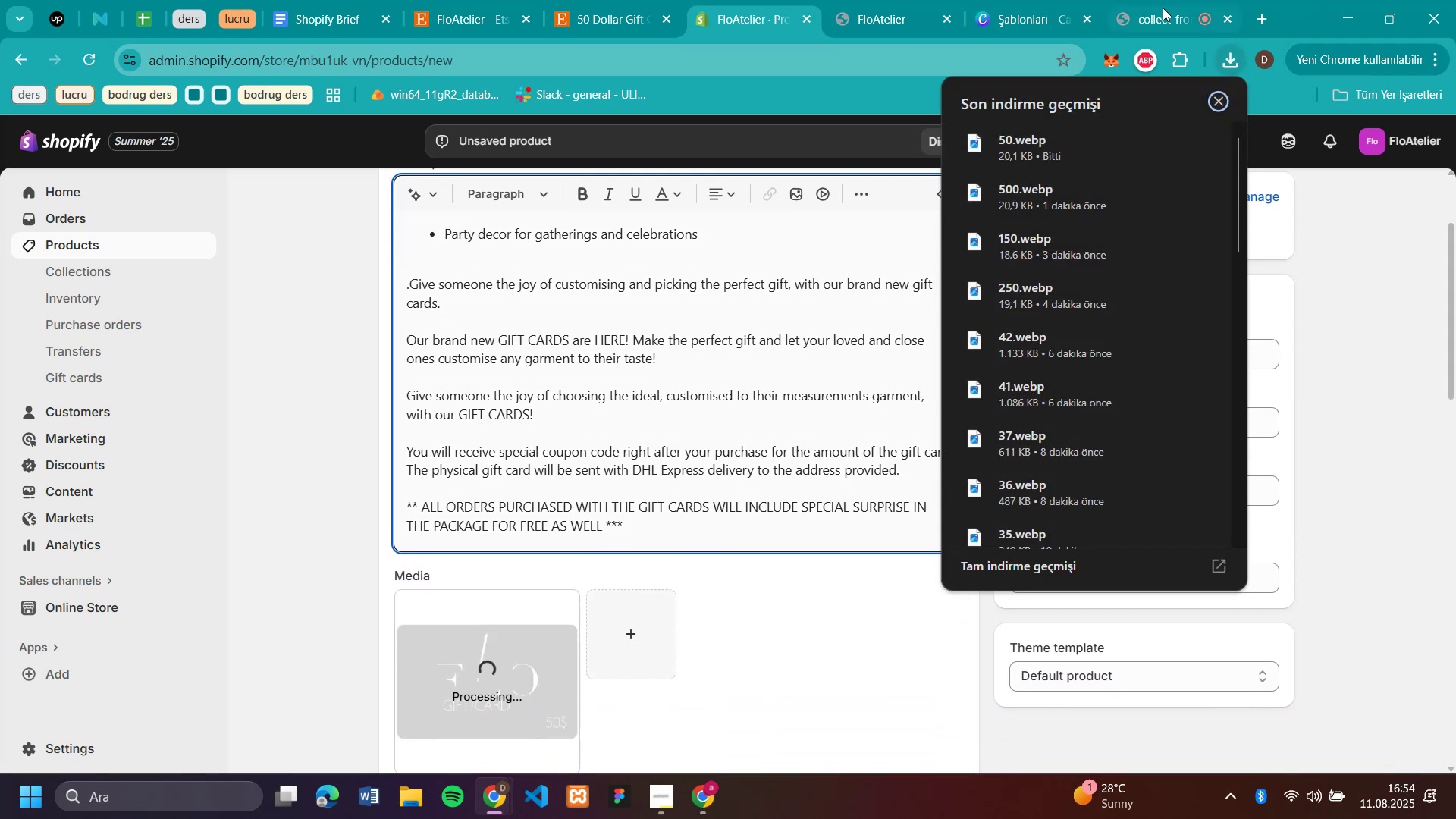 
left_click([1166, 13])
 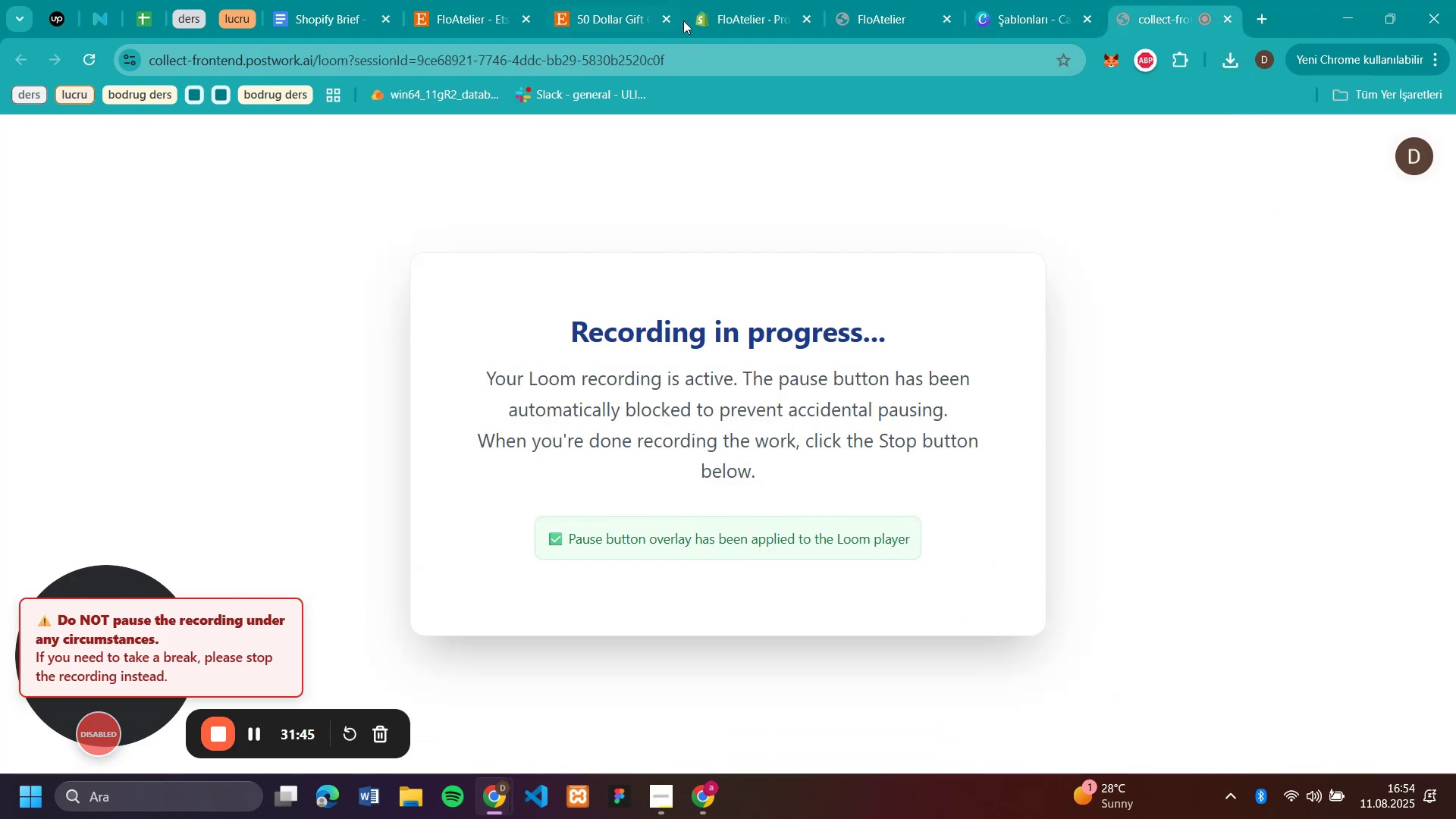 
left_click([724, 13])
 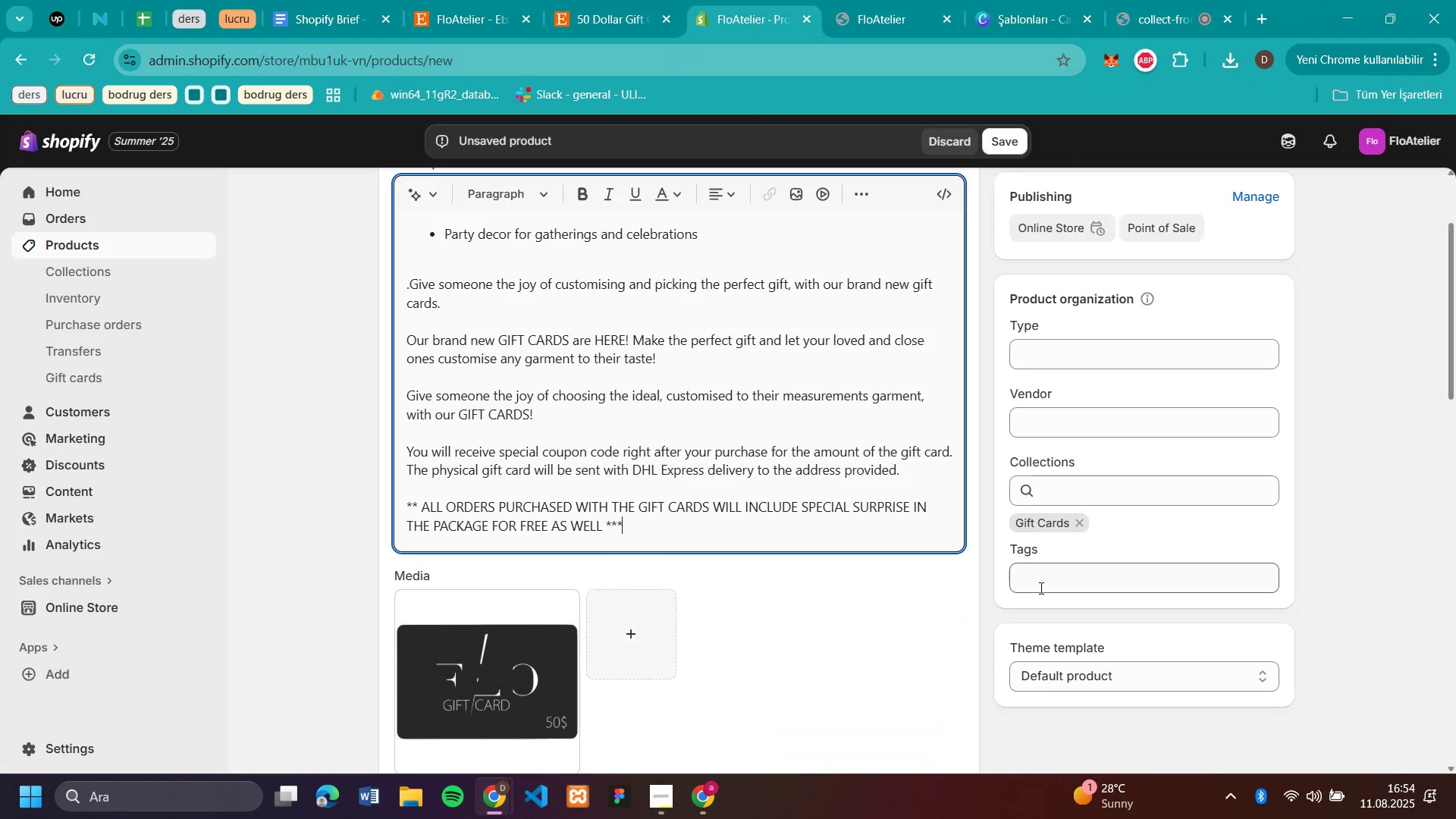 
scroll: coordinate [1455, 503], scroll_direction: up, amount: 3.0
 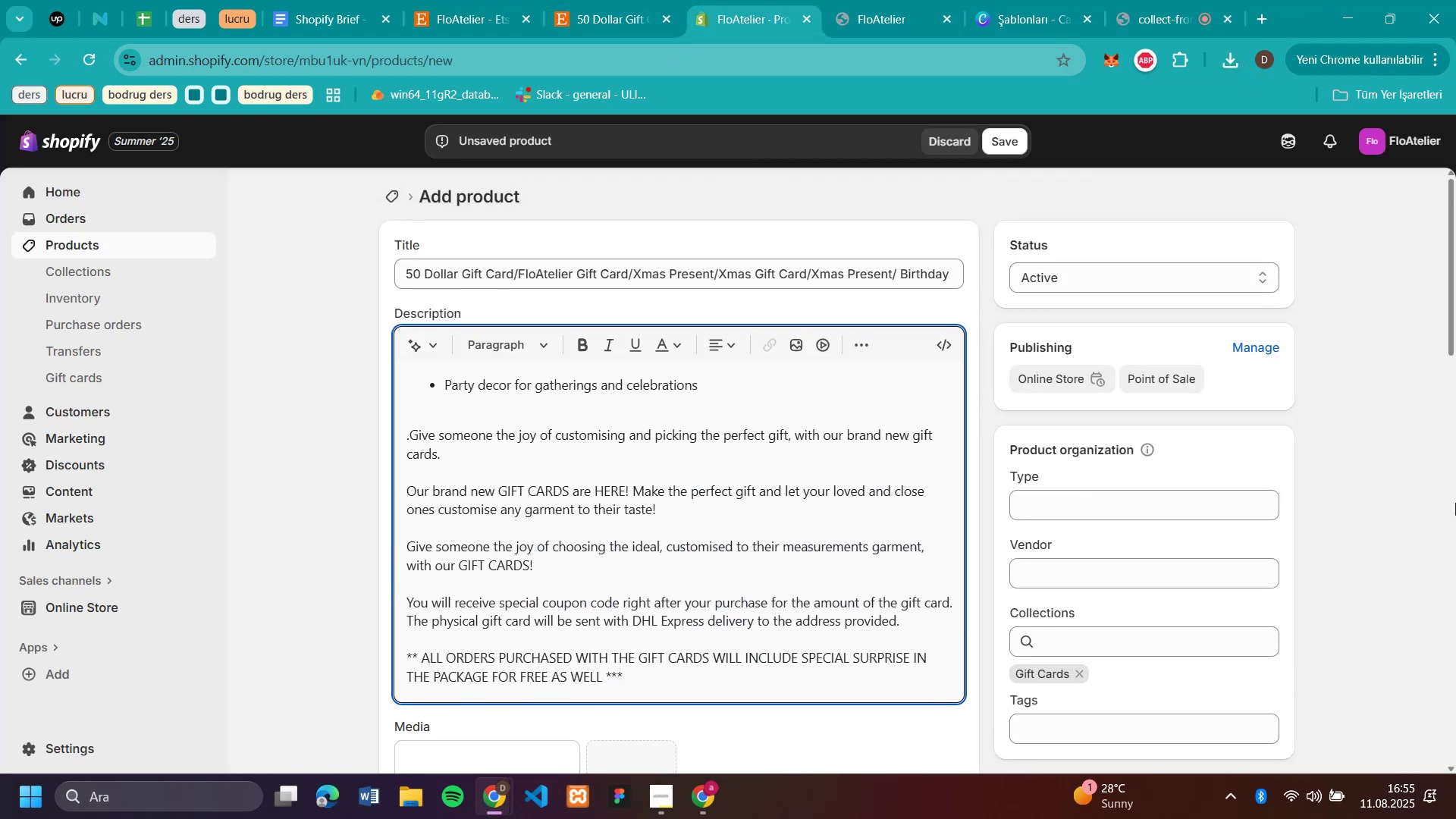 
scroll: coordinate [1455, 503], scroll_direction: down, amount: 5.0
 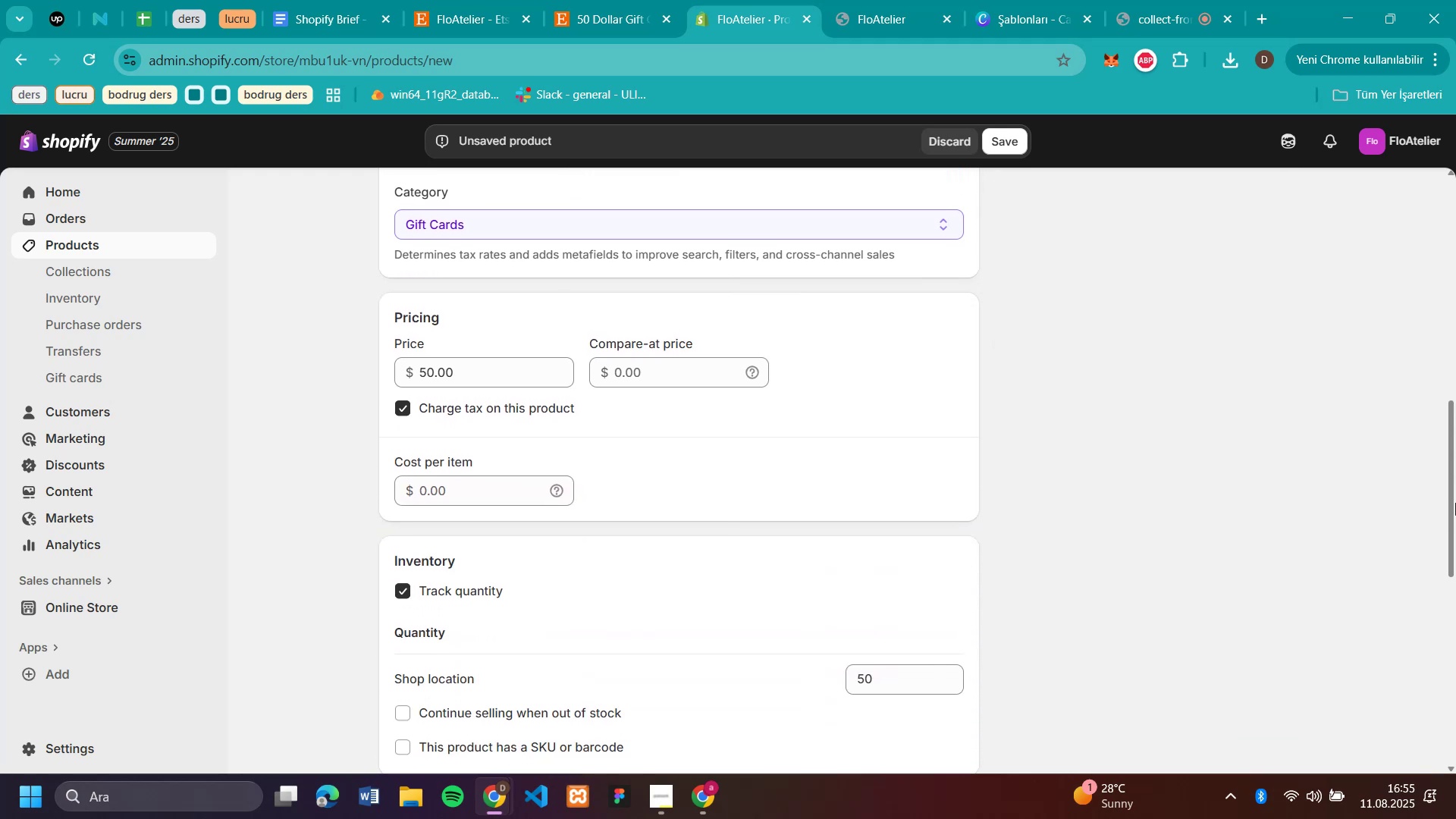 
scroll: coordinate [1402, 417], scroll_direction: up, amount: 9.0
 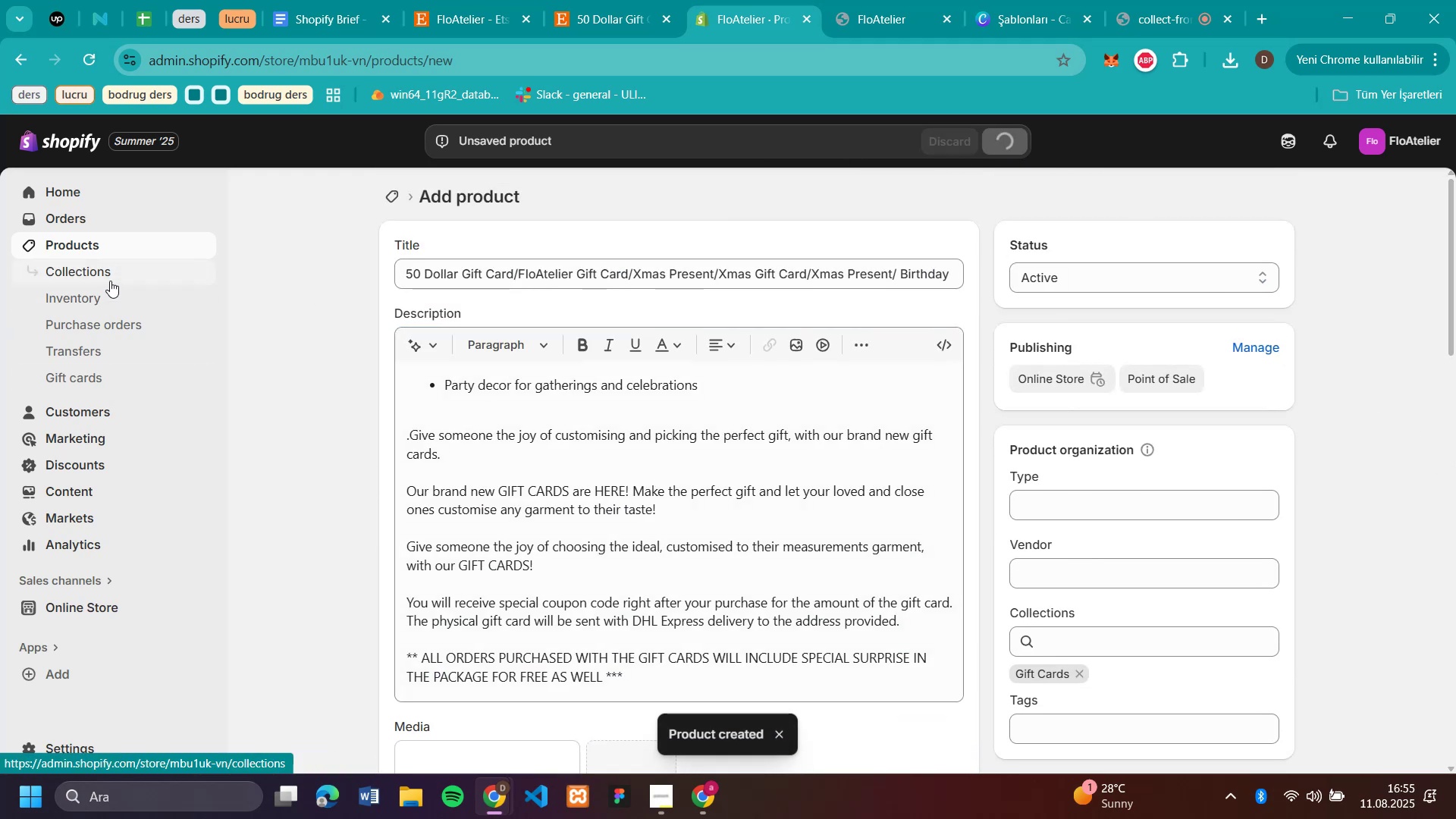 
left_click([110, 281])
 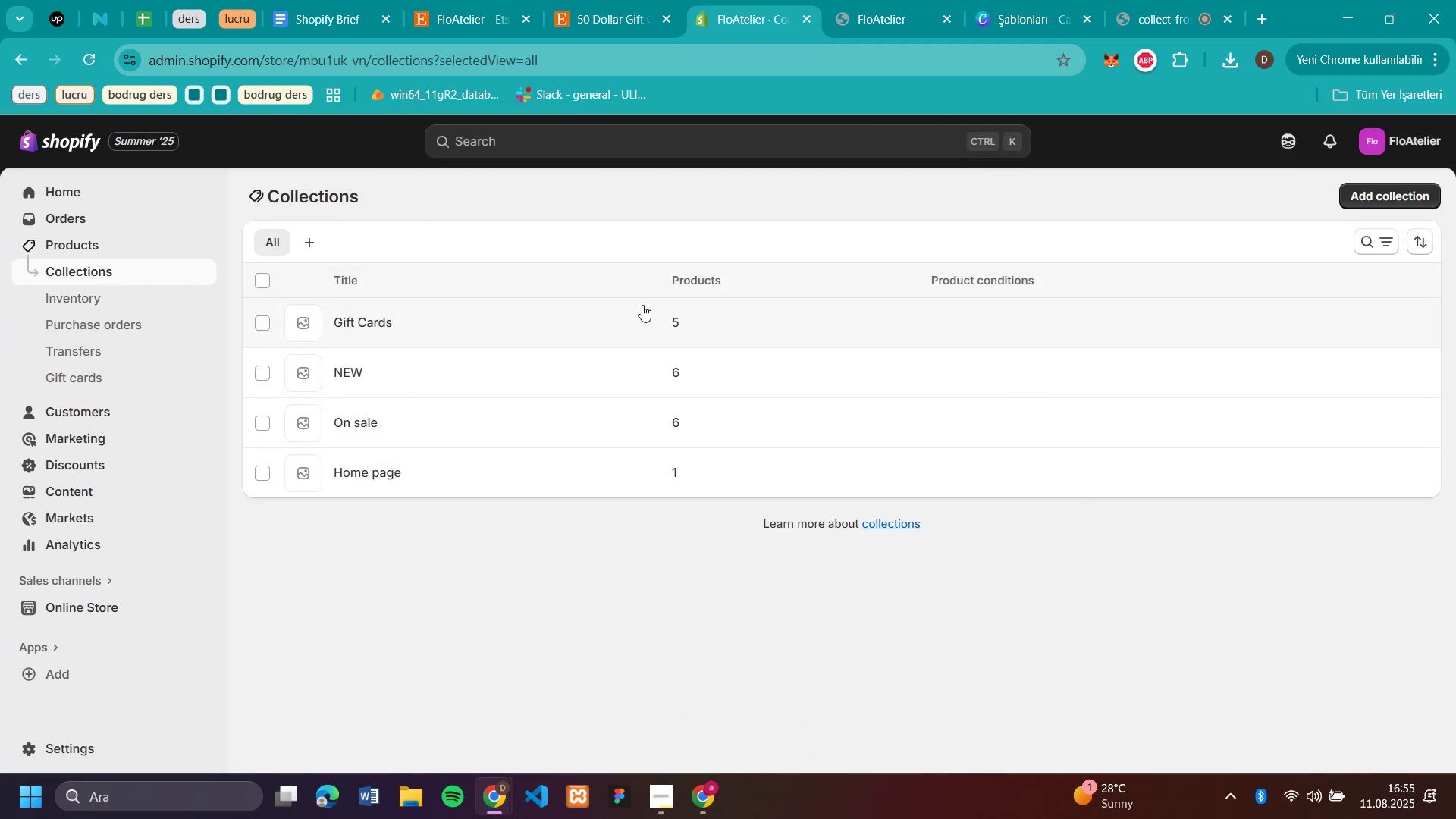 
wait(5.9)
 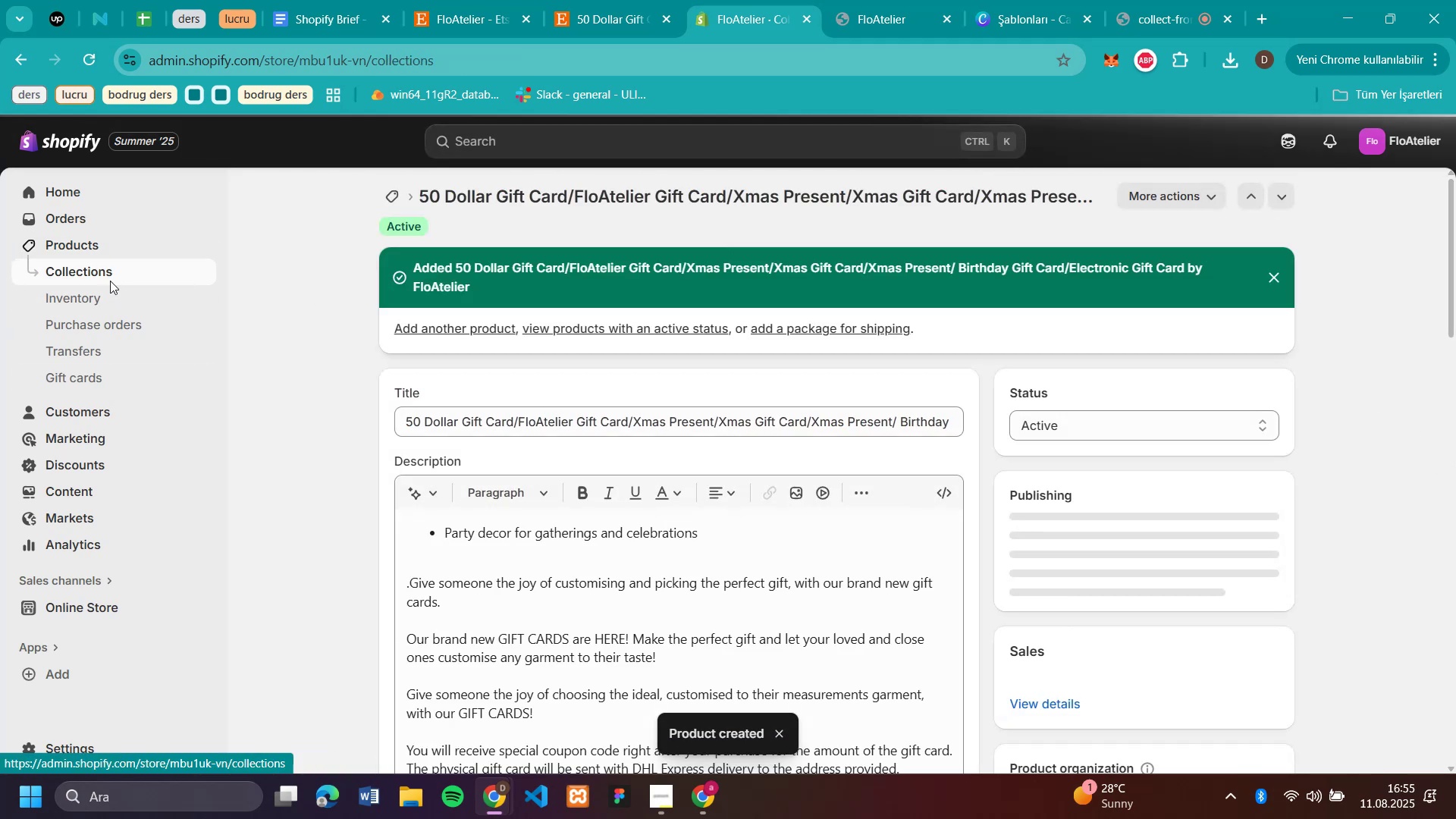 
left_click([91, 246])
 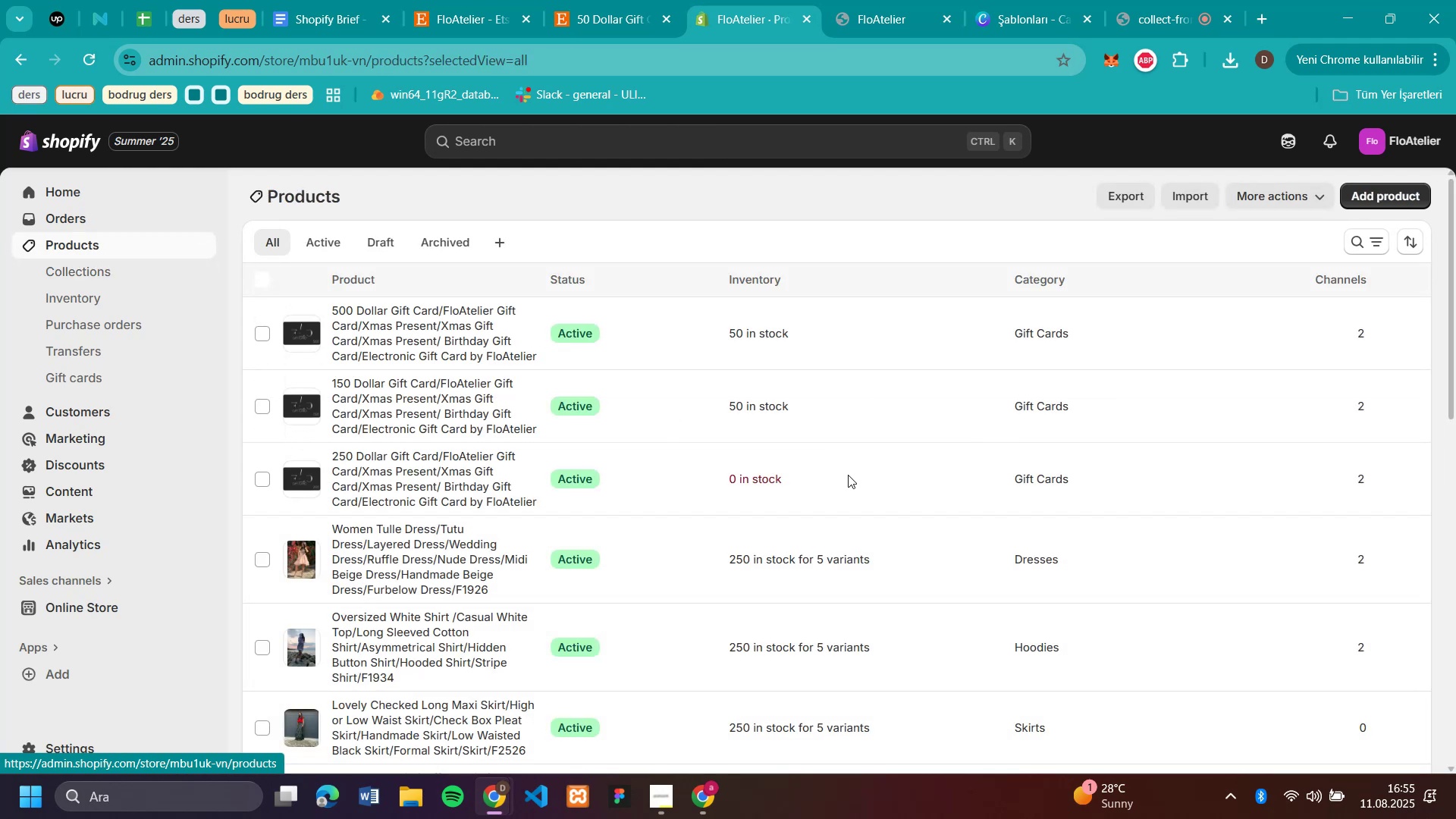 
scroll: coordinate [840, 480], scroll_direction: down, amount: 5.0
 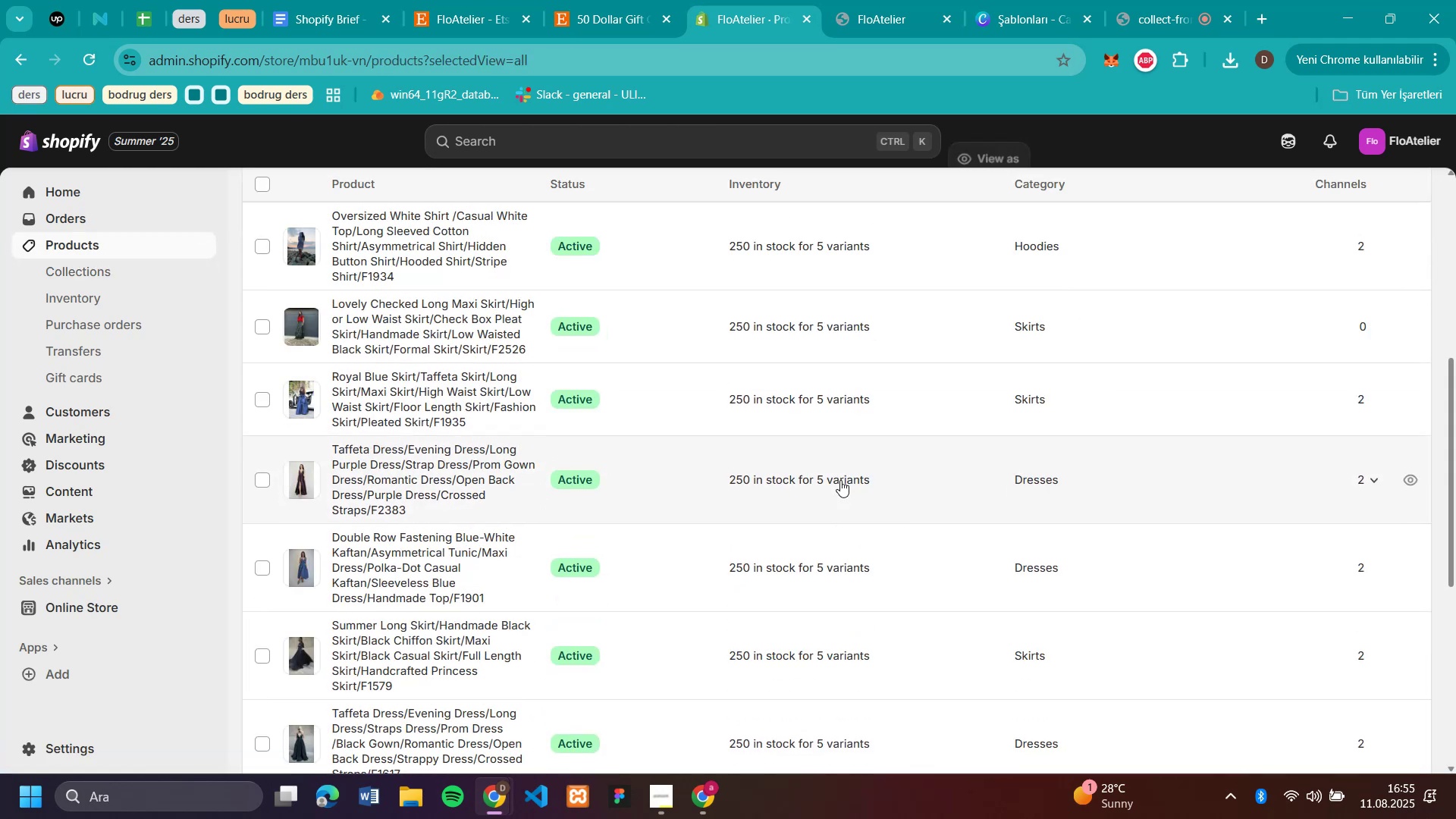 
scroll: coordinate [839, 481], scroll_direction: up, amount: 7.0
 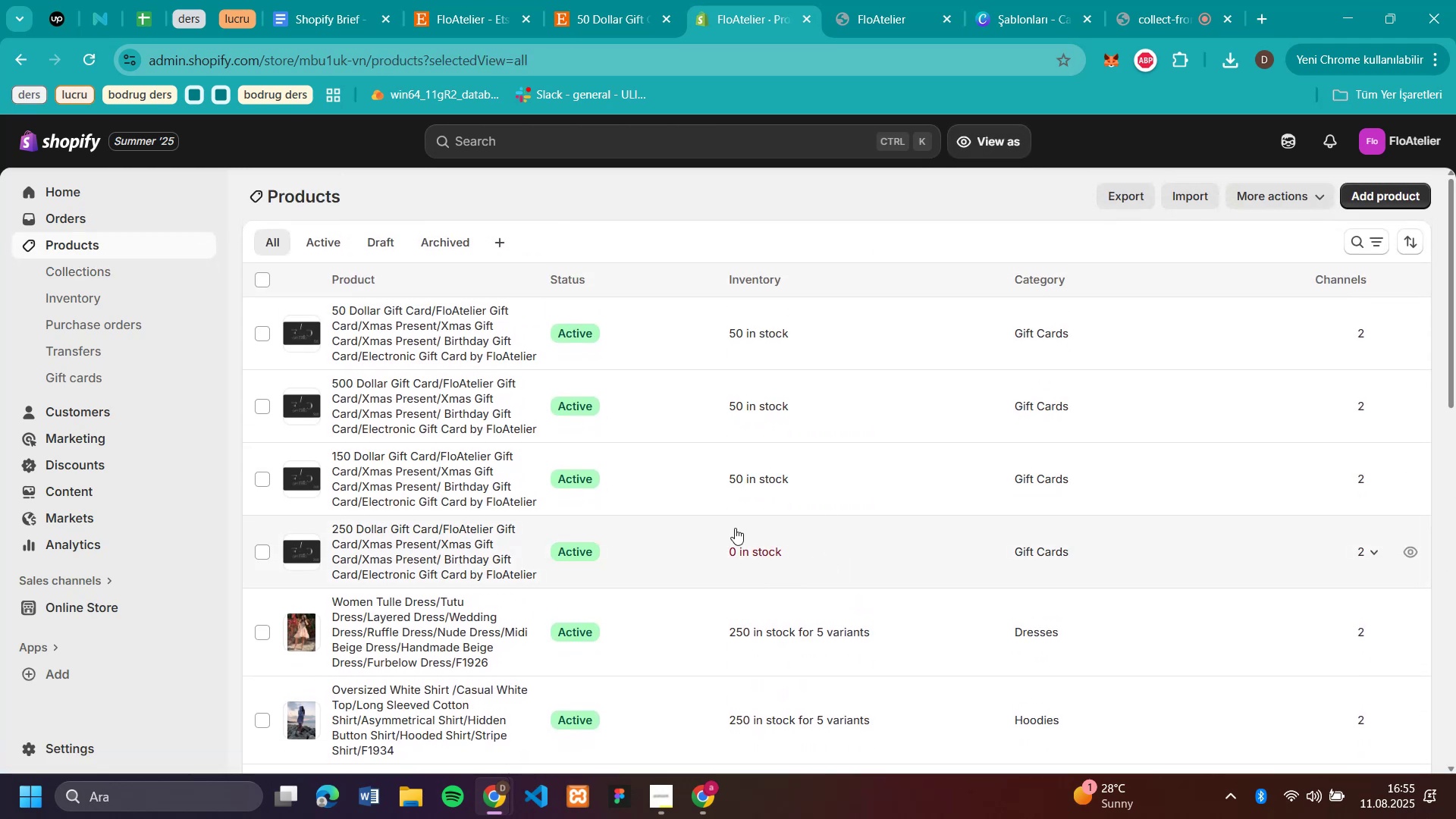 
left_click([735, 548])
 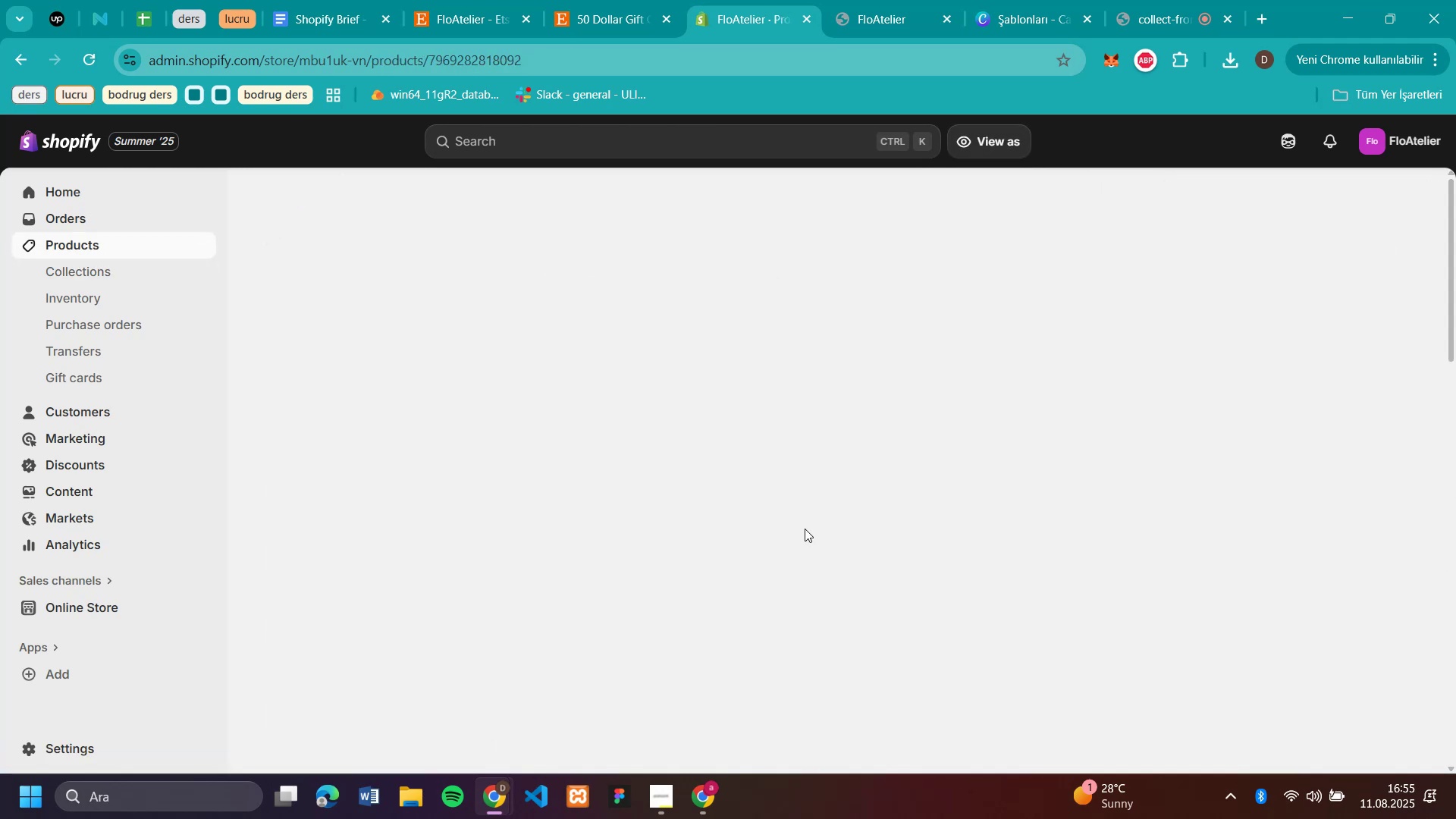 
scroll: coordinate [783, 529], scroll_direction: down, amount: 10.0
 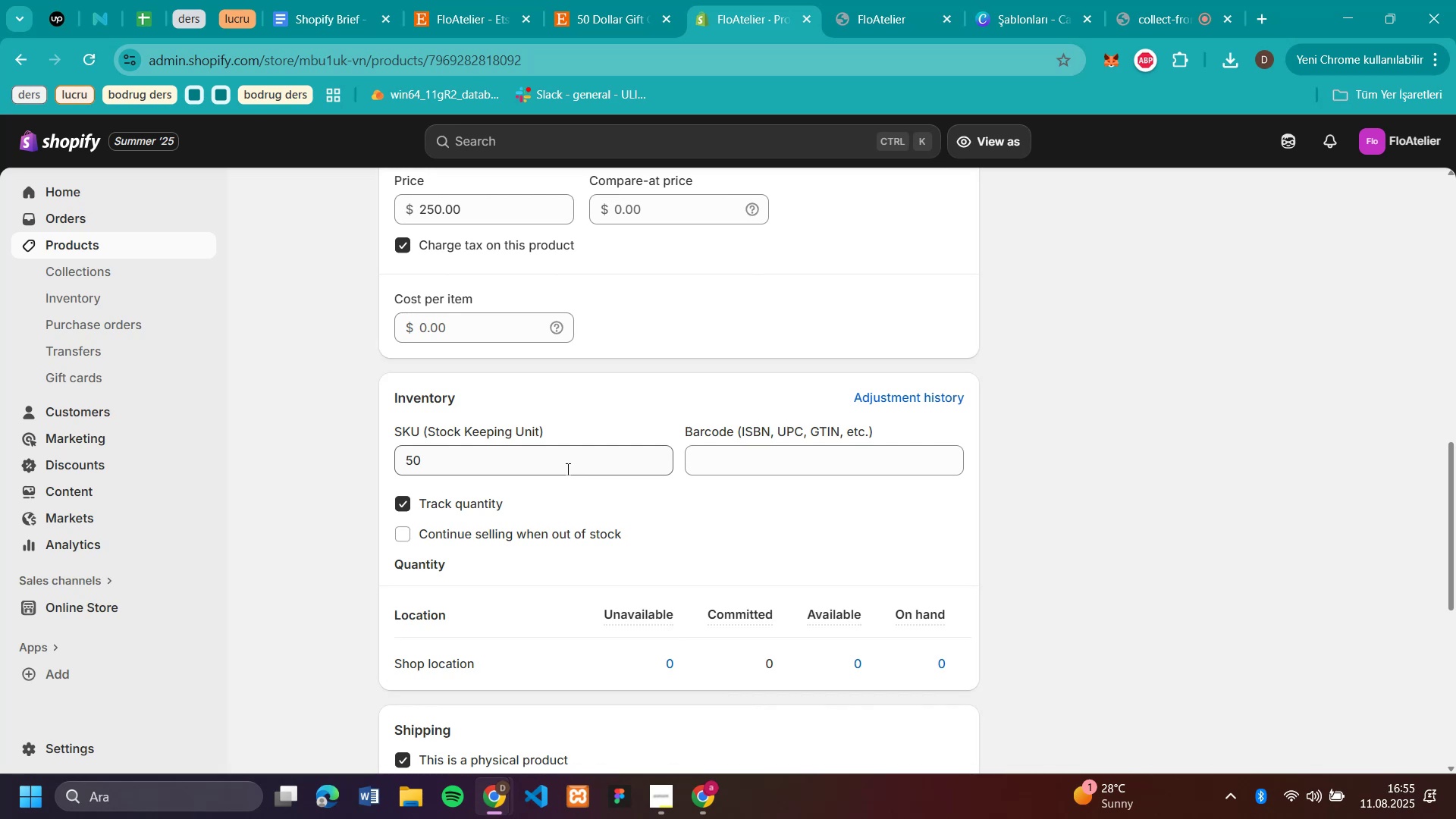 
left_click([674, 648])
 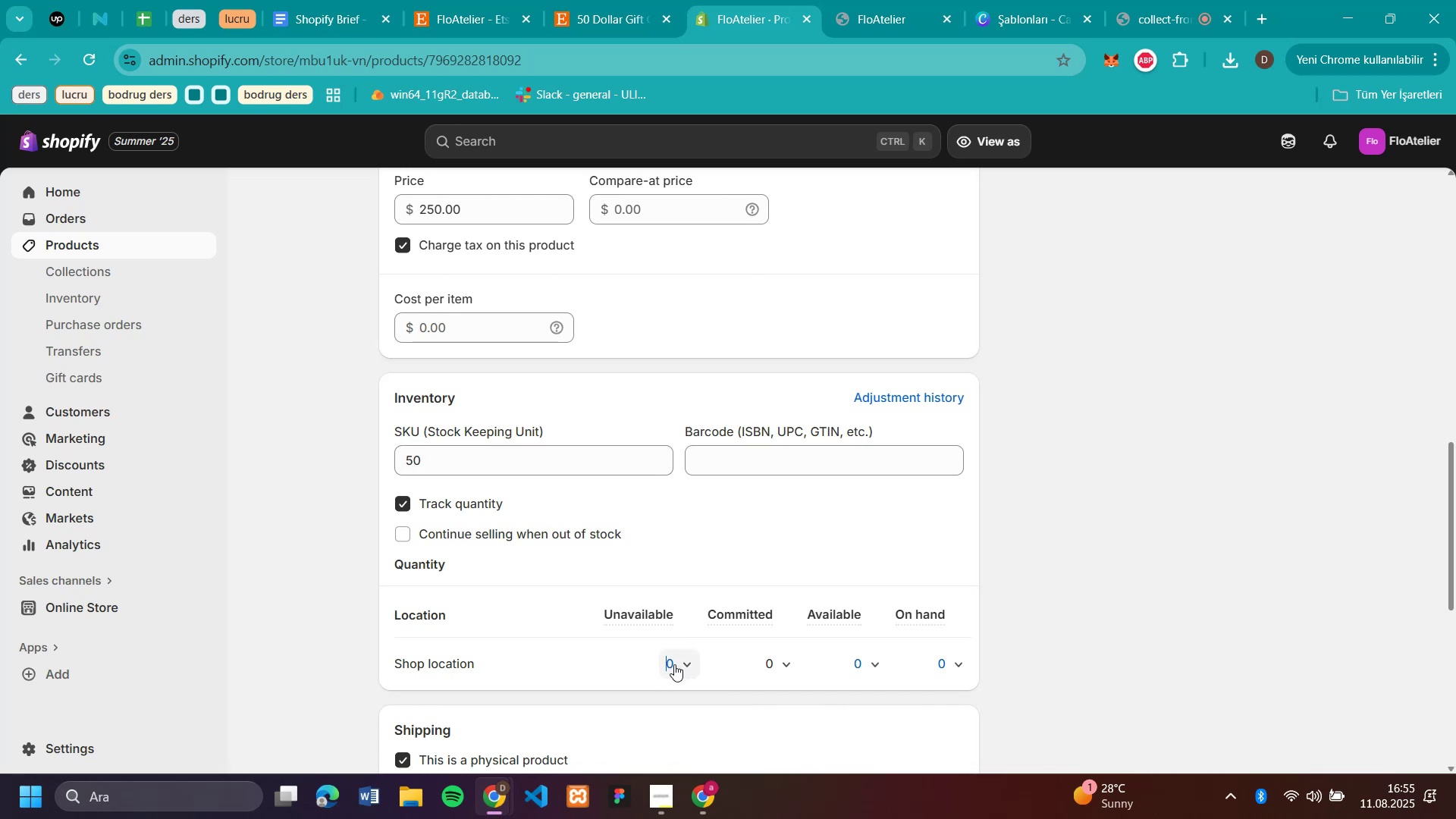 
left_click([672, 664])
 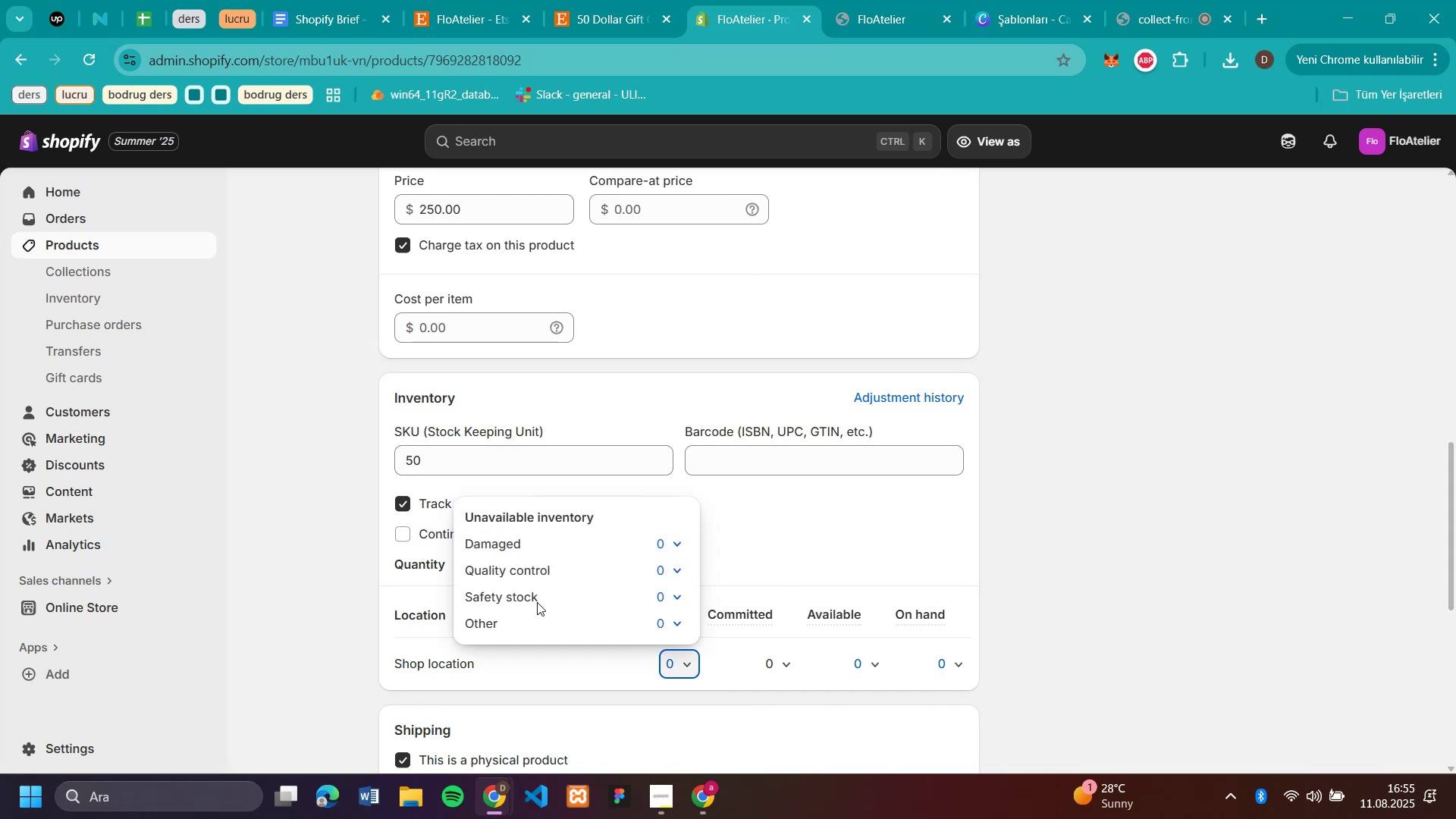 
left_click([673, 595])
 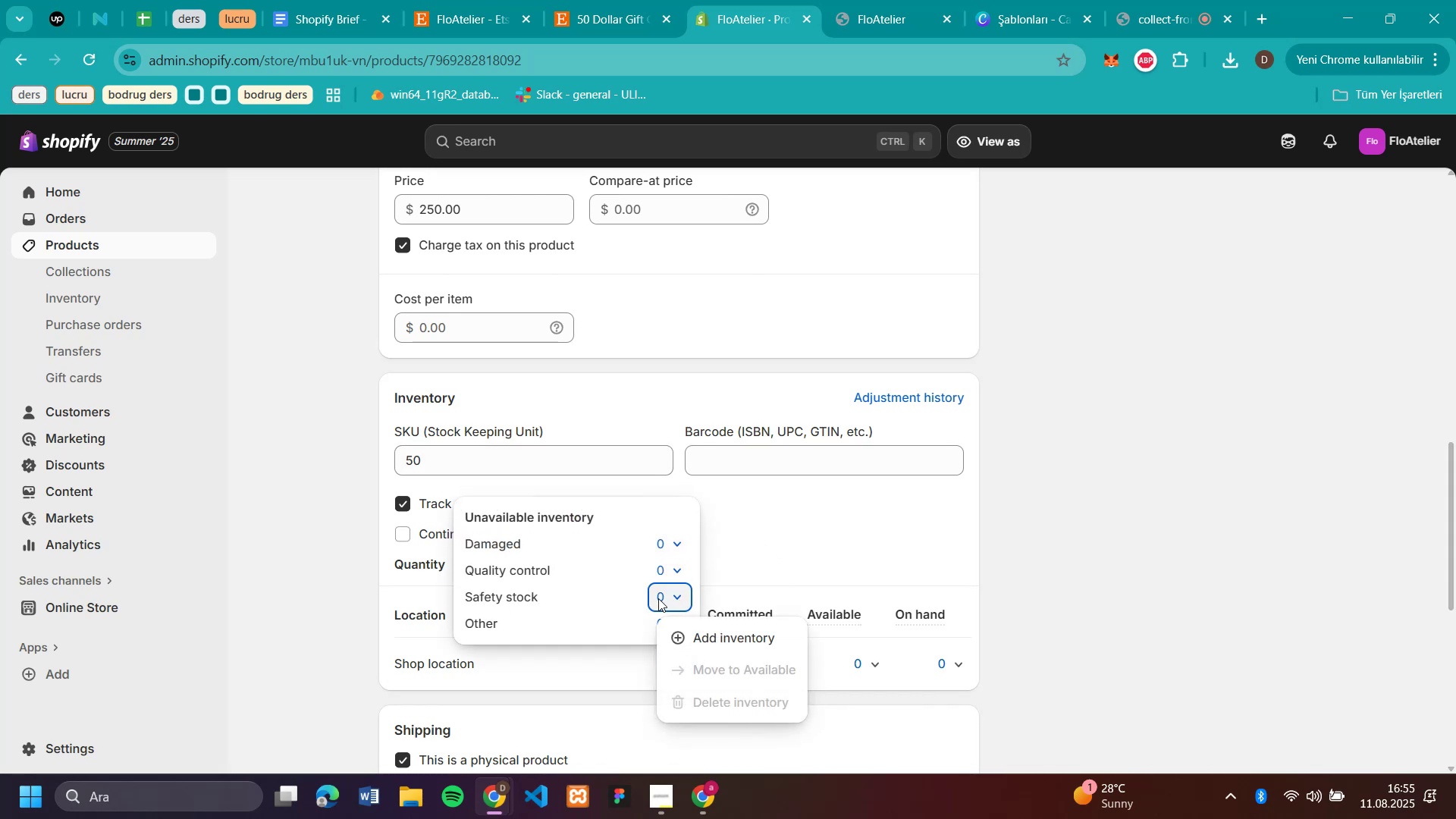 
left_click([656, 597])
 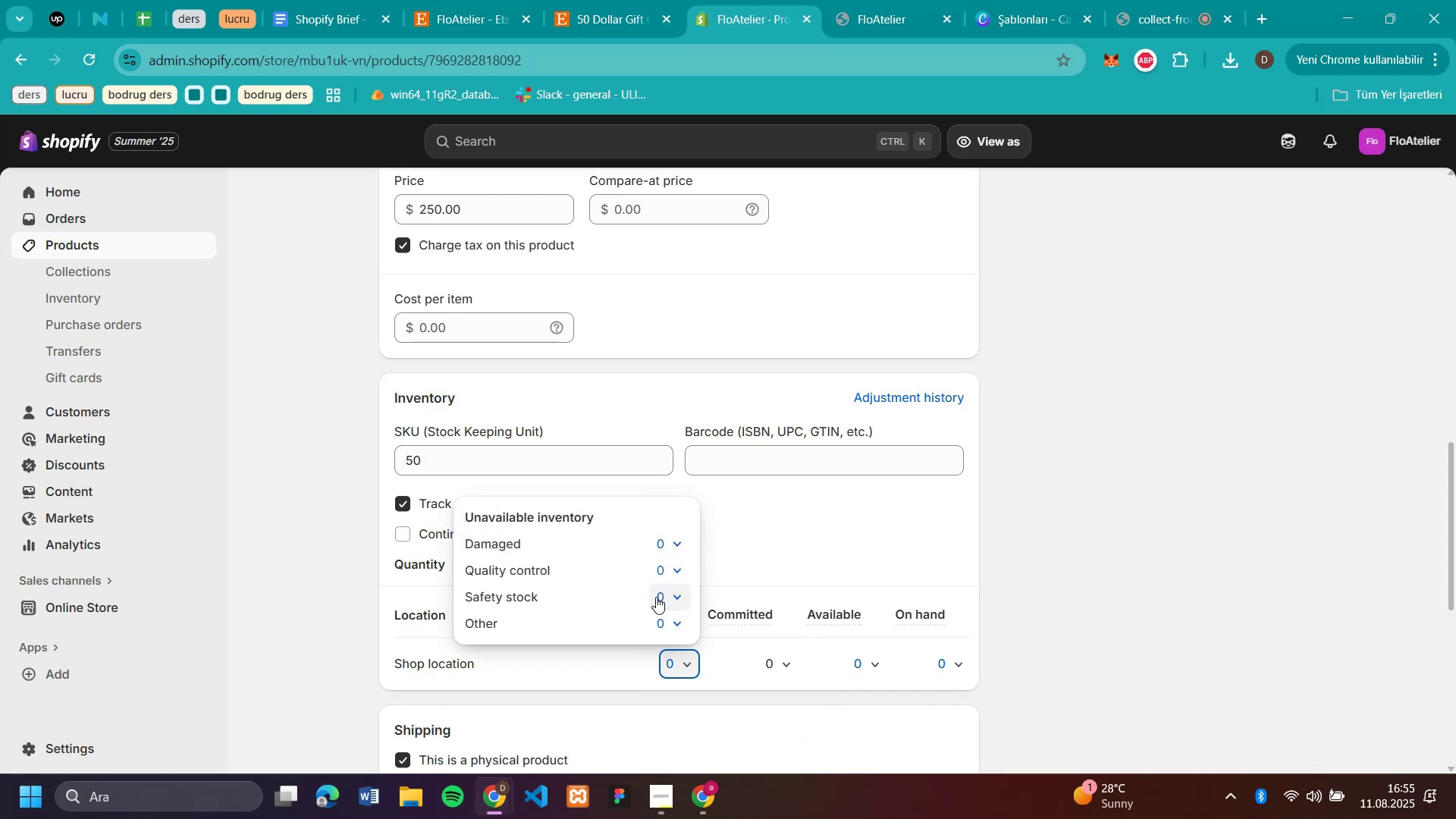 
double_click([656, 597])
 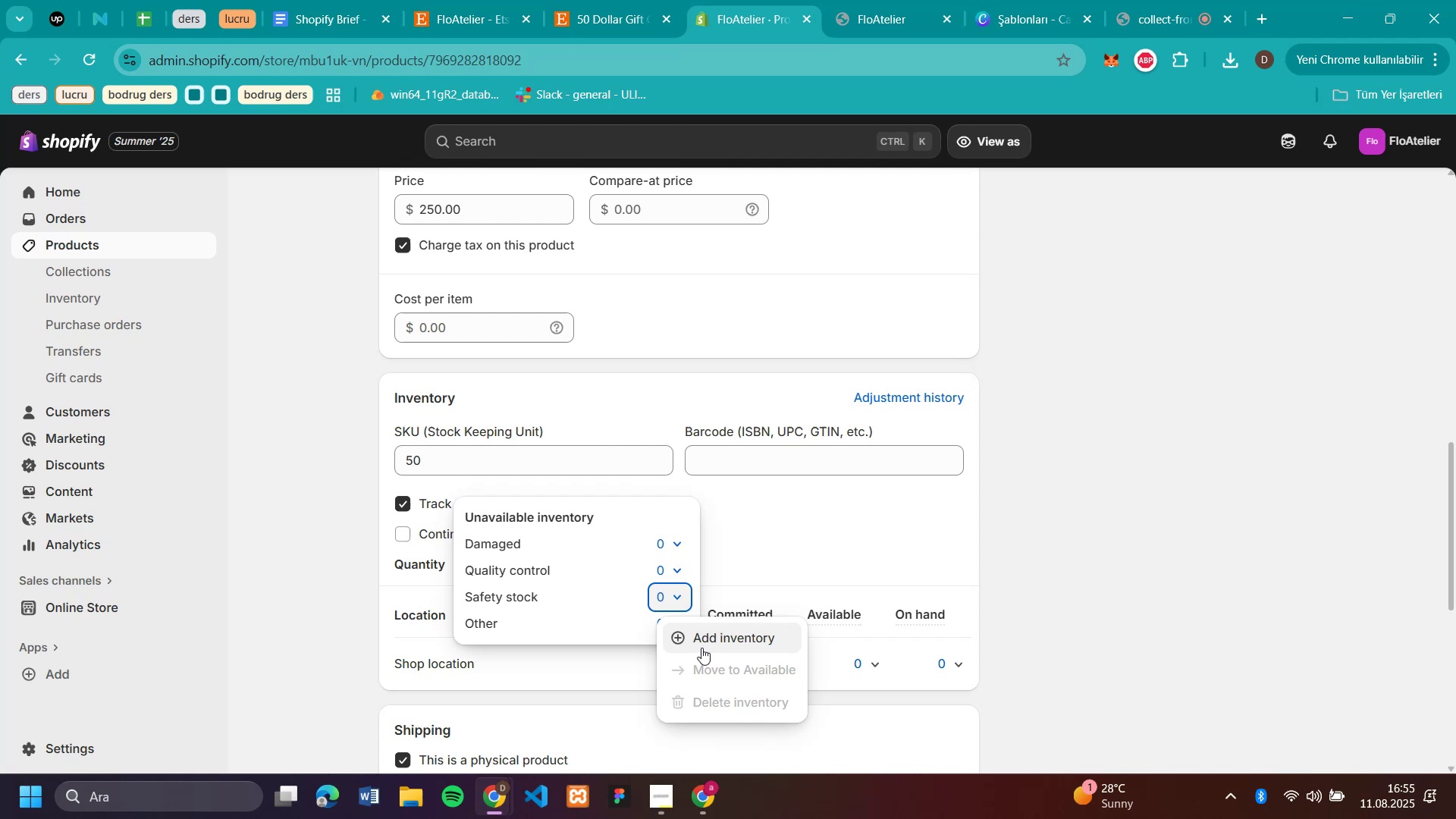 
double_click([701, 645])
 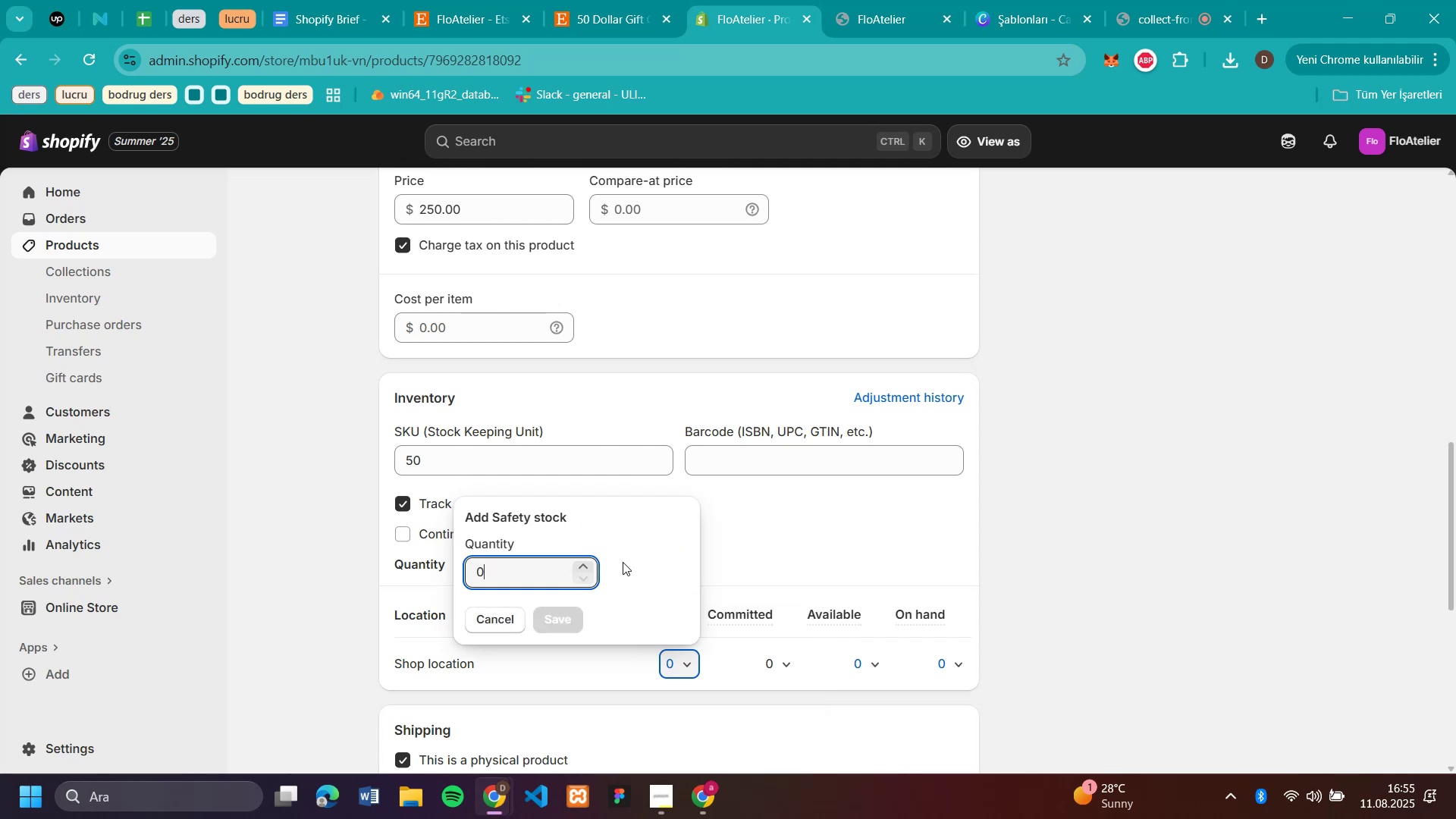 
type(50)
 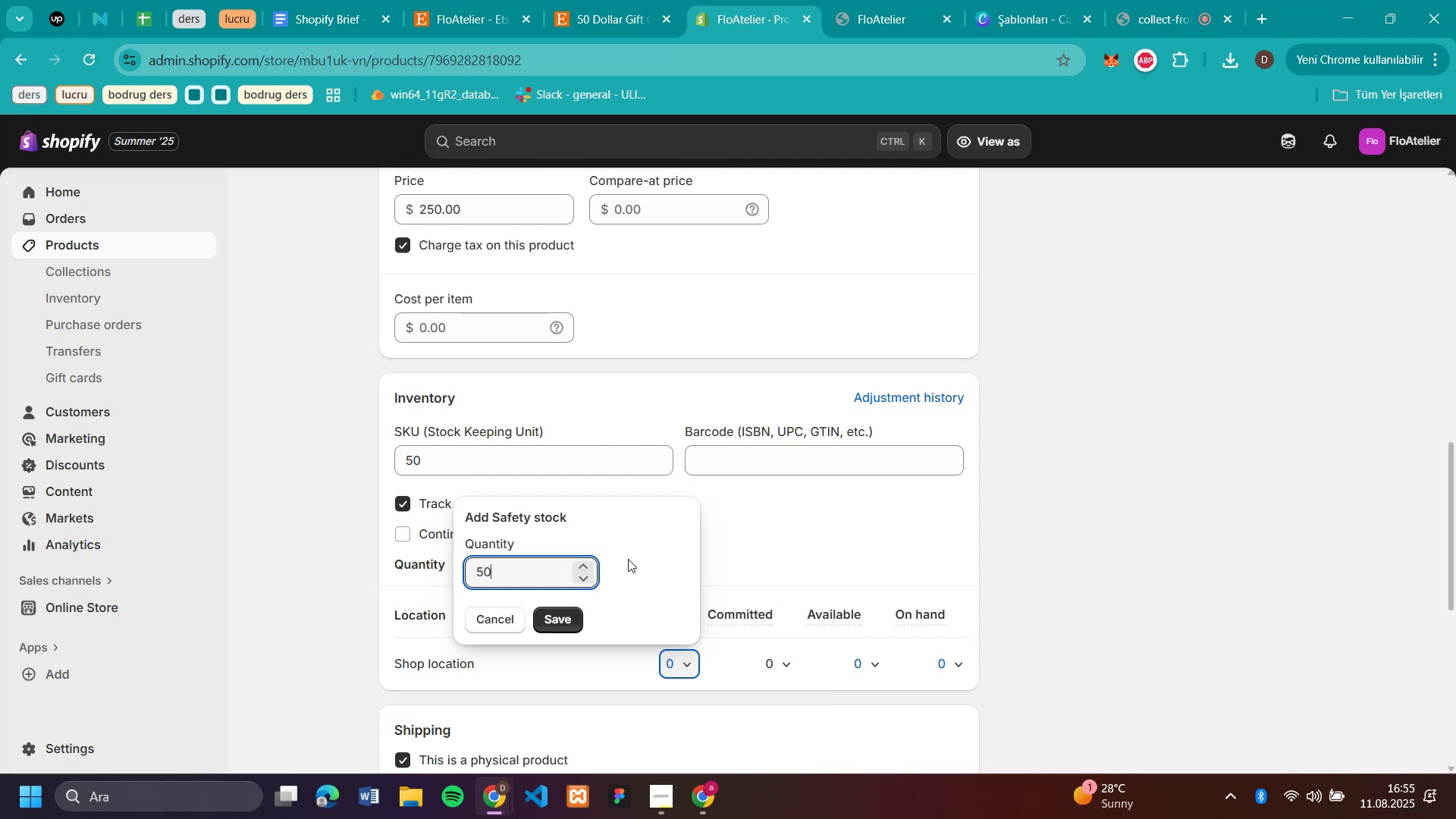 
key(Enter)
 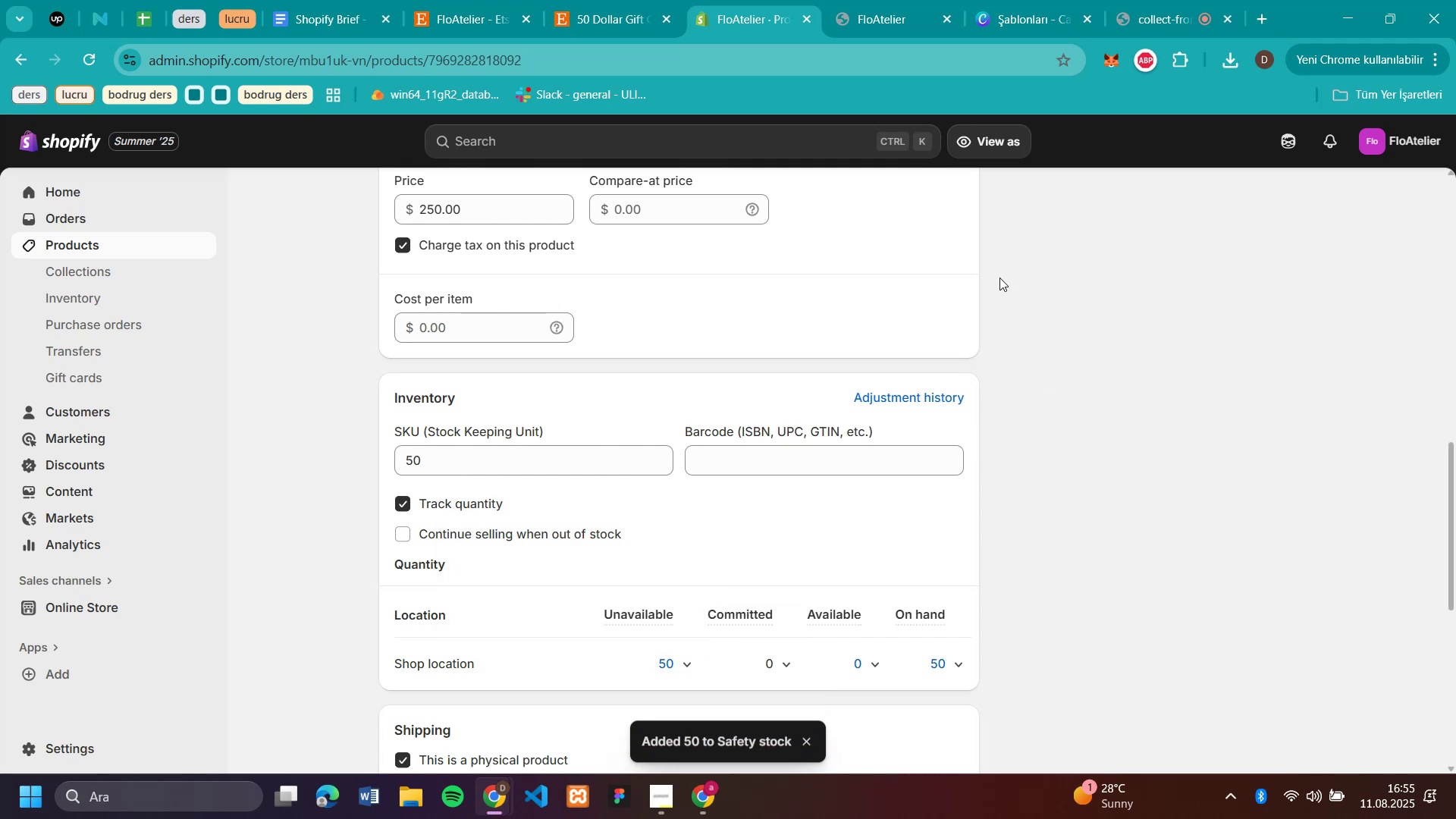 
left_click([980, 137])
 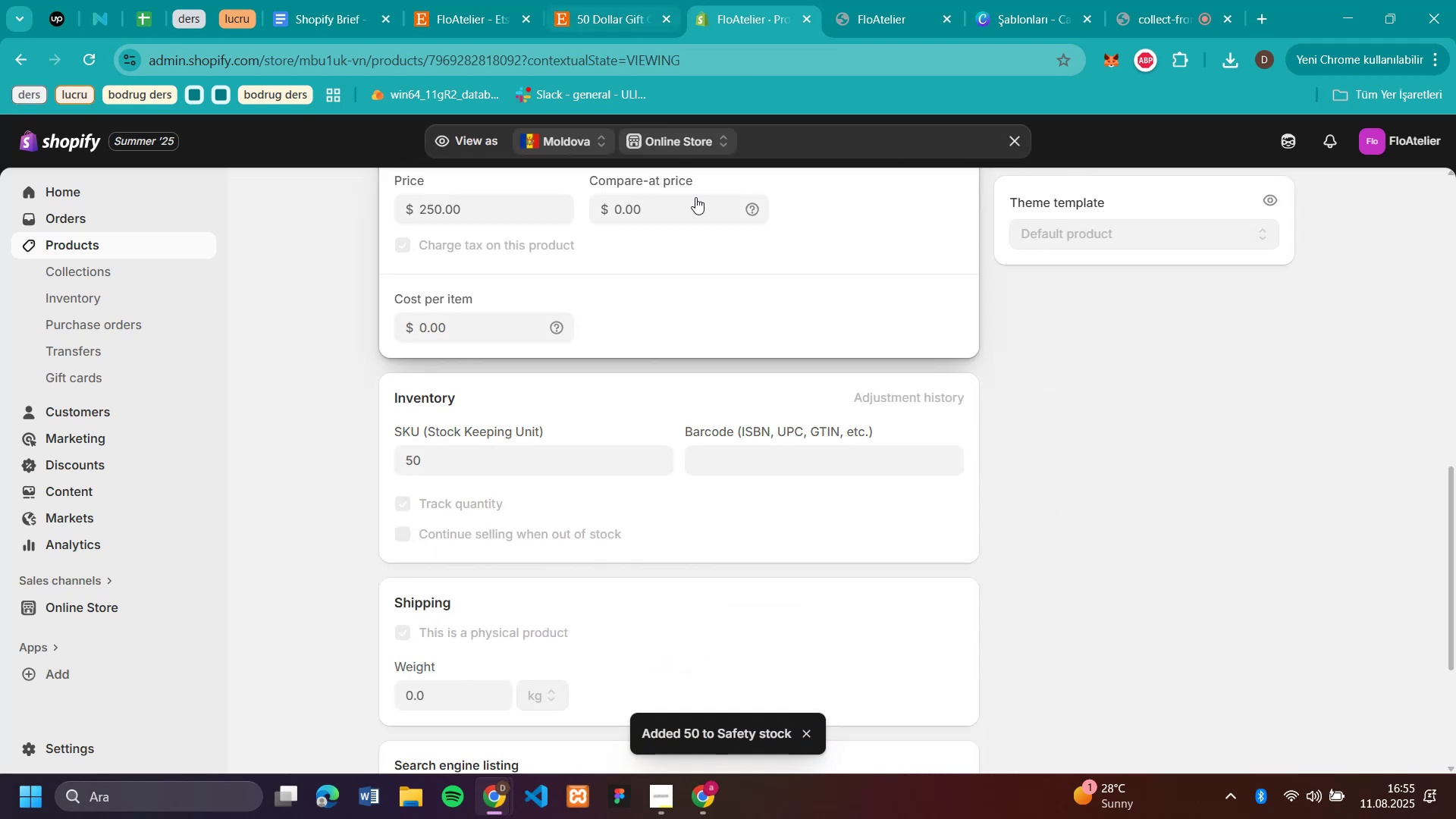 
scroll: coordinate [1100, 343], scroll_direction: up, amount: 22.0
 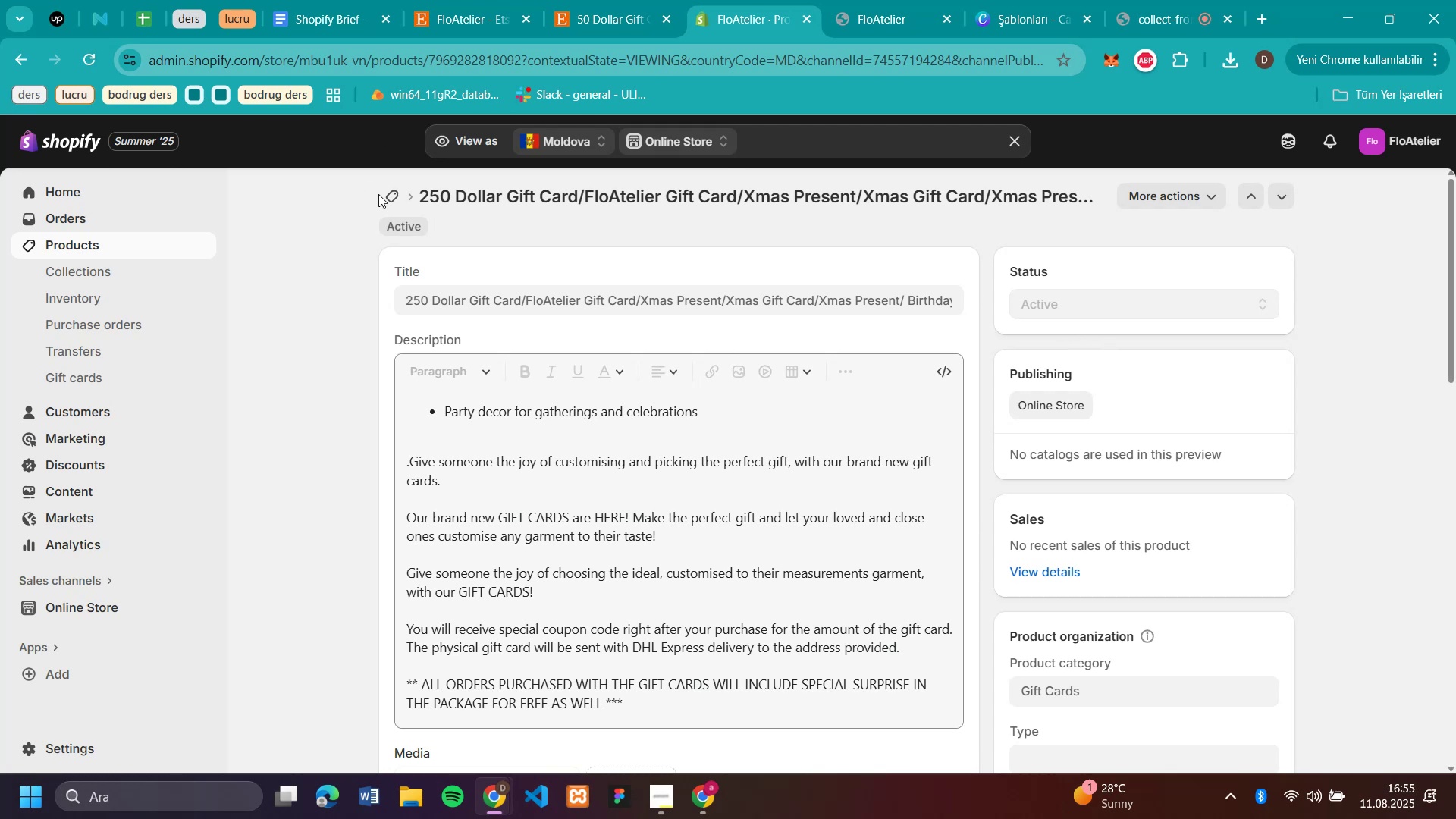 
left_click([381, 194])
 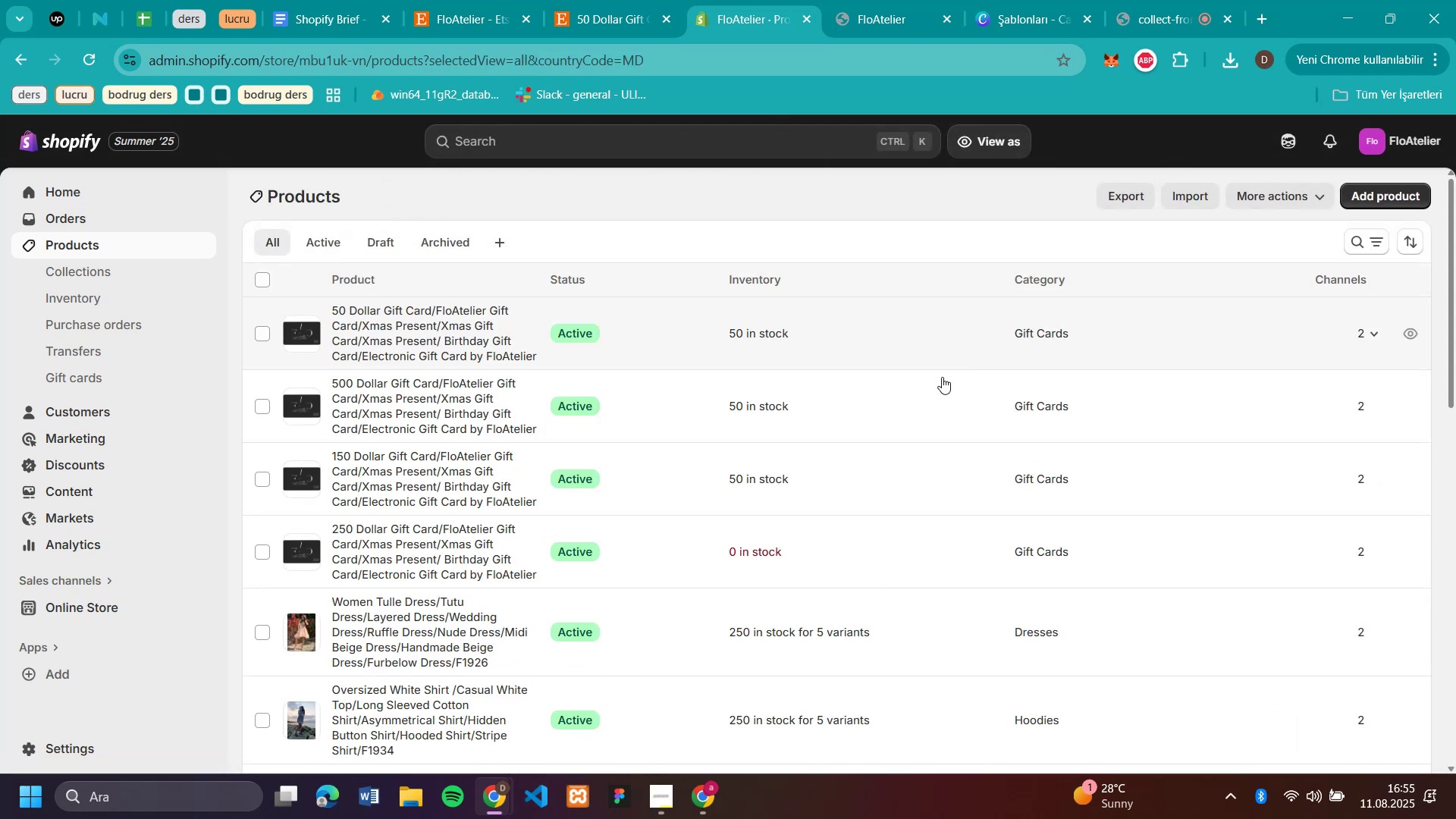 
wait(5.1)
 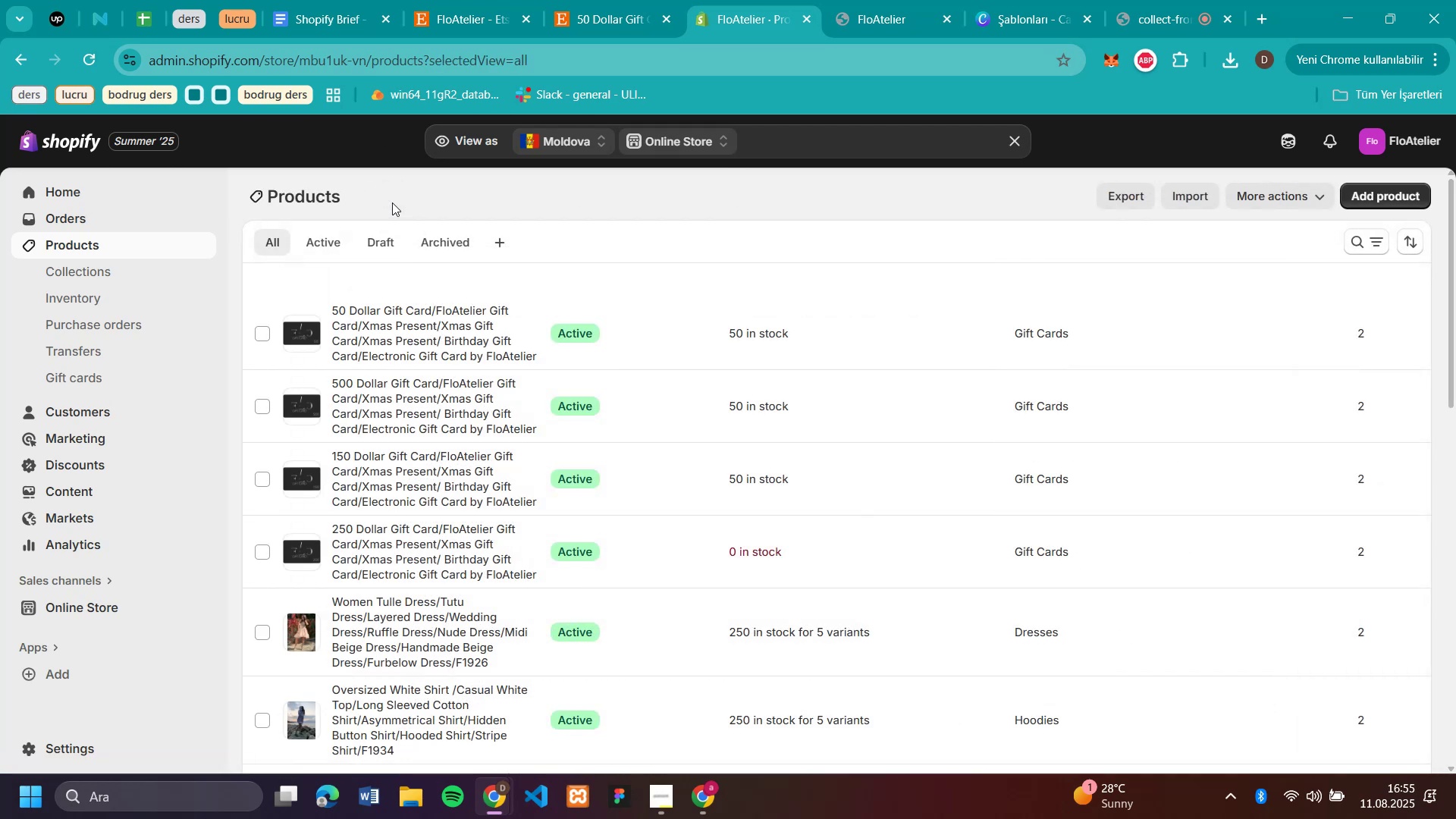 
left_click([97, 52])
 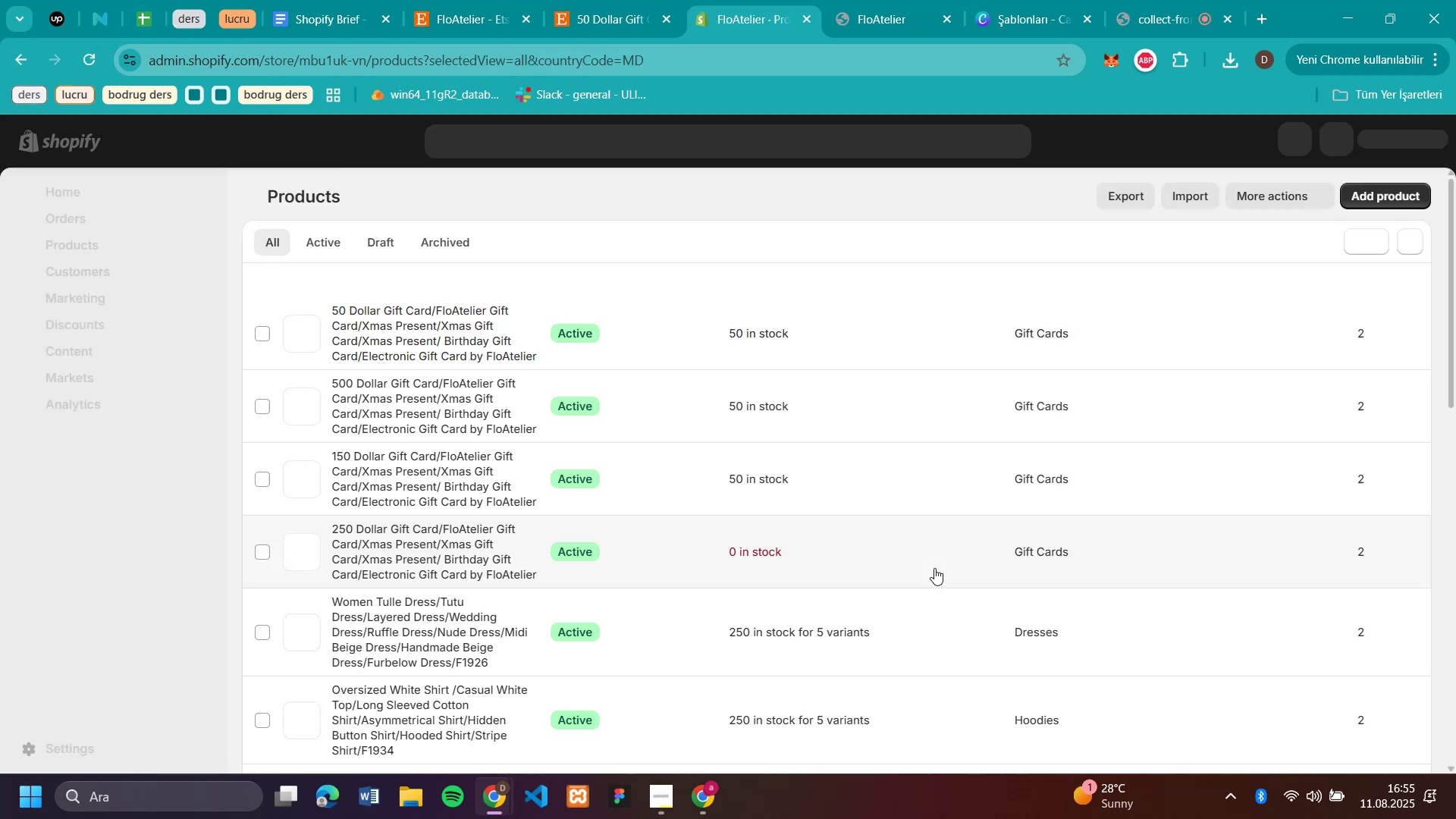 
left_click([747, 539])
 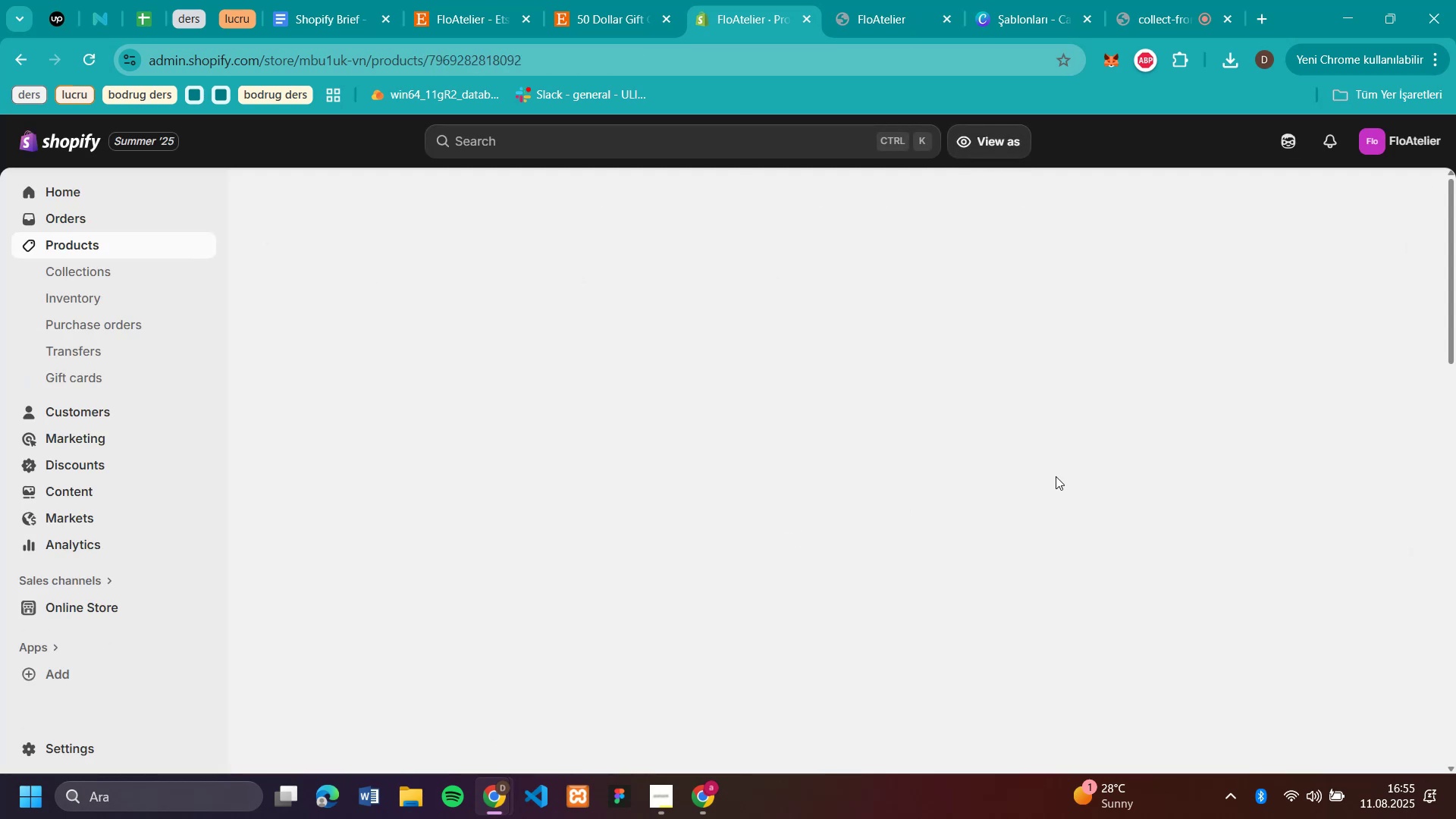 
scroll: coordinate [1056, 476], scroll_direction: down, amount: 6.0
 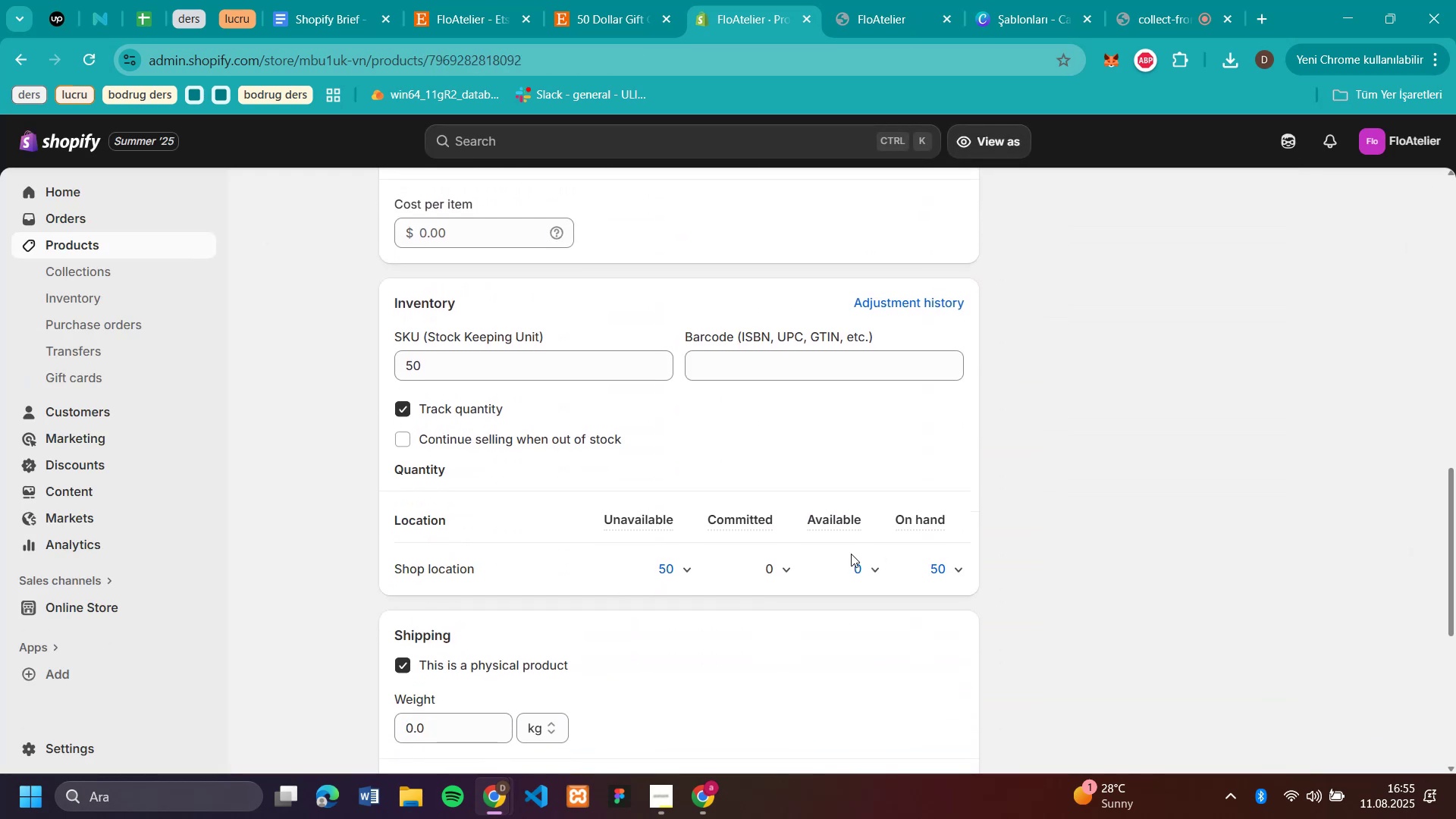 
left_click([859, 557])
 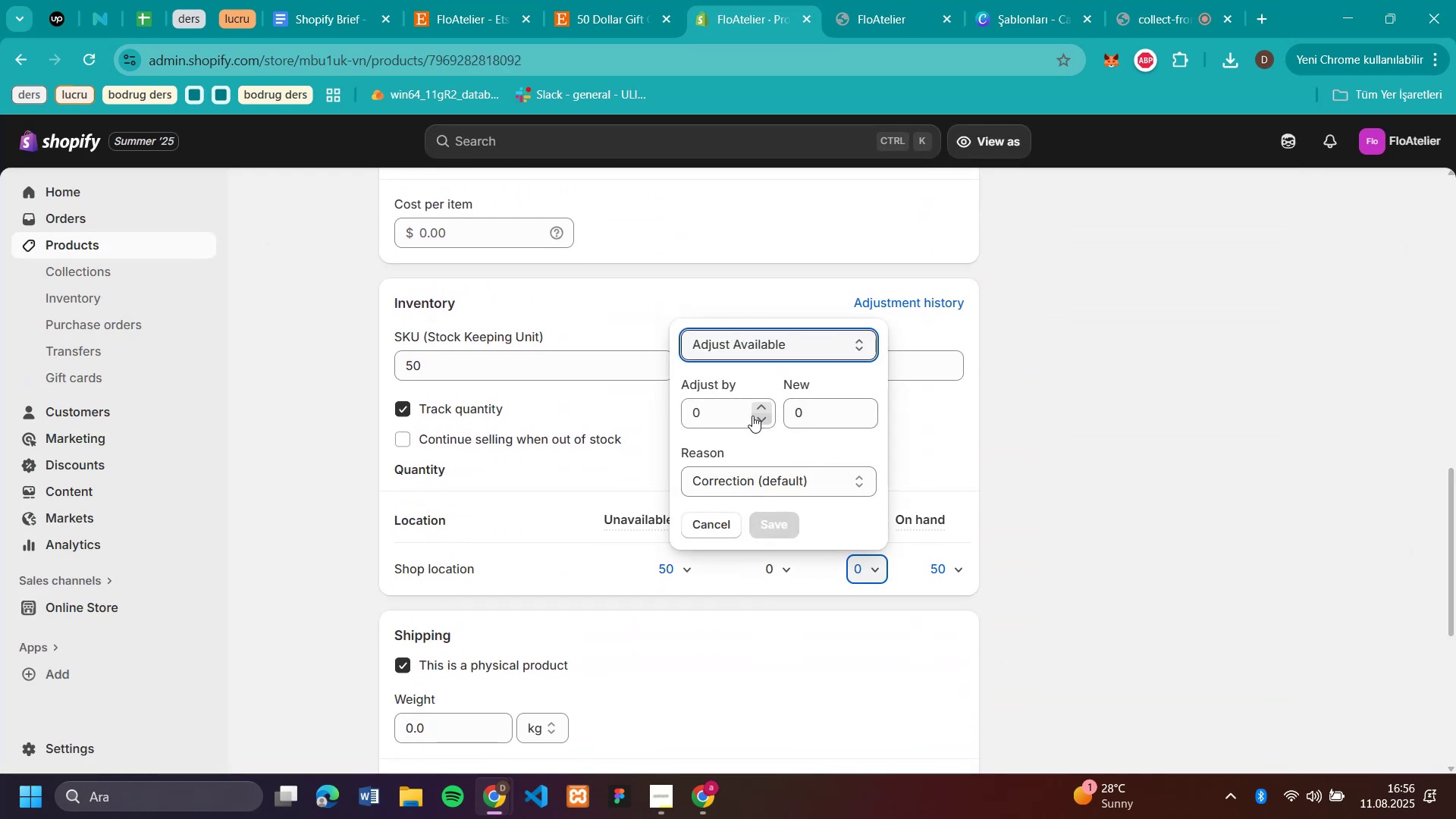 
left_click([738, 410])
 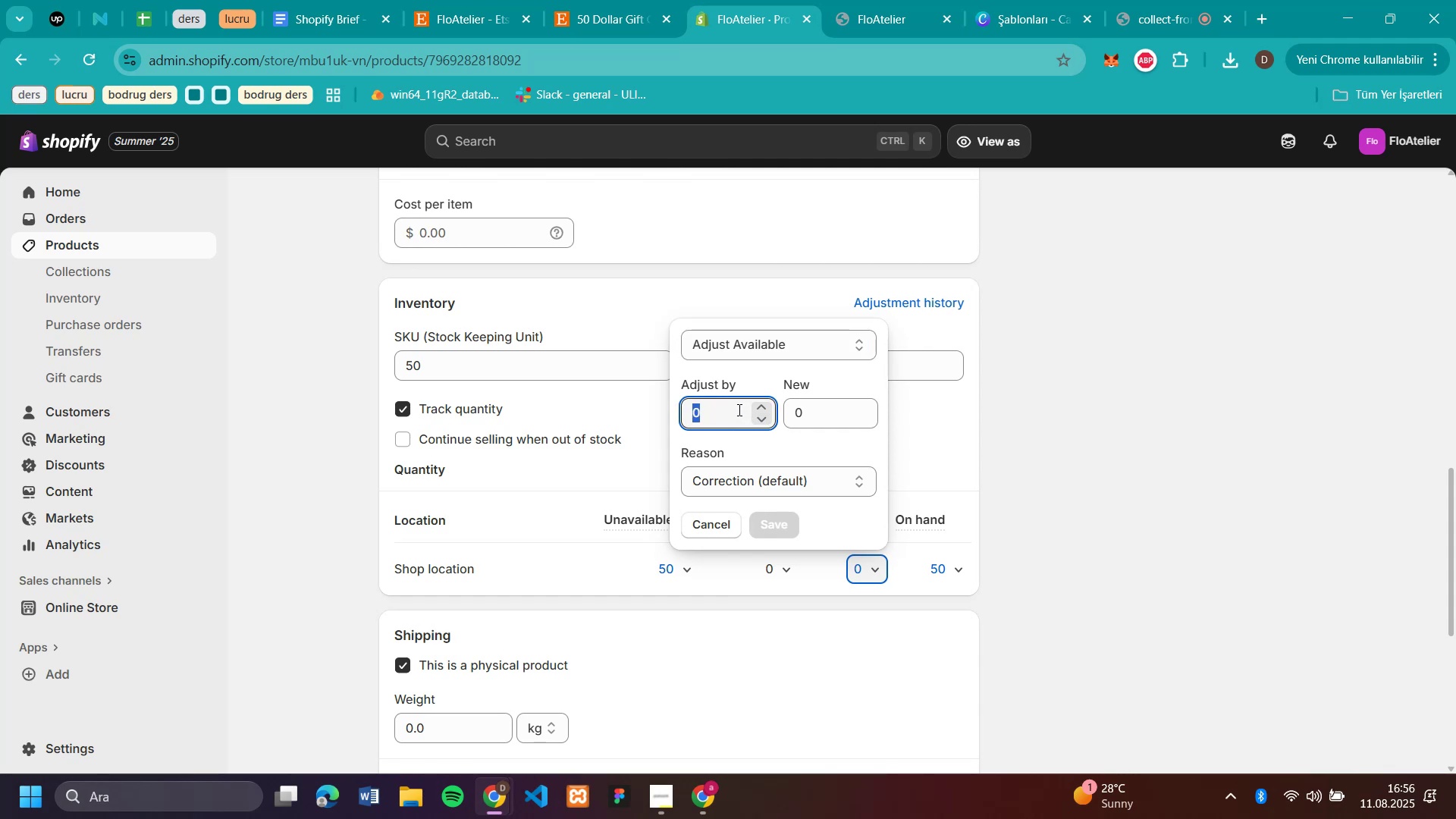 
type(50)
 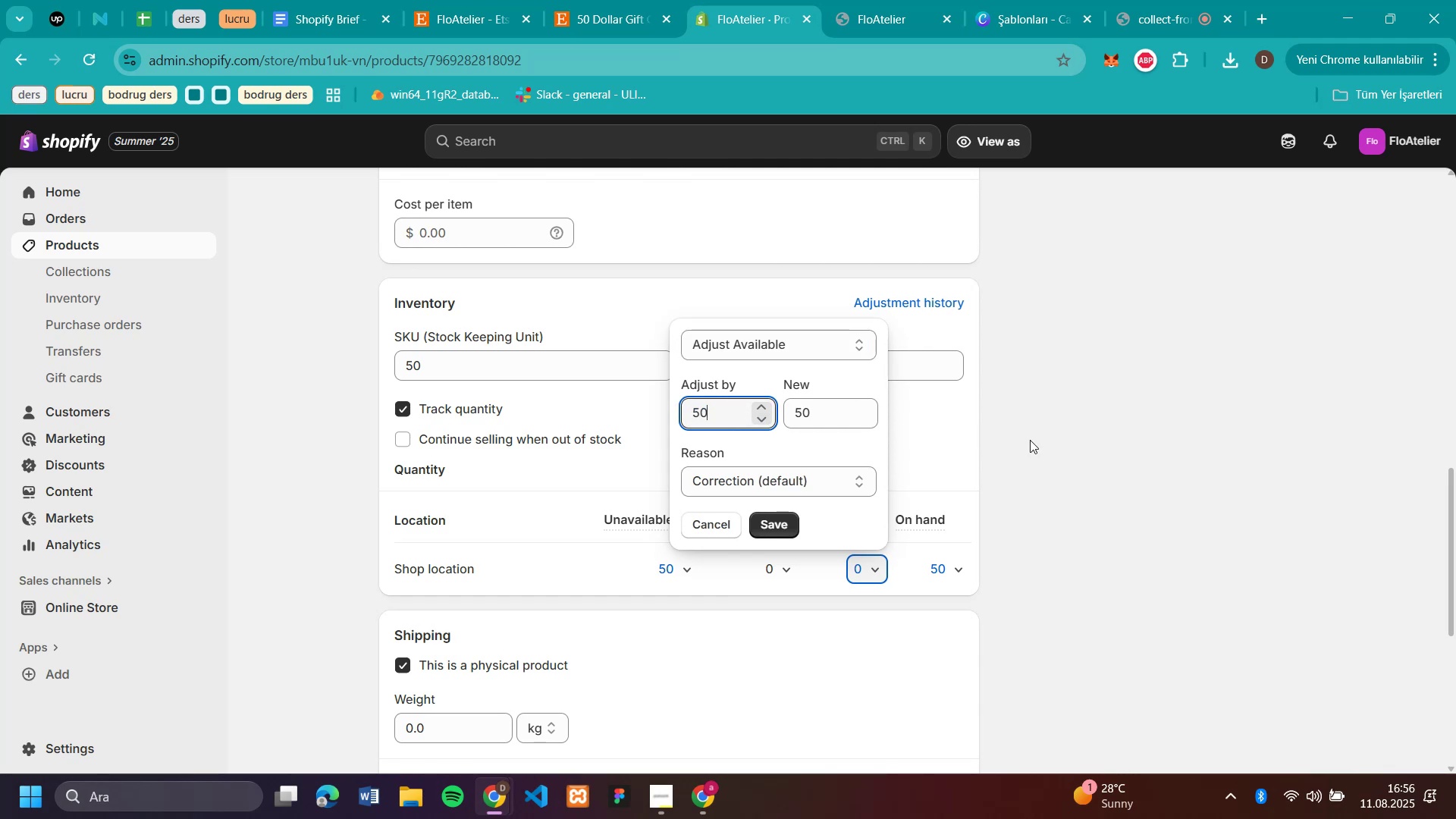 
key(Enter)
 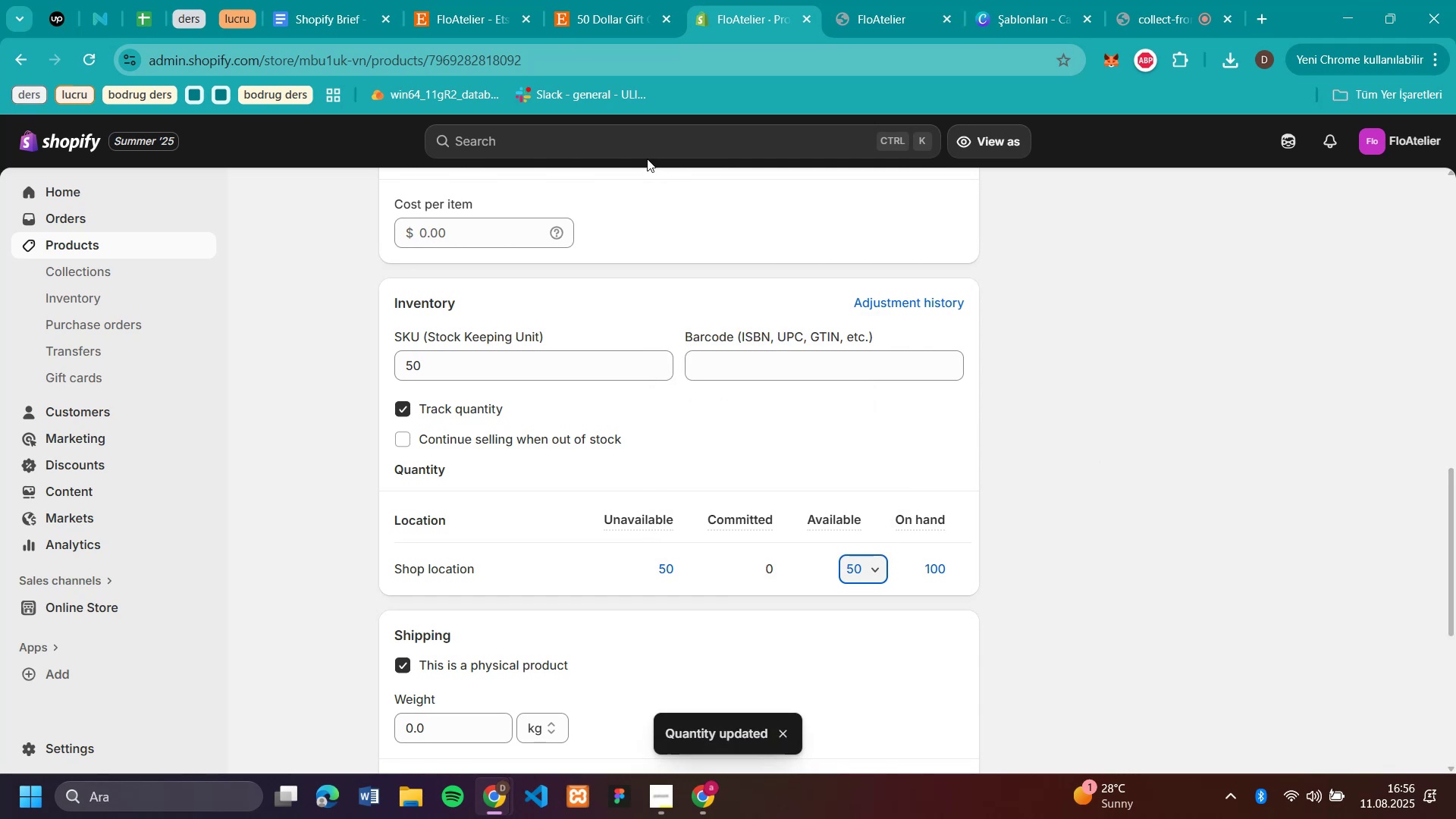 
scroll: coordinate [1294, 347], scroll_direction: up, amount: 19.0
 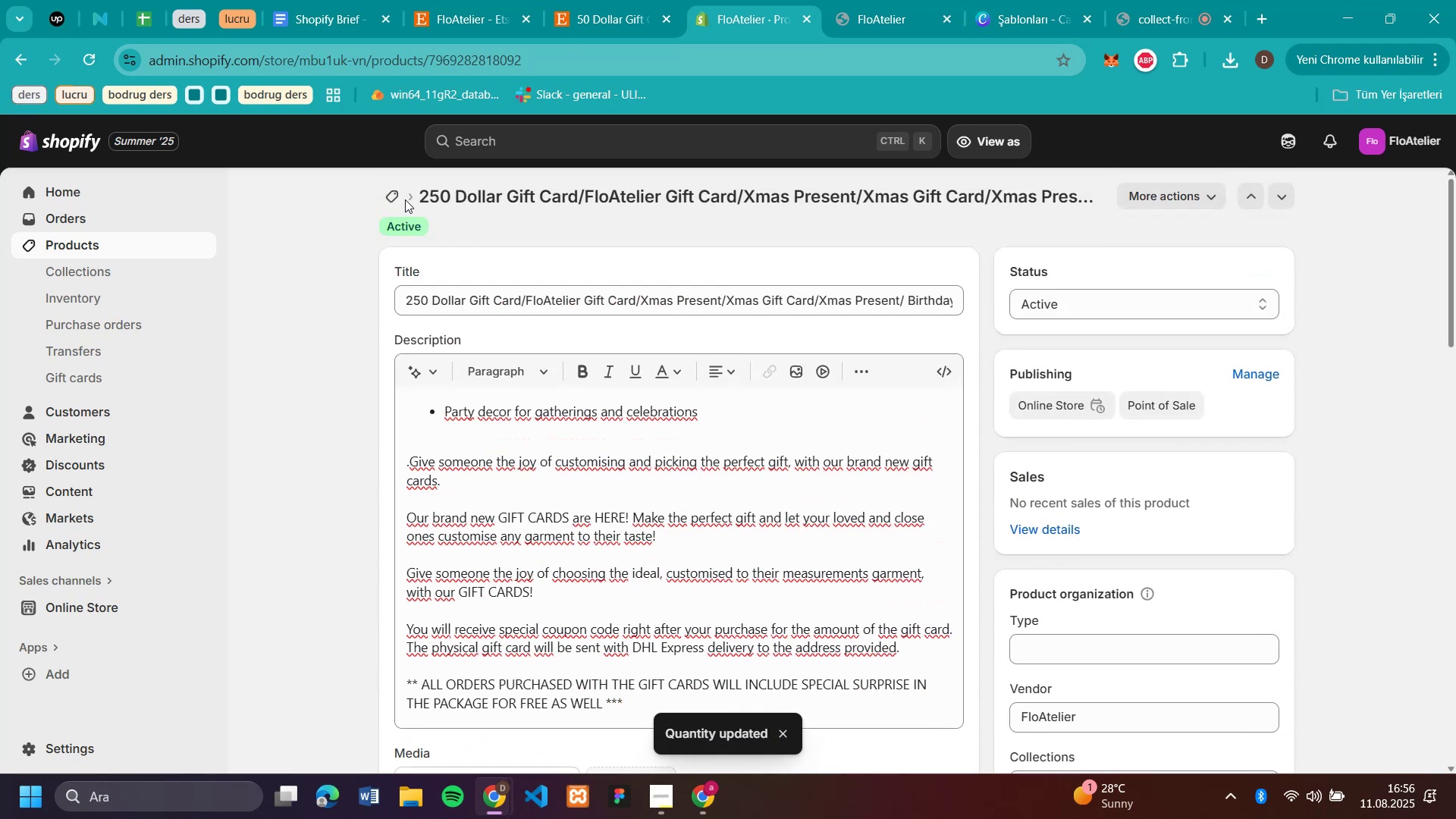 
left_click([402, 198])
 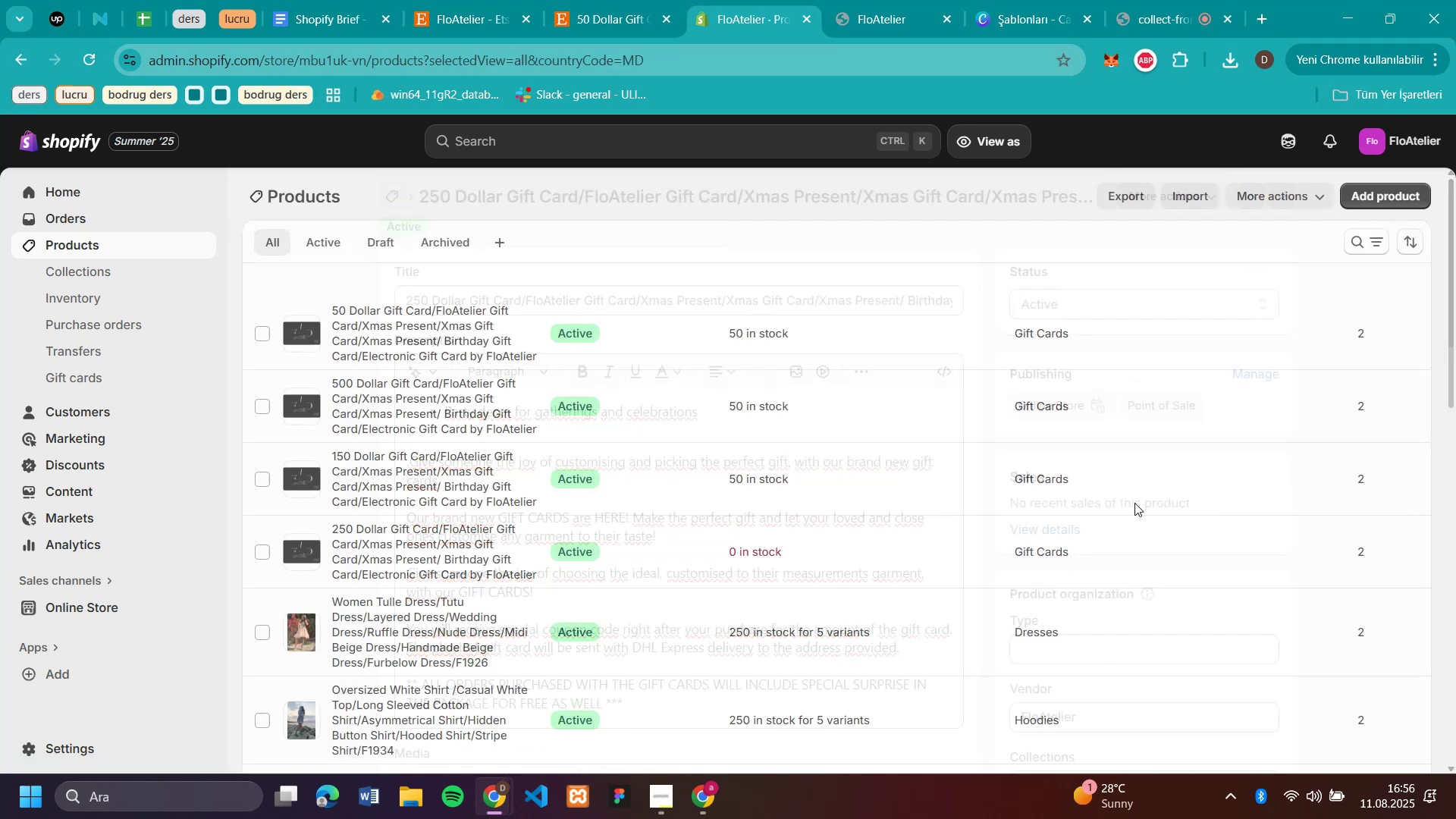 
scroll: coordinate [1134, 503], scroll_direction: down, amount: 11.0
 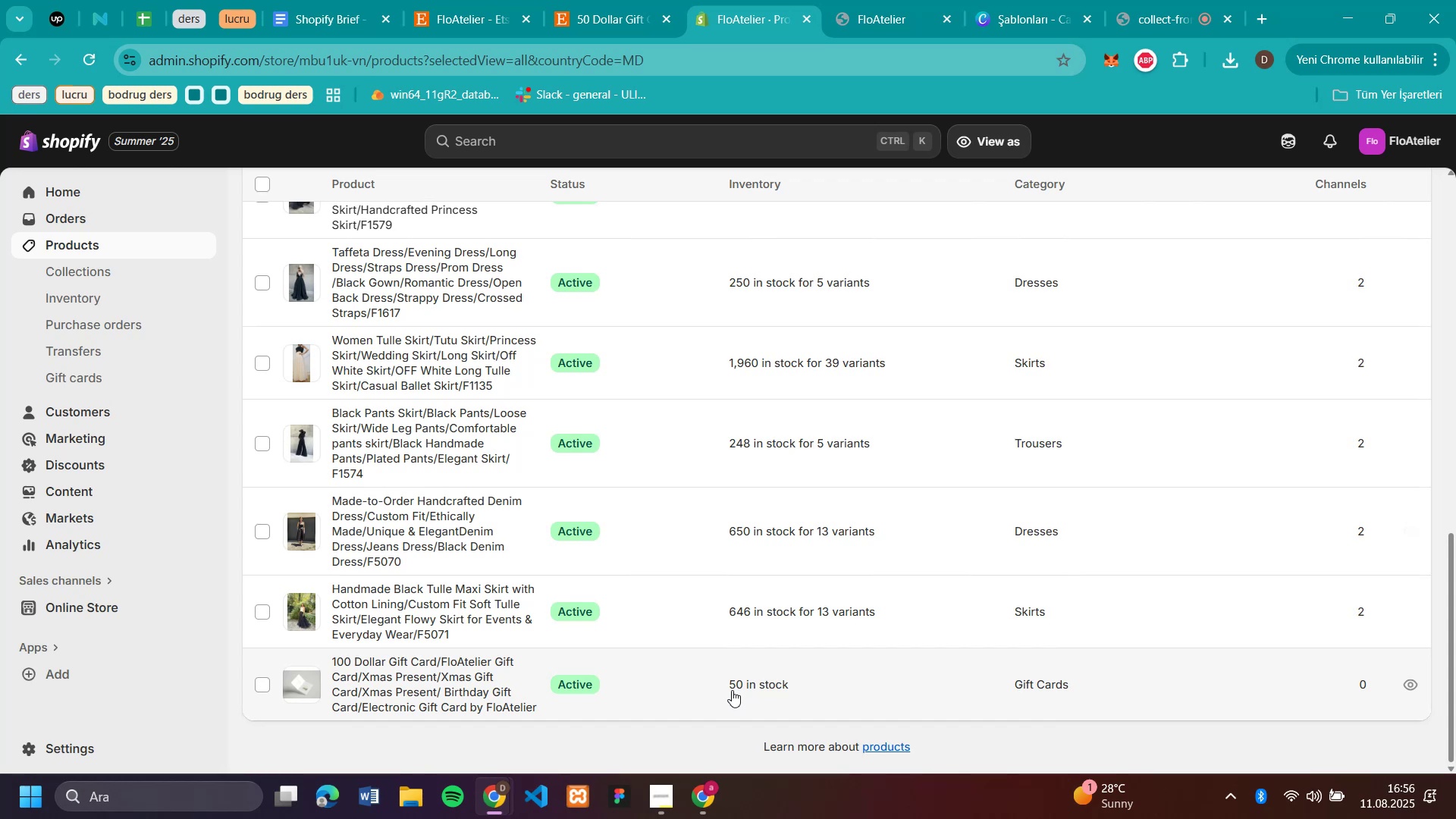 
left_click([732, 690])
 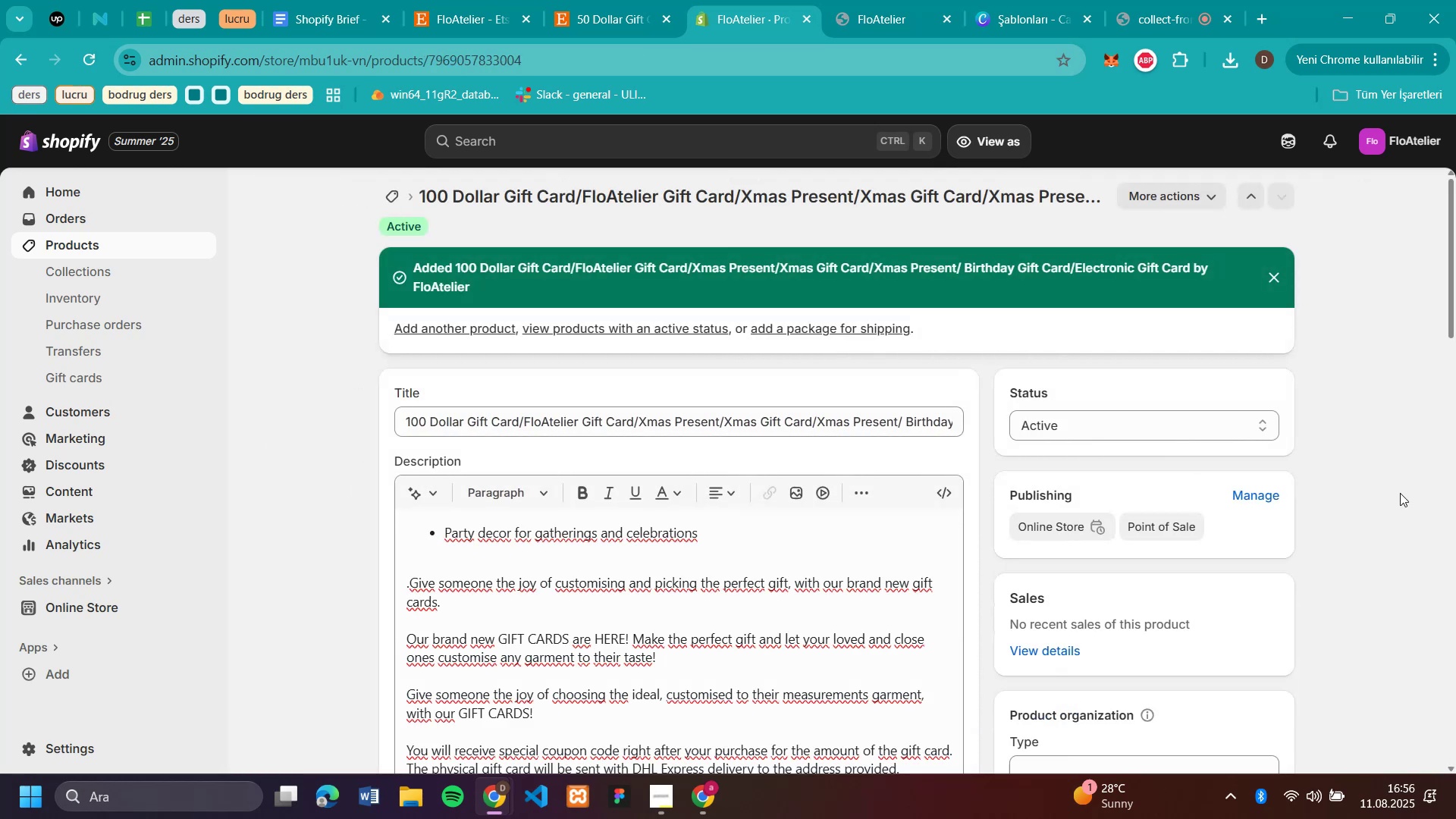 
scroll: coordinate [1360, 532], scroll_direction: down, amount: 10.0
 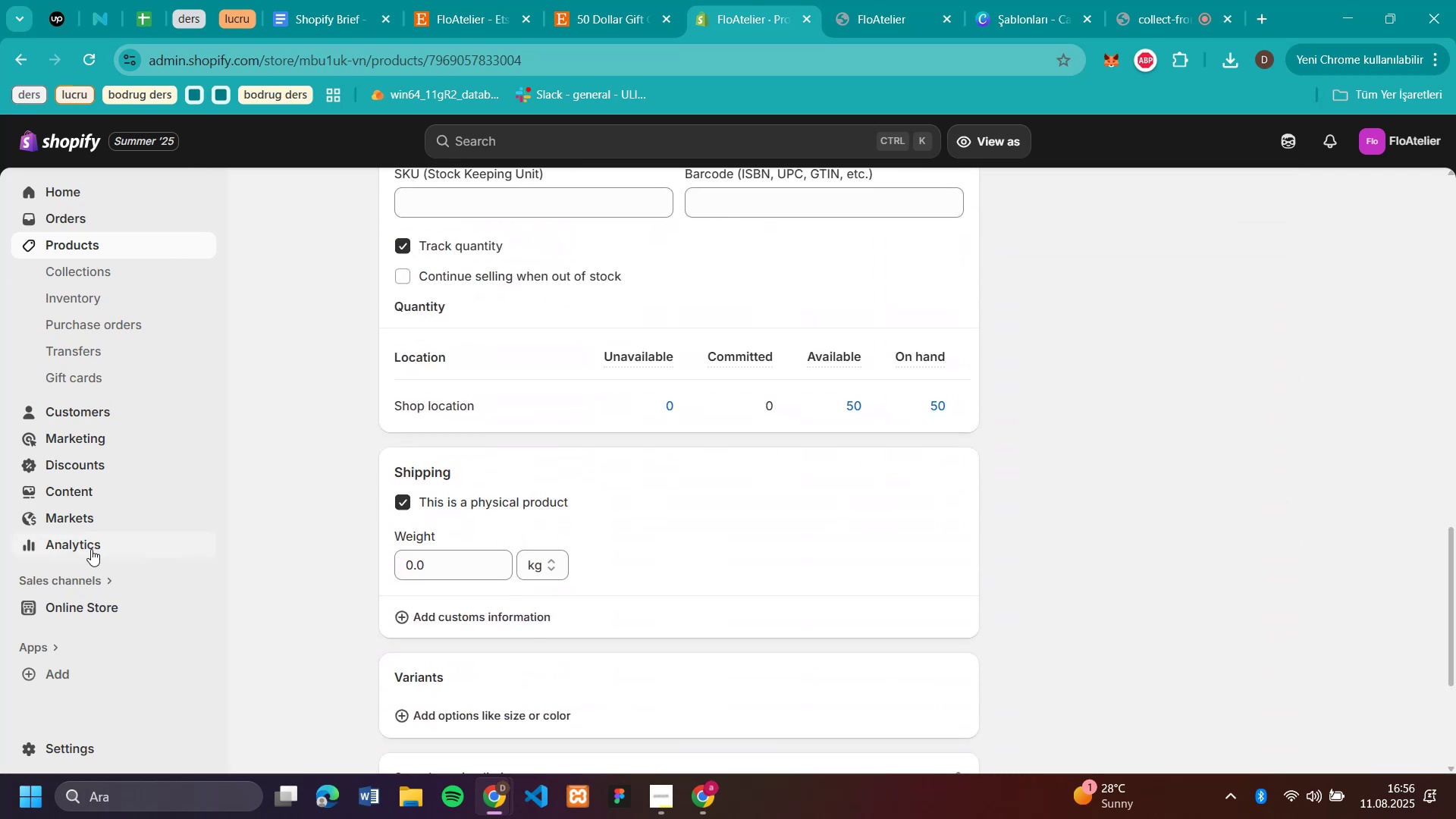 
left_click_drag(start_coordinate=[88, 602], to_coordinate=[87, 596])
 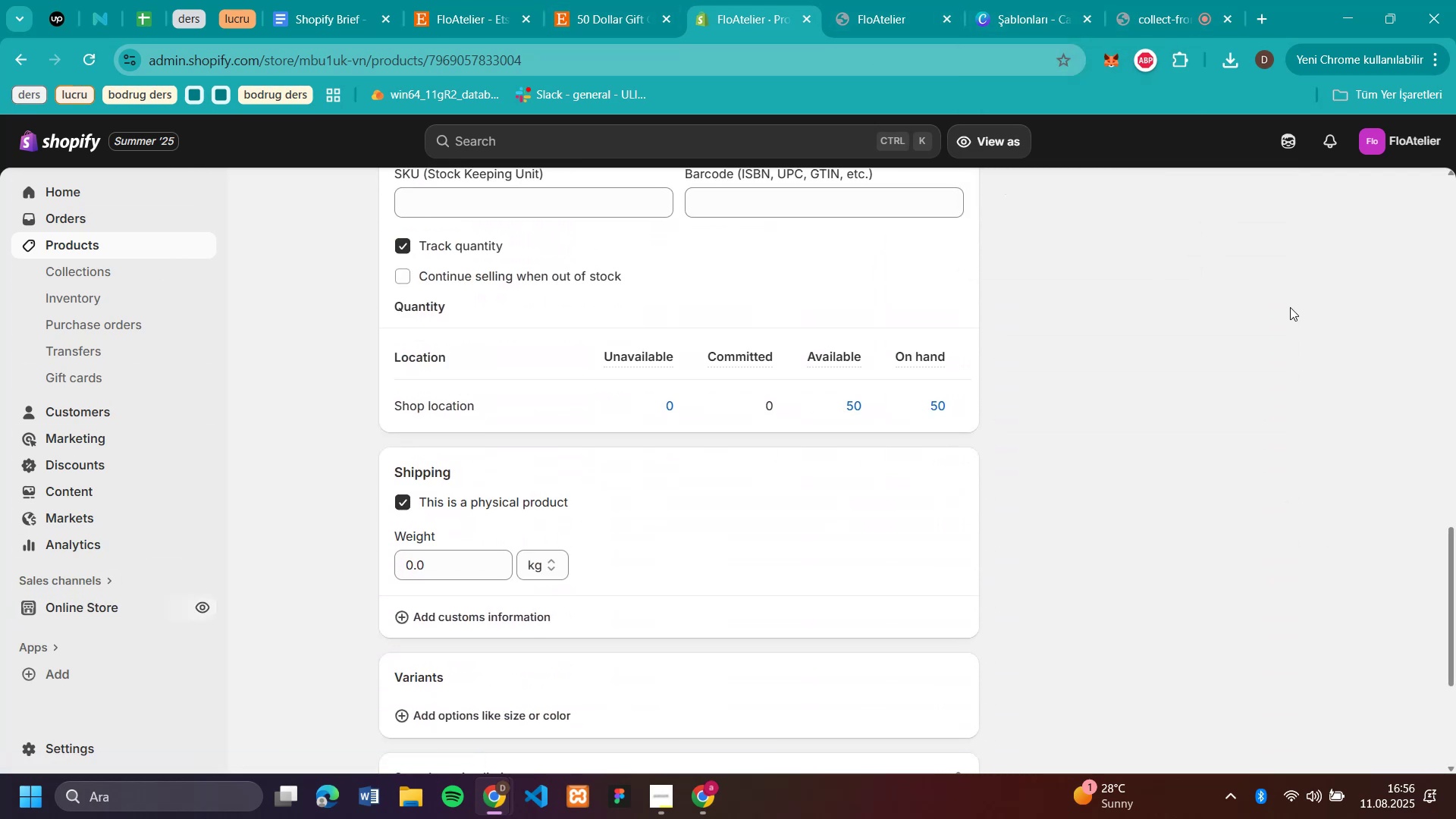 
wait(9.52)
 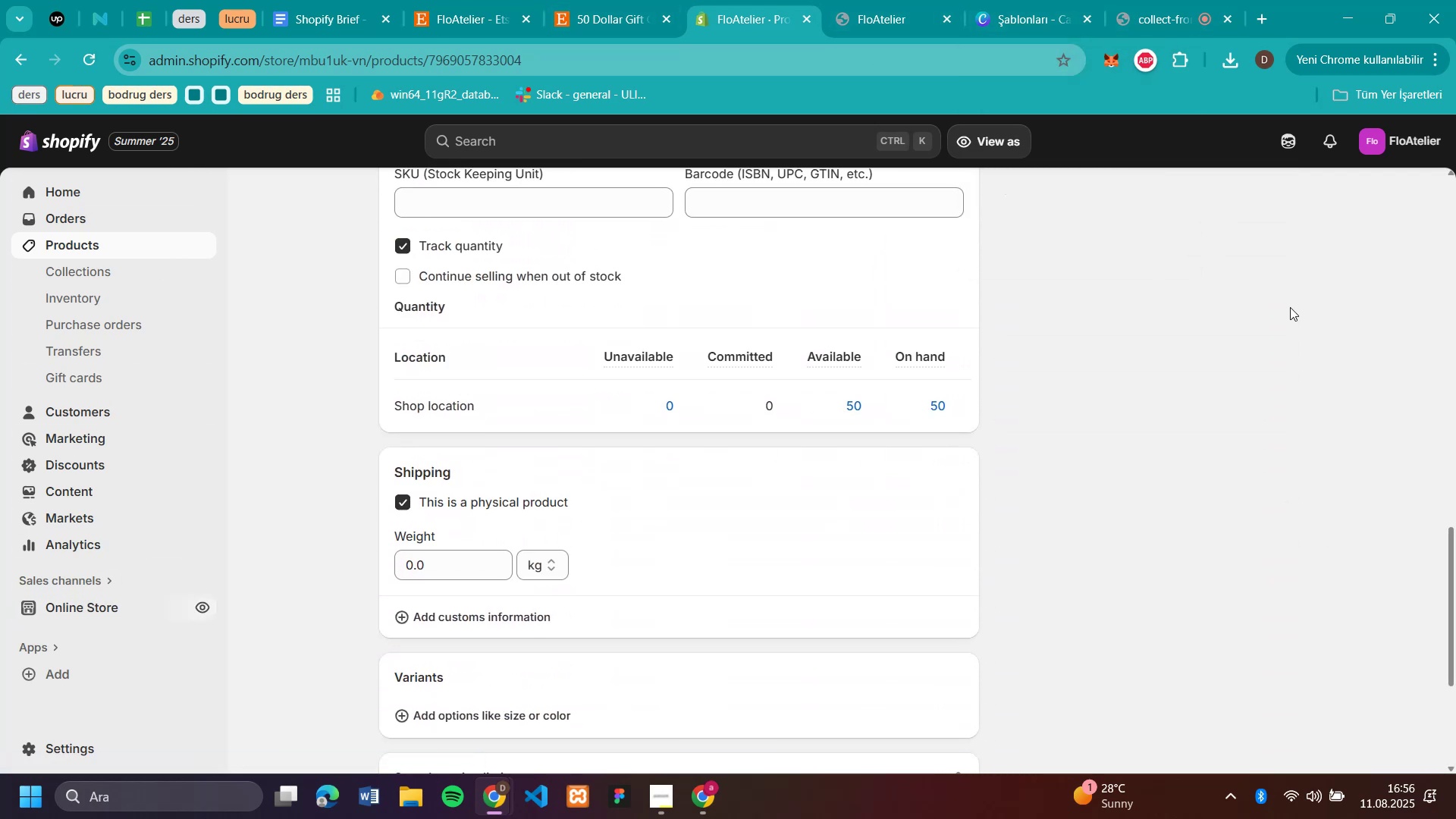 
left_click([98, 607])
 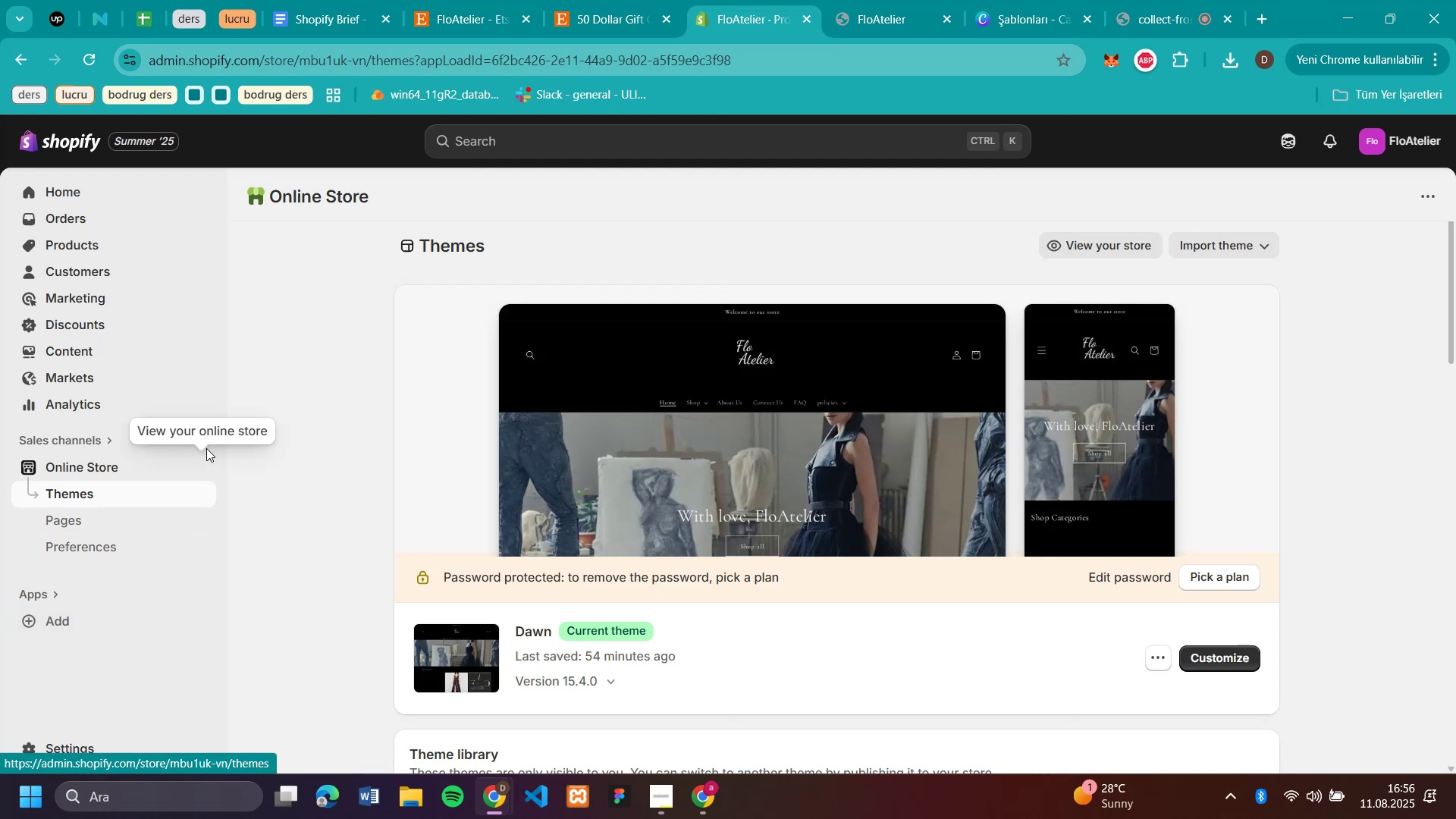 
wait(12.2)
 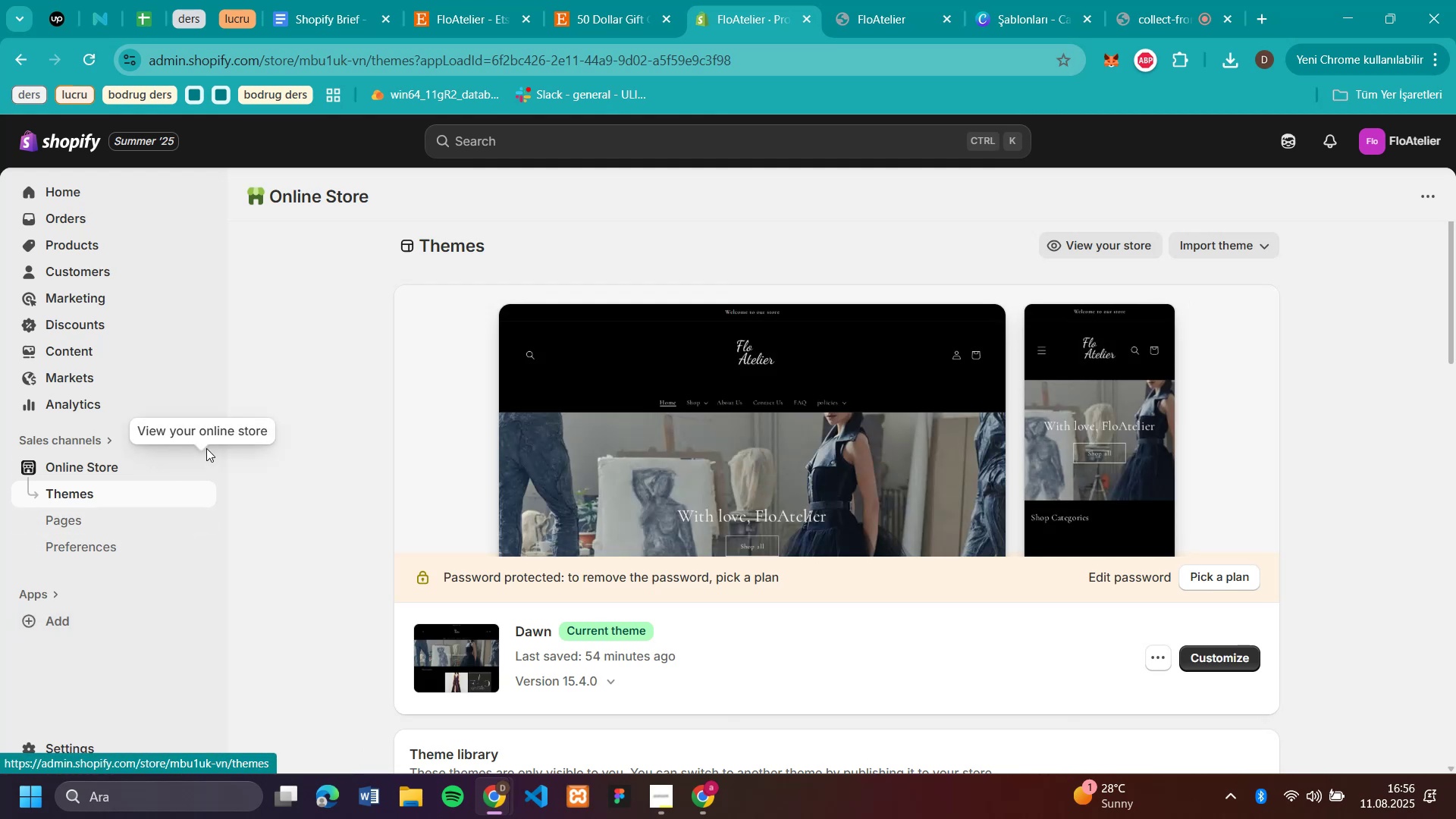 
left_click([1257, 246])
 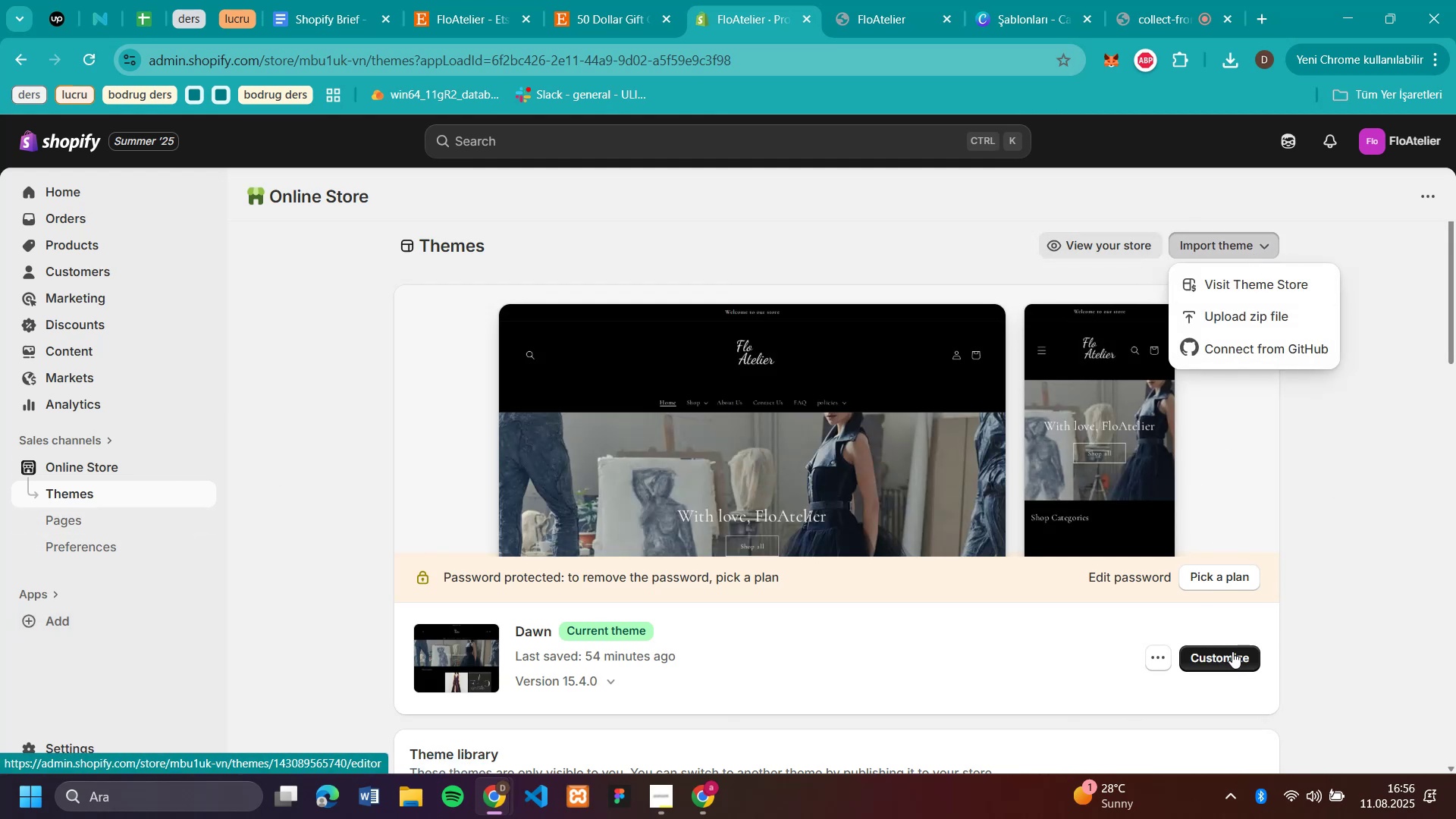 
left_click([1105, 463])
 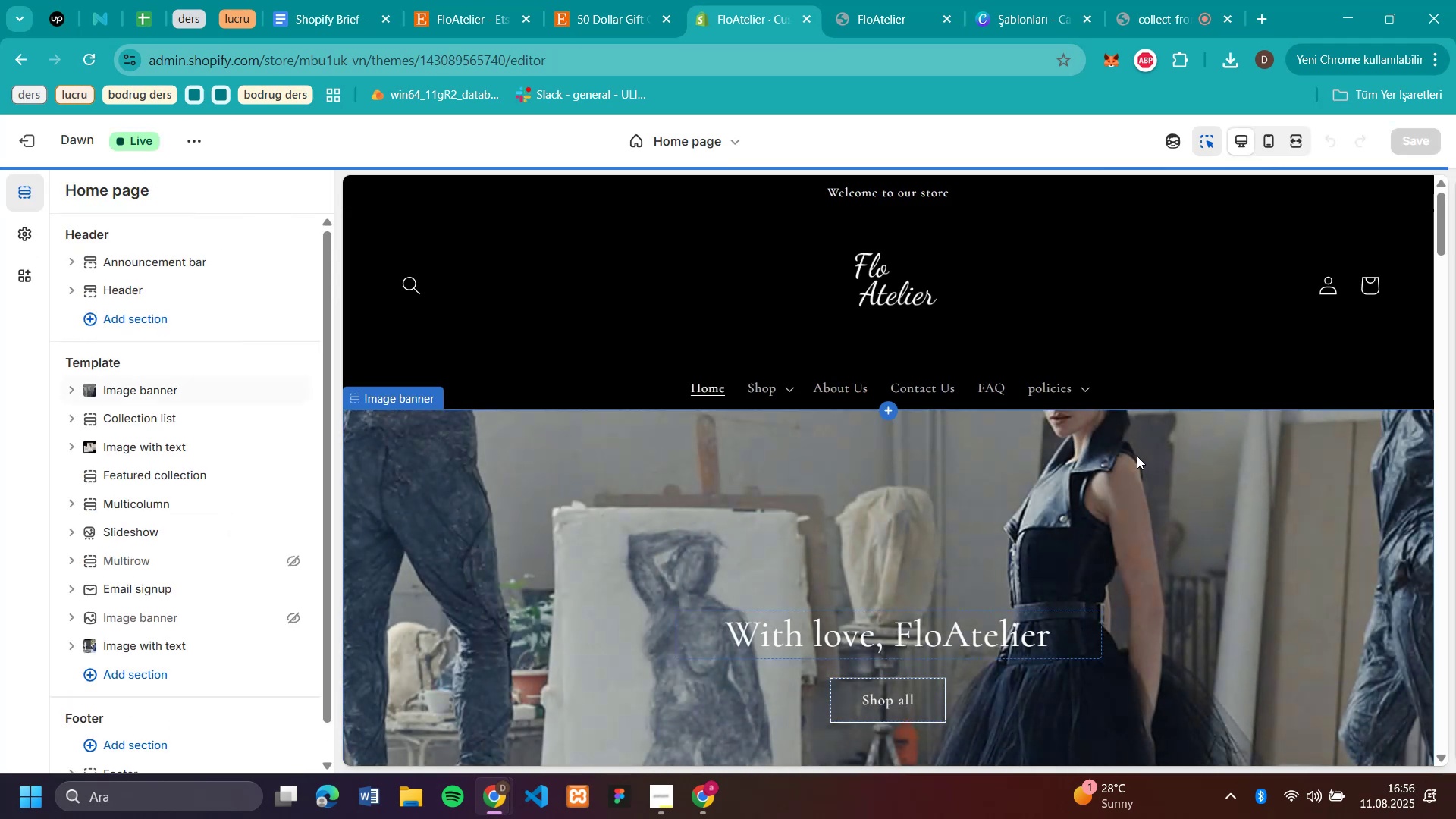 
scroll: coordinate [1137, 456], scroll_direction: down, amount: 6.0
 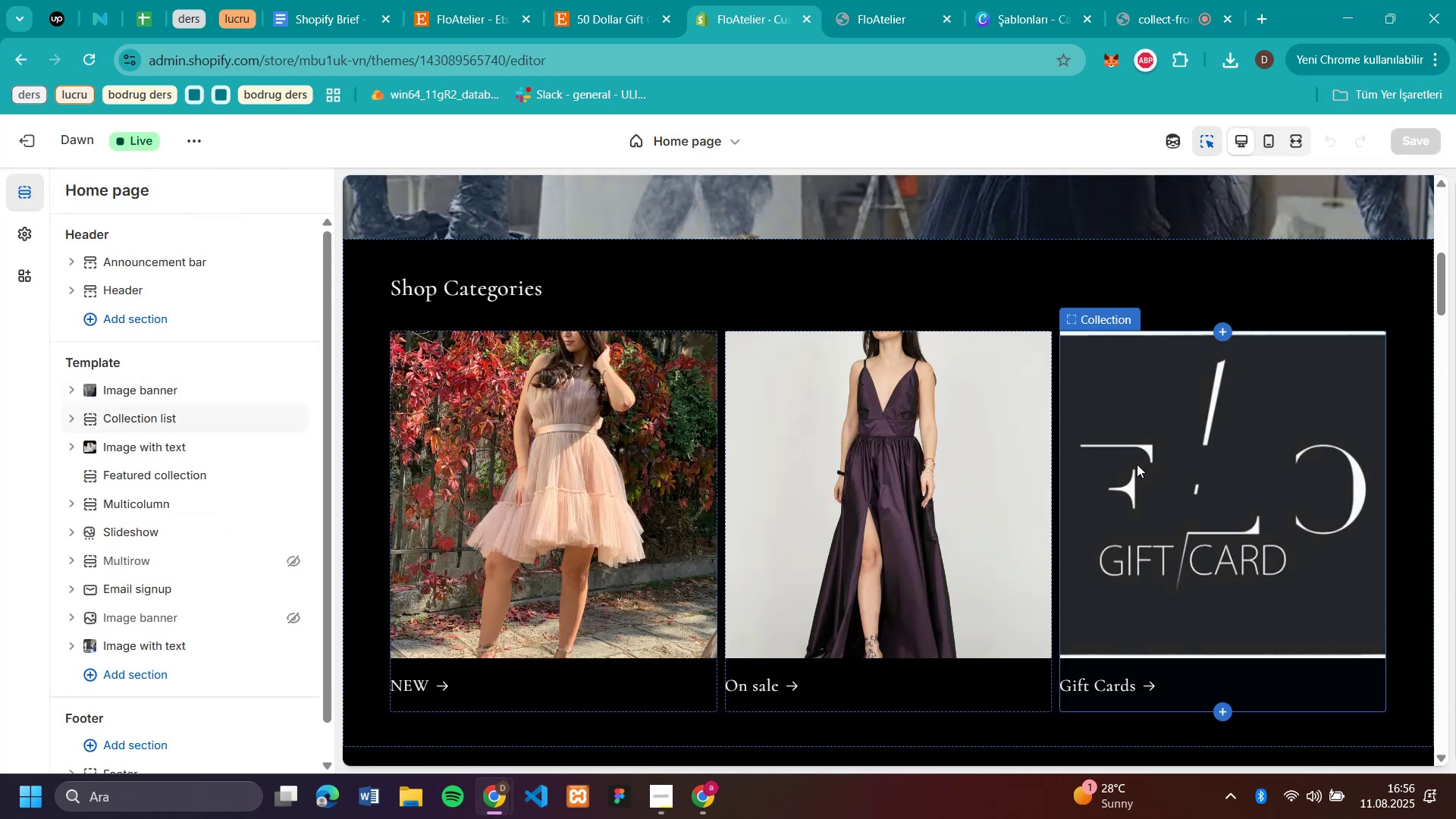 
scroll: coordinate [1137, 464], scroll_direction: up, amount: 11.0
 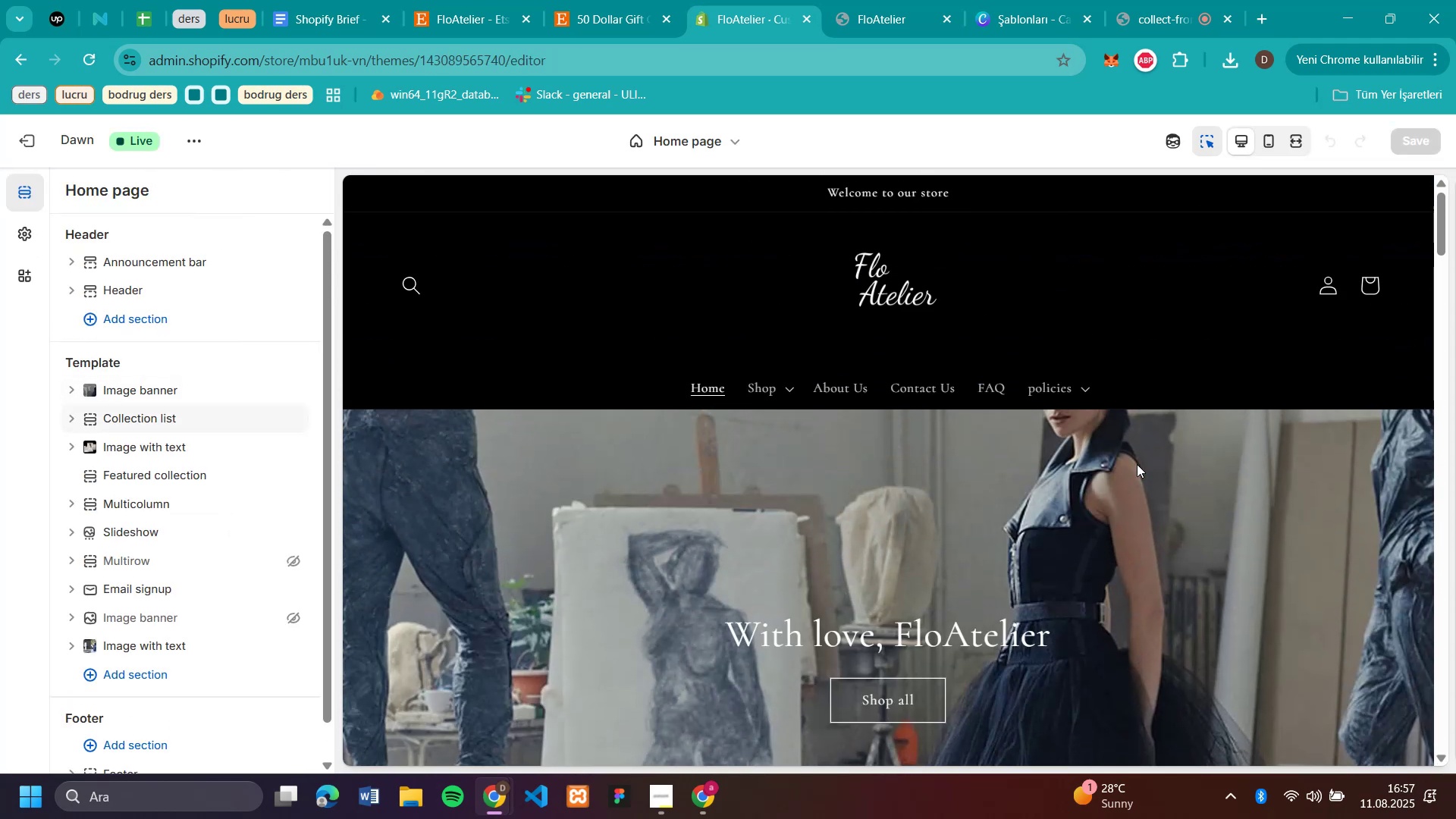 
scroll: coordinate [1309, 375], scroll_direction: down, amount: 17.0
 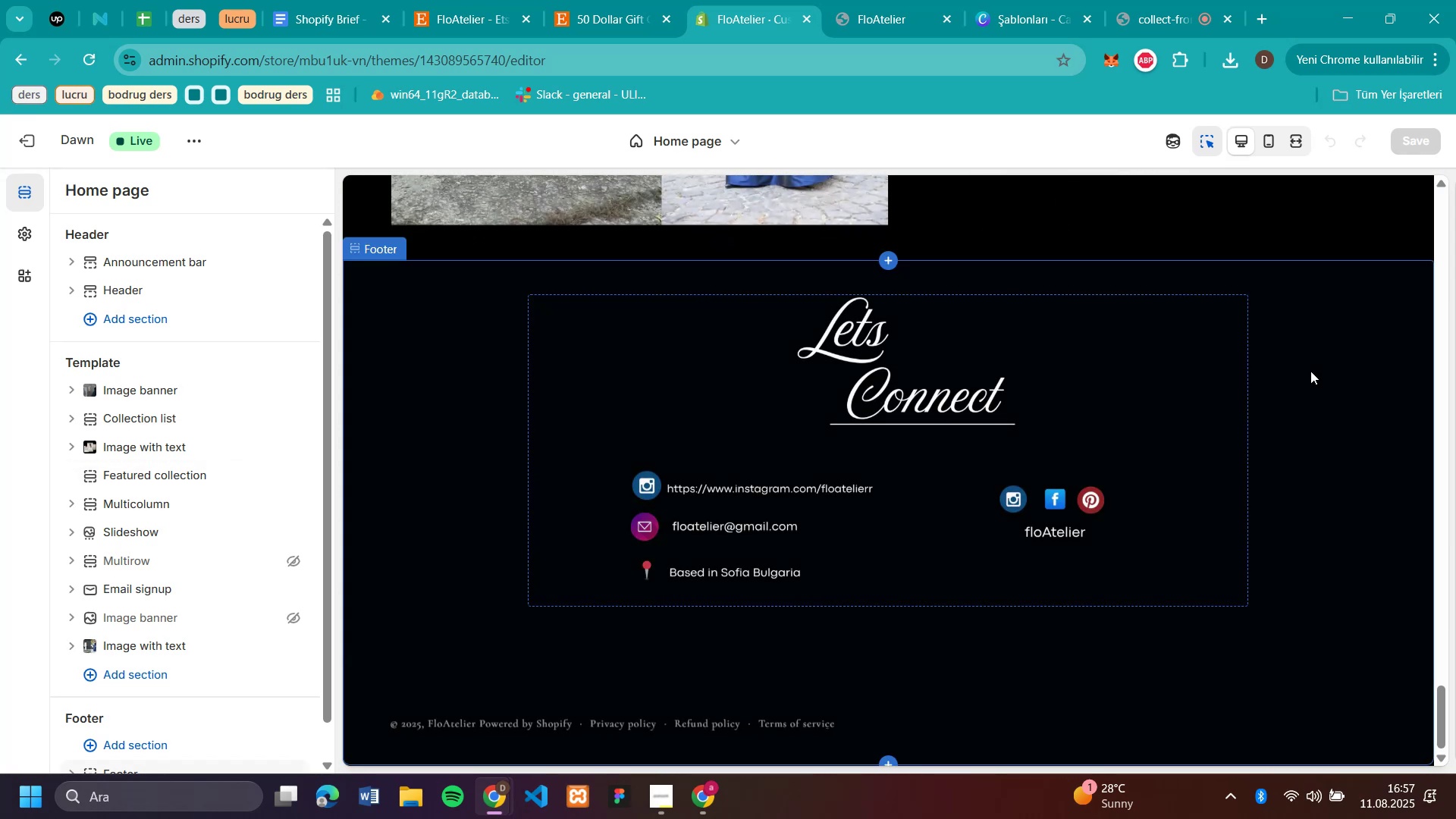 
scroll: coordinate [907, 482], scroll_direction: up, amount: 35.0
 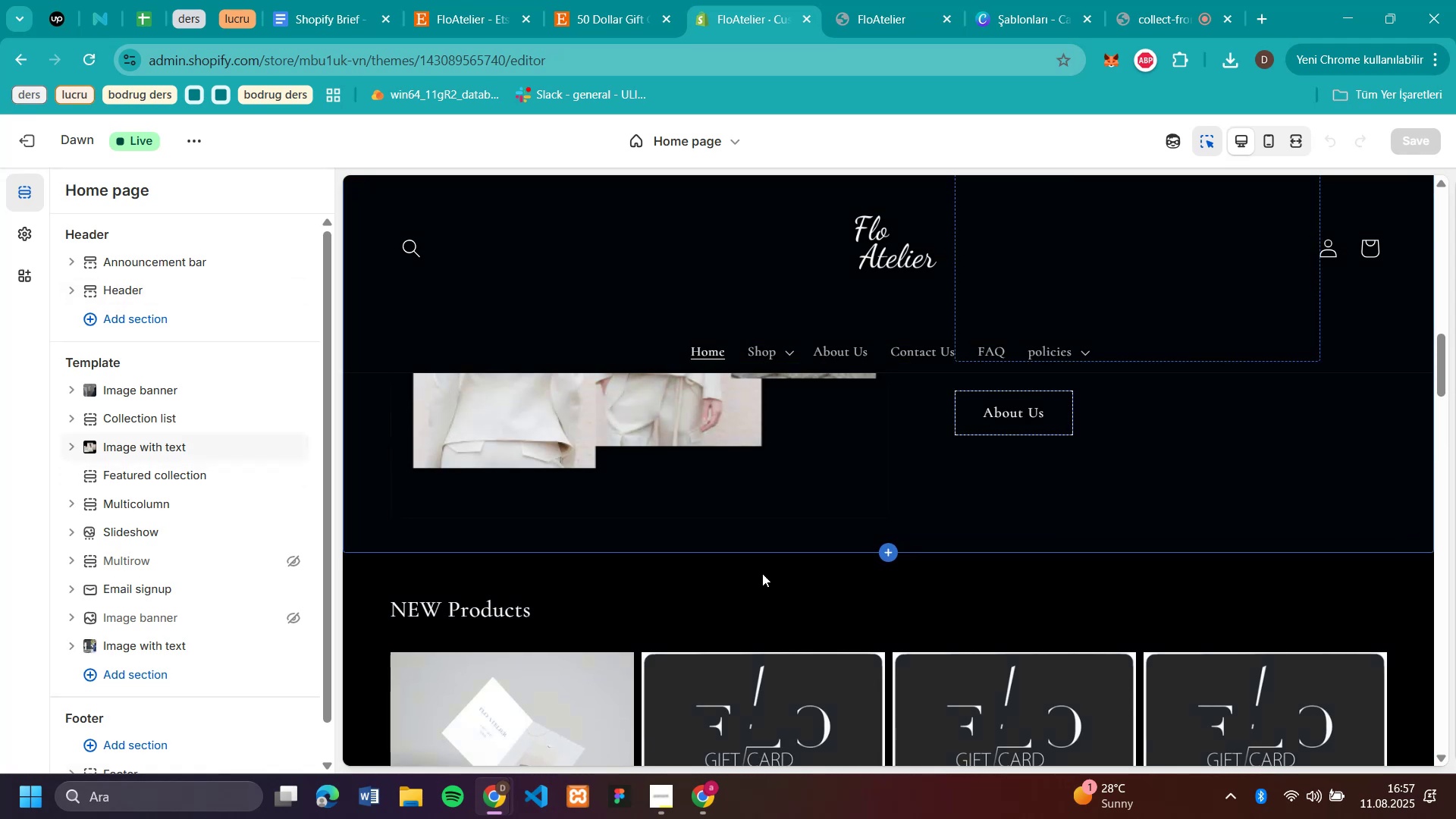 
left_click([760, 575])
 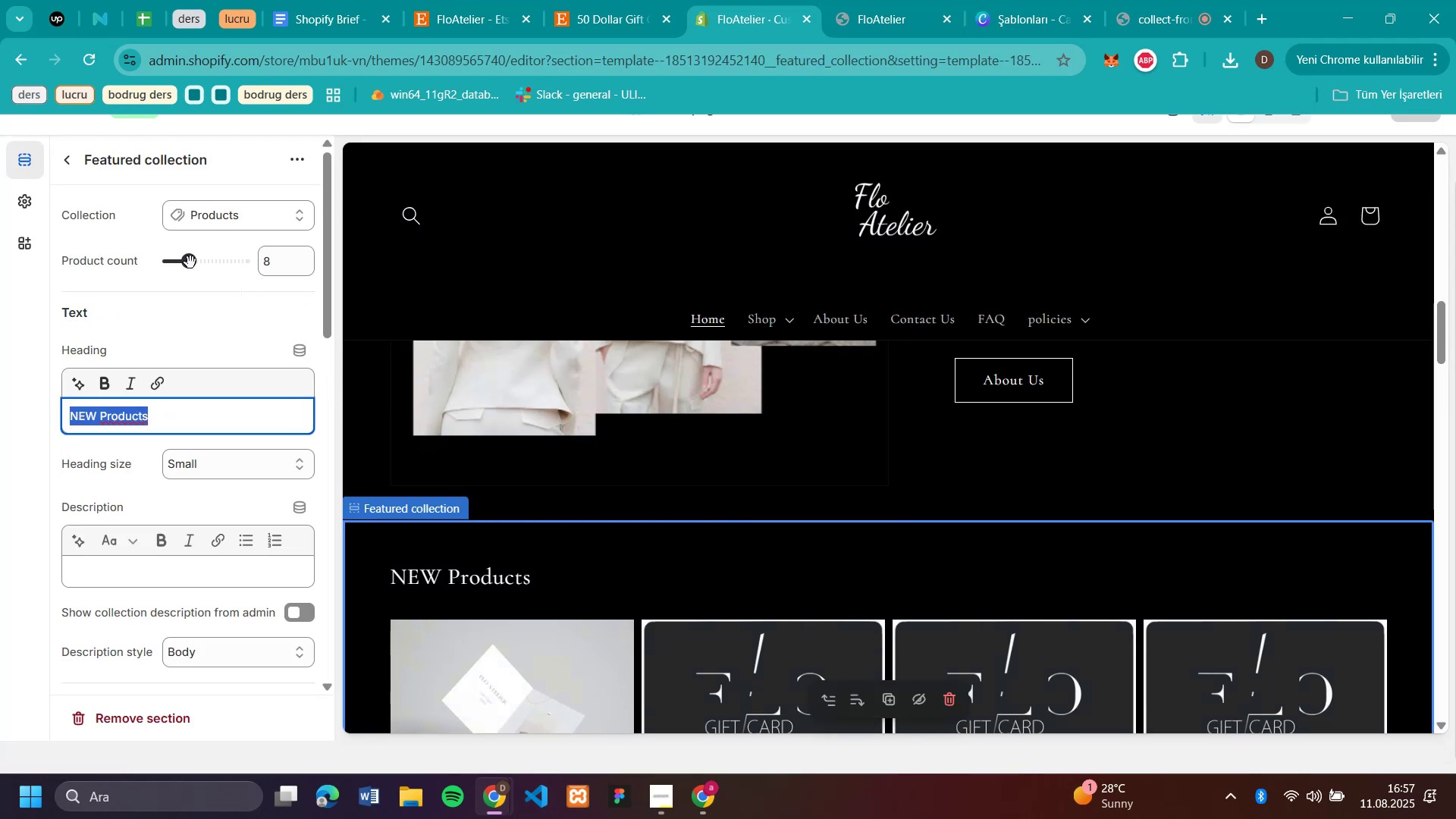 
left_click_drag(start_coordinate=[190, 263], to_coordinate=[175, 266])
 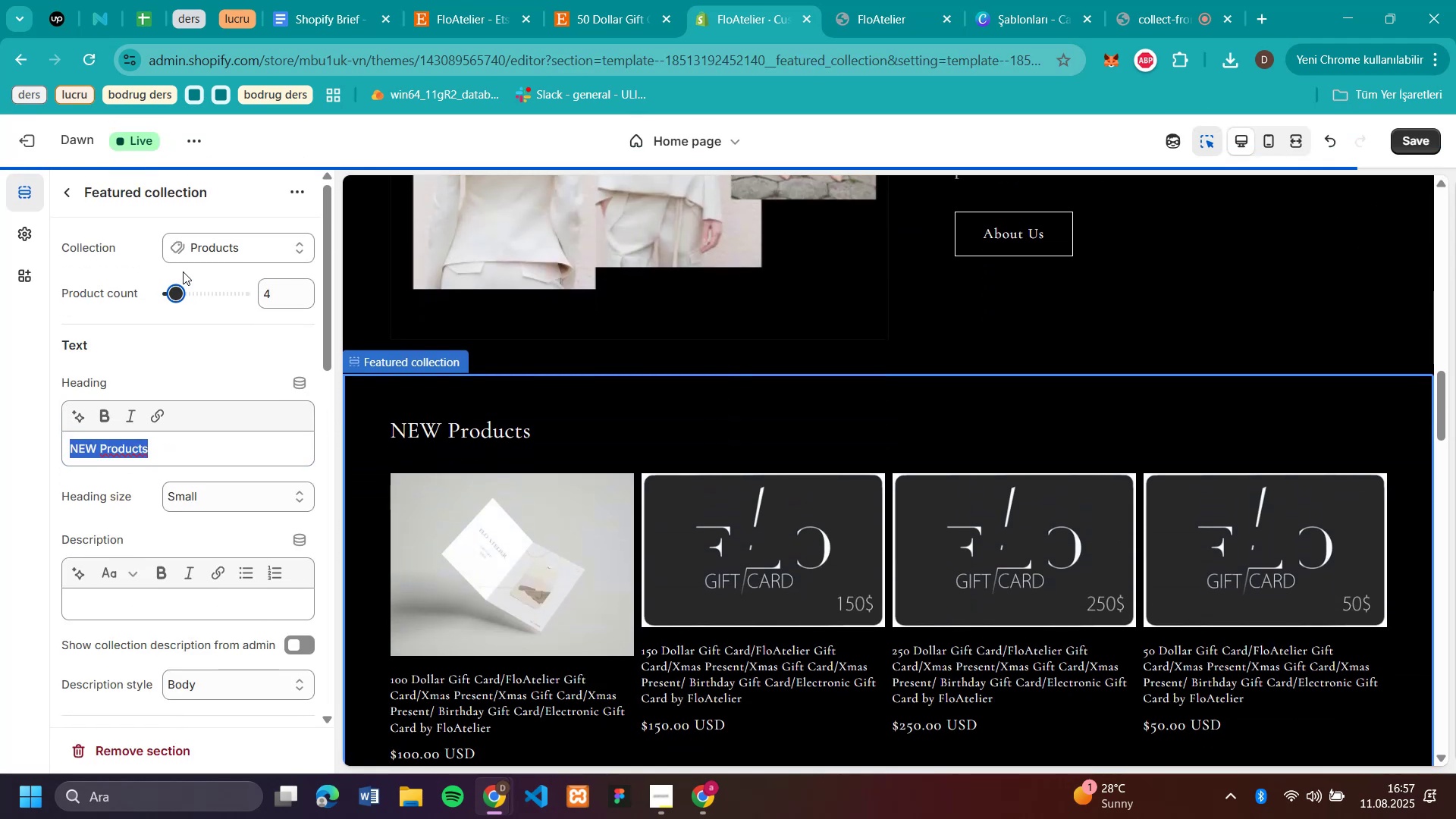 
scroll: coordinate [973, 376], scroll_direction: down, amount: 1.0
 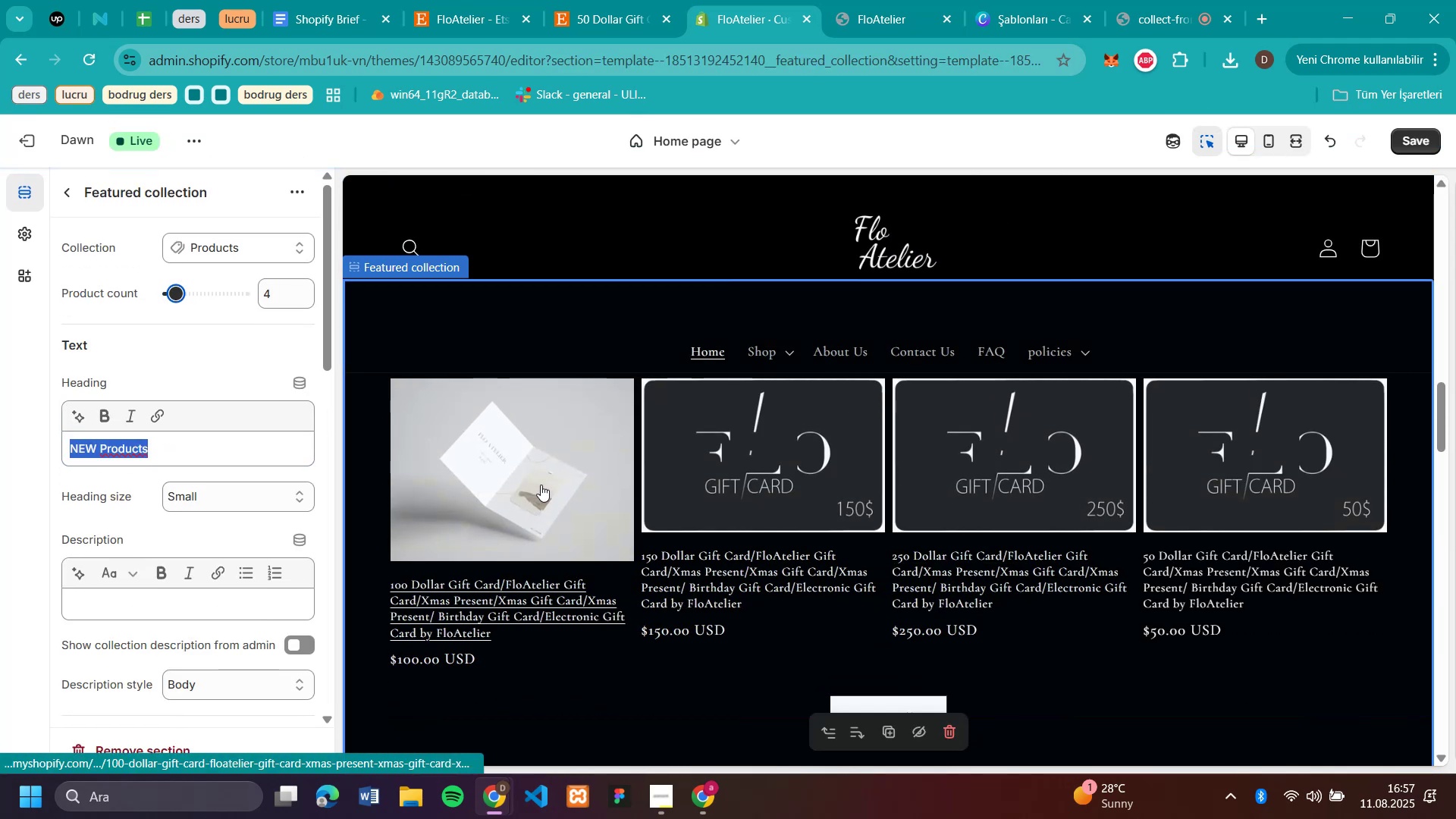 
left_click([542, 483])
 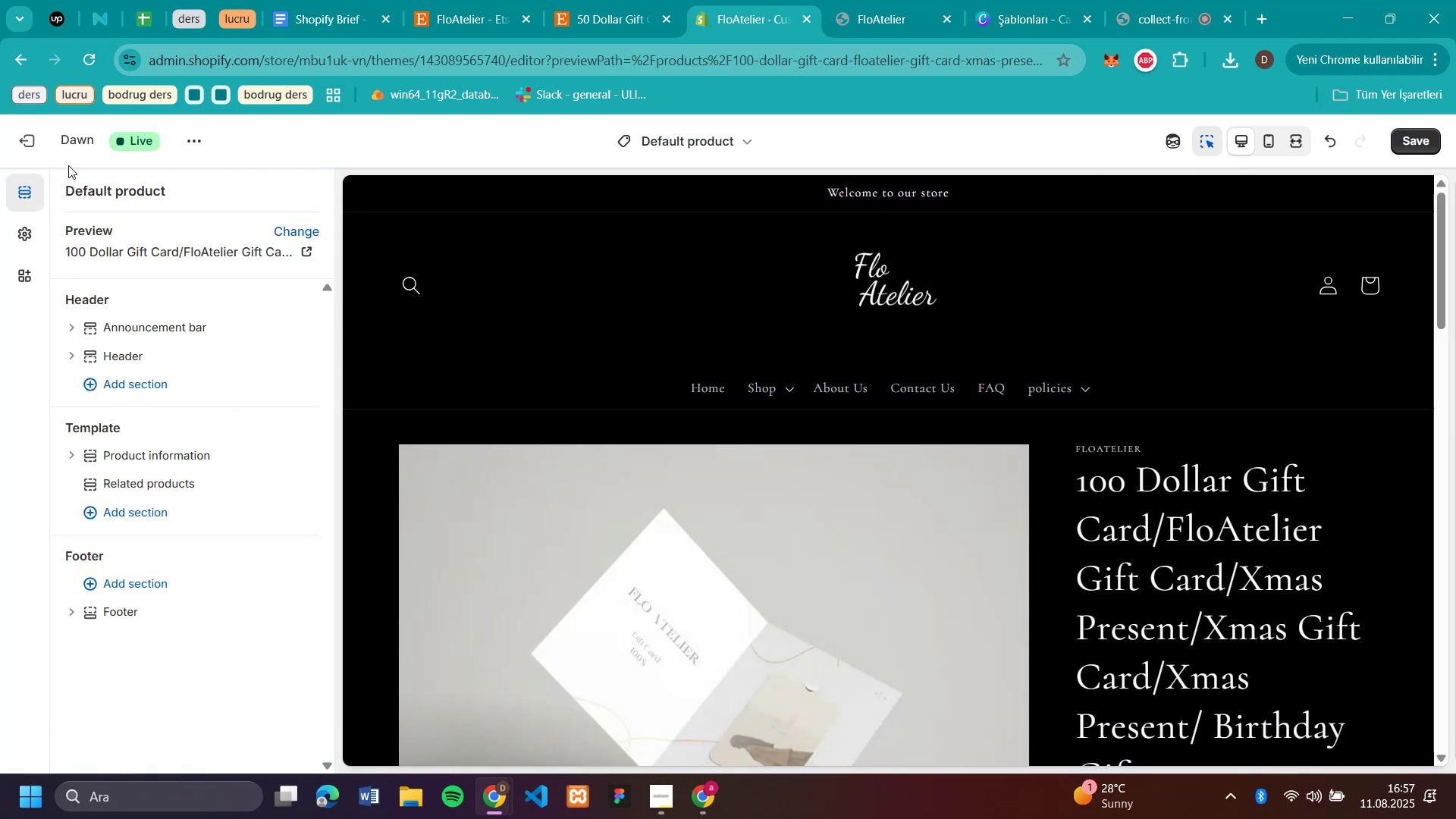 
wait(9.94)
 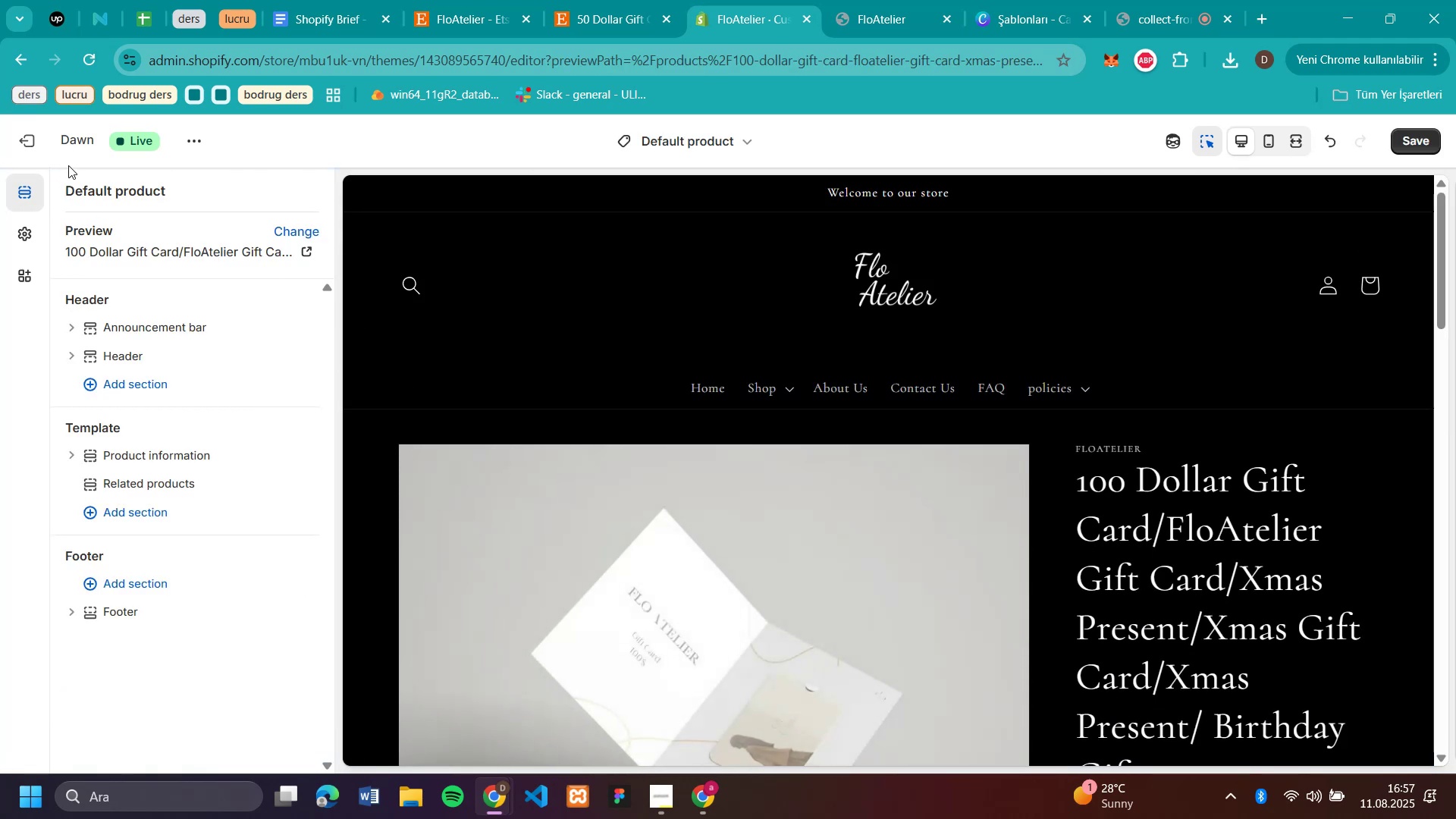 
double_click([32, 190])
 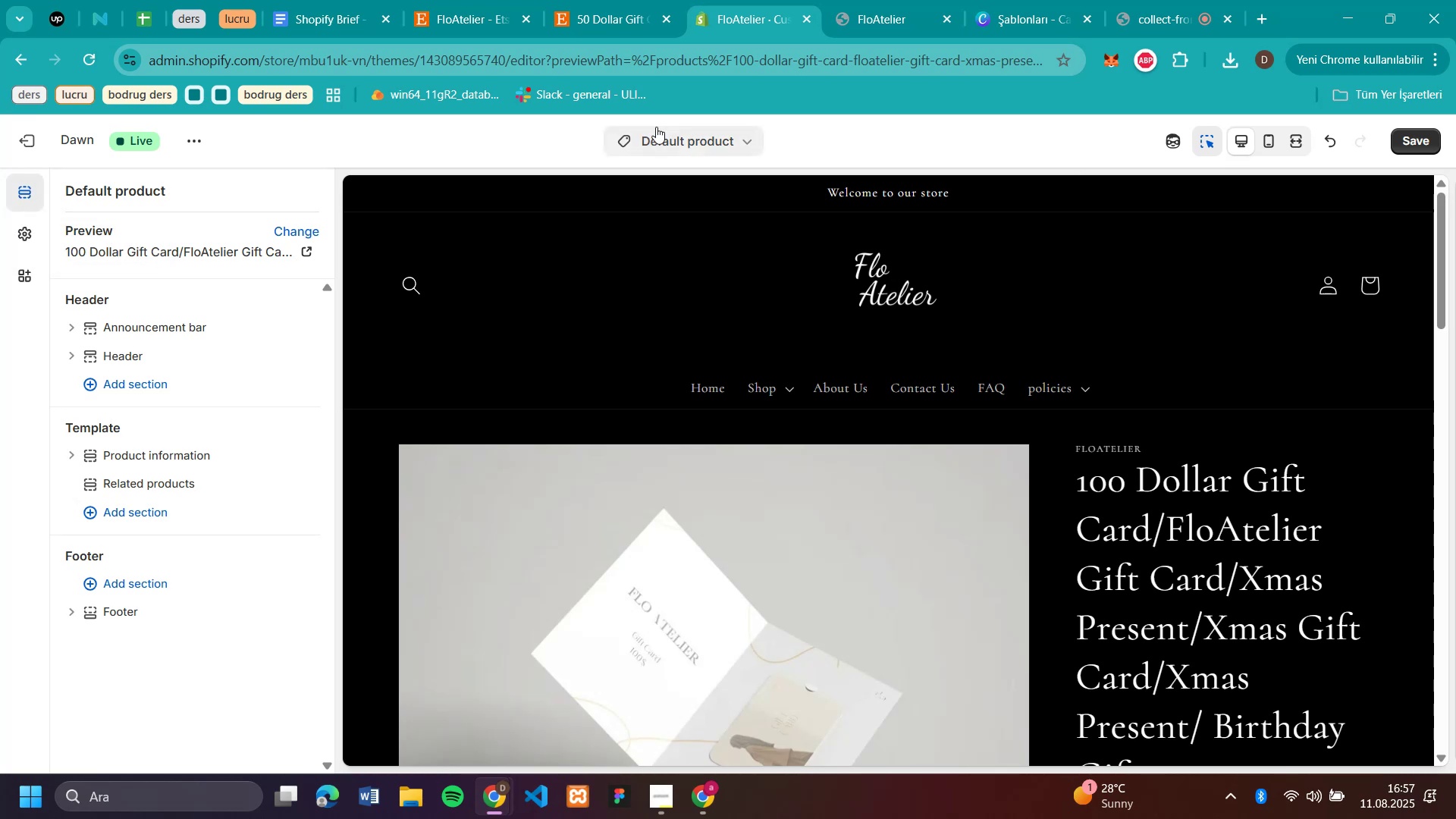 
left_click([682, 135])
 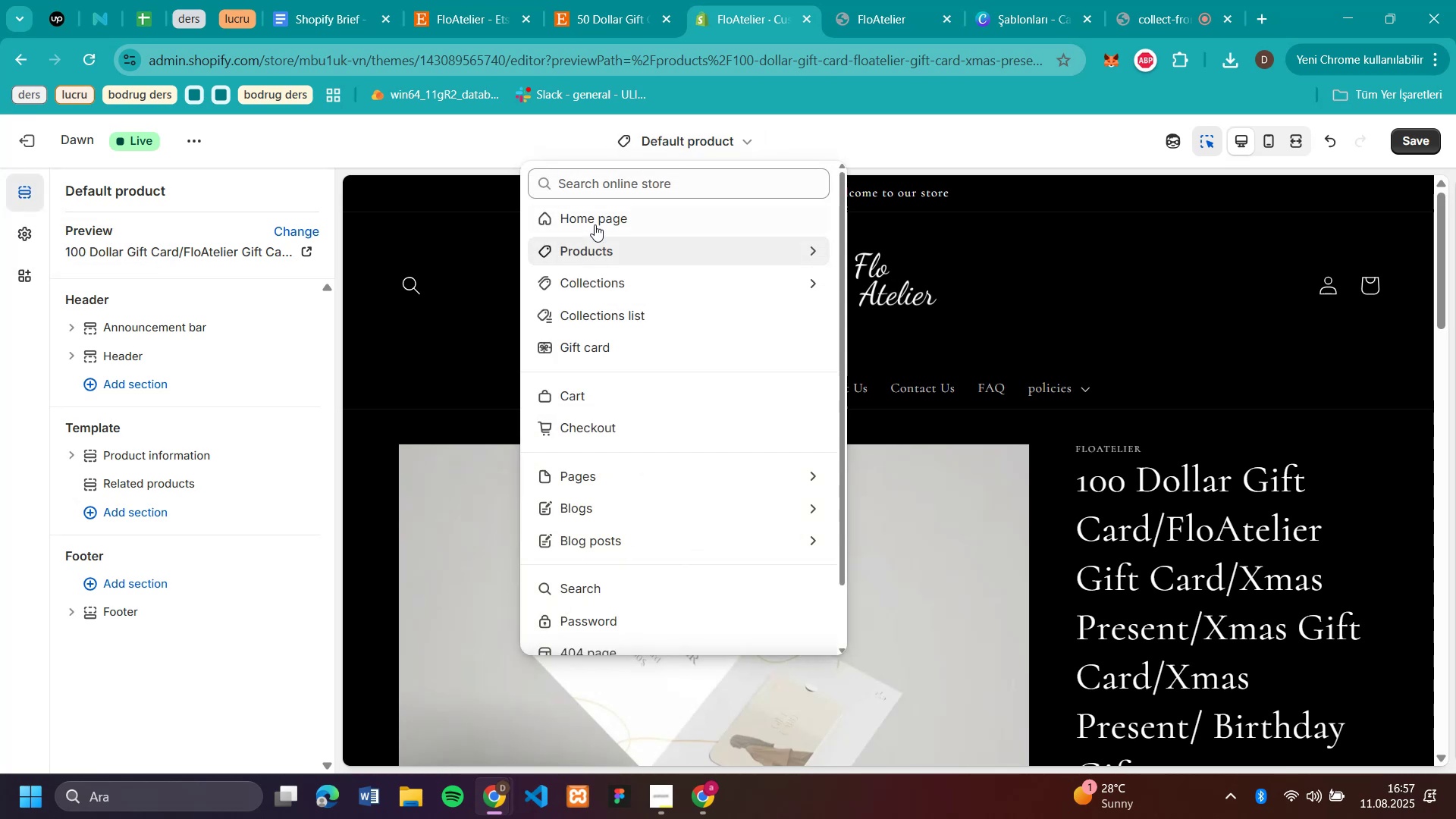 
left_click([595, 216])
 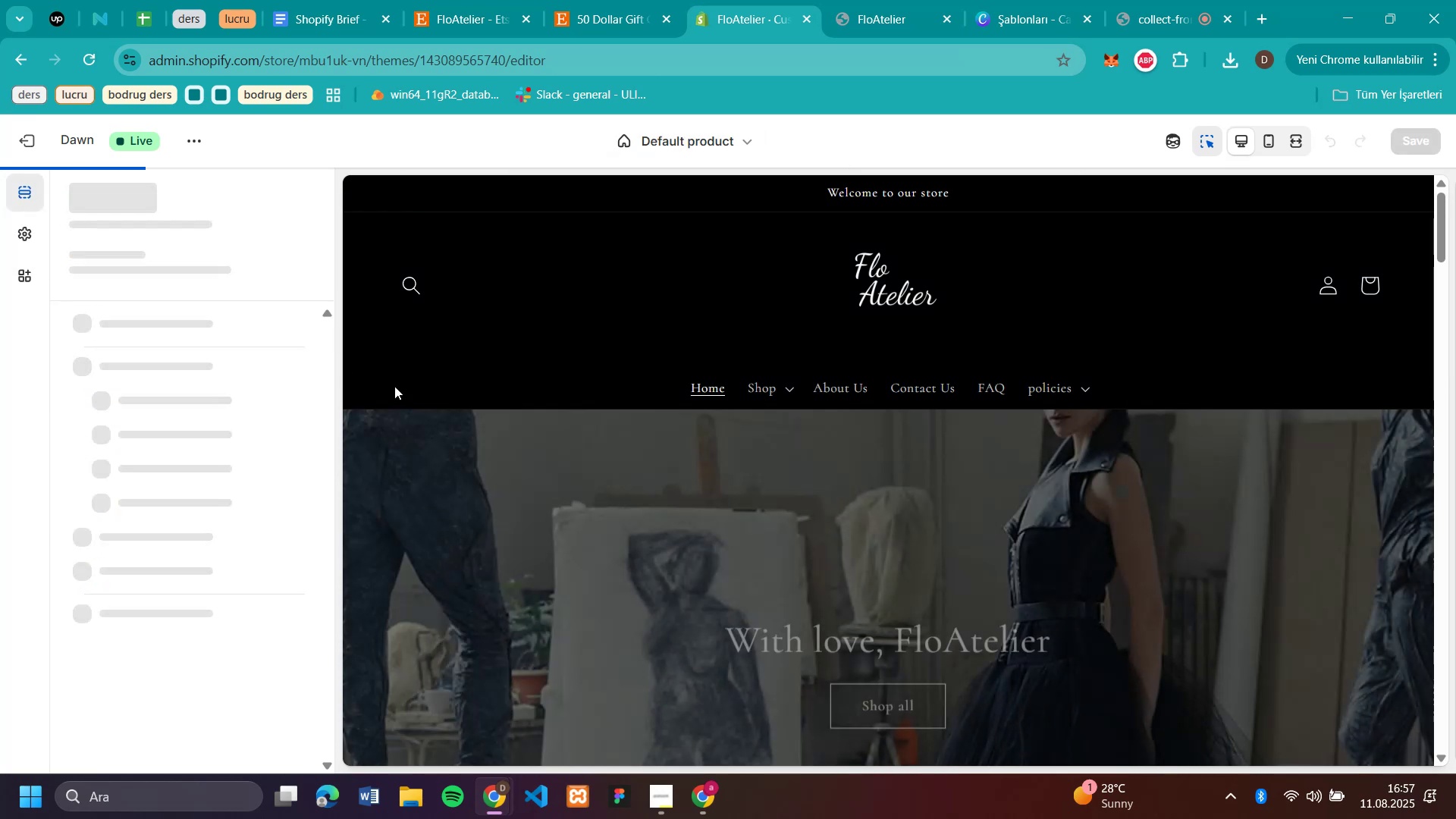 
scroll: coordinate [731, 488], scroll_direction: down, amount: 8.0
 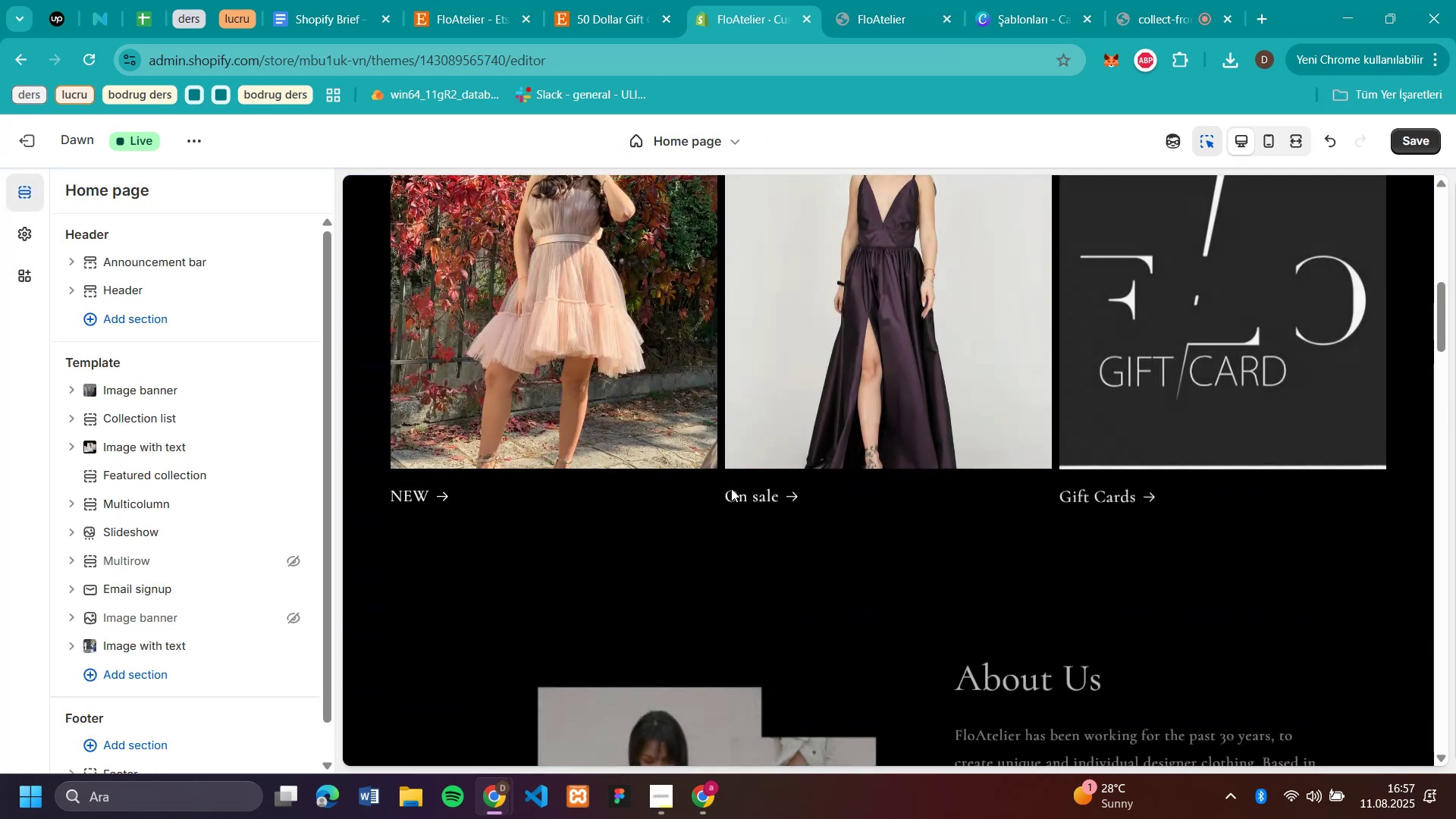 
scroll: coordinate [622, 372], scroll_direction: up, amount: 3.0
 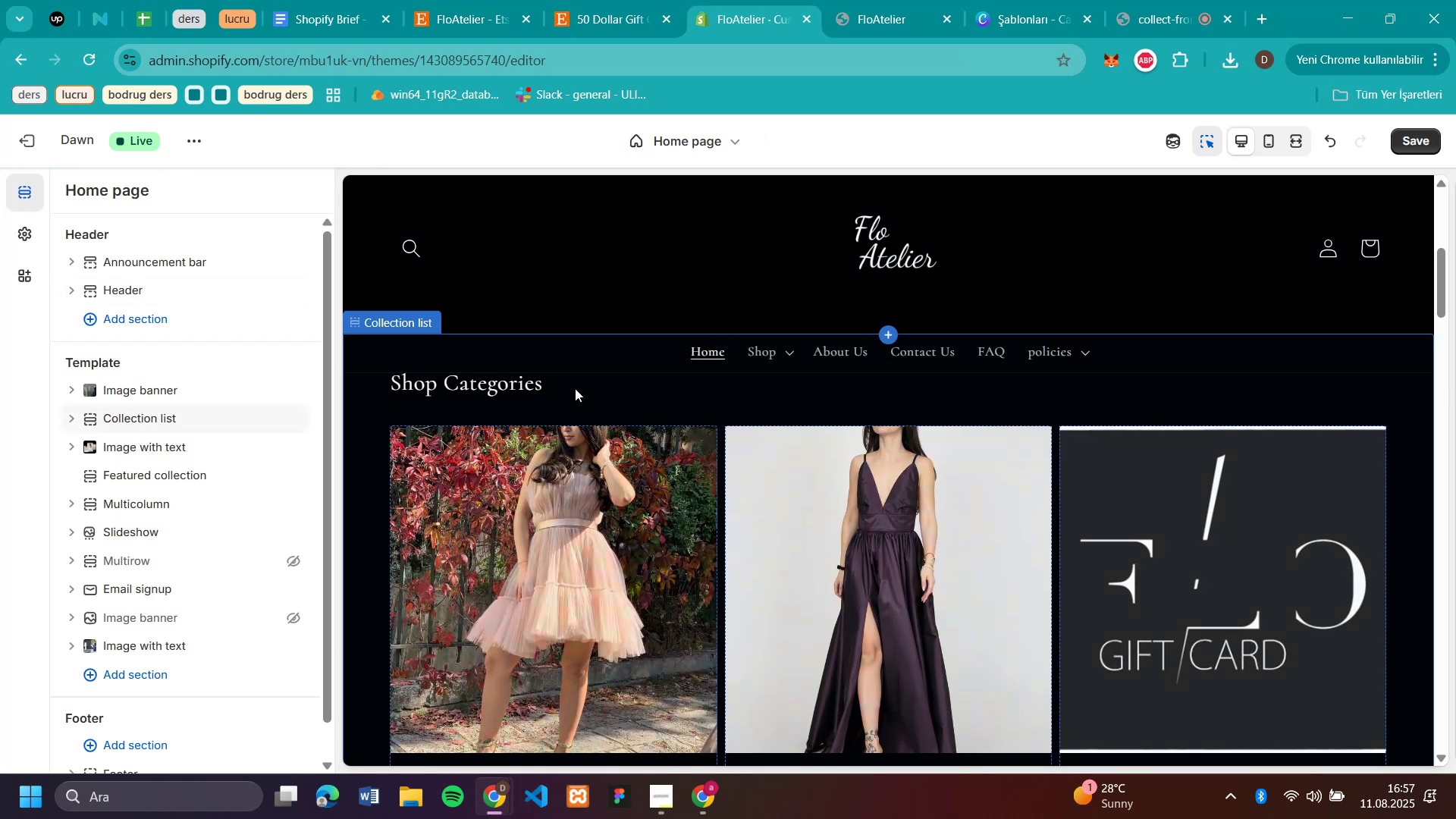 
left_click([575, 388])
 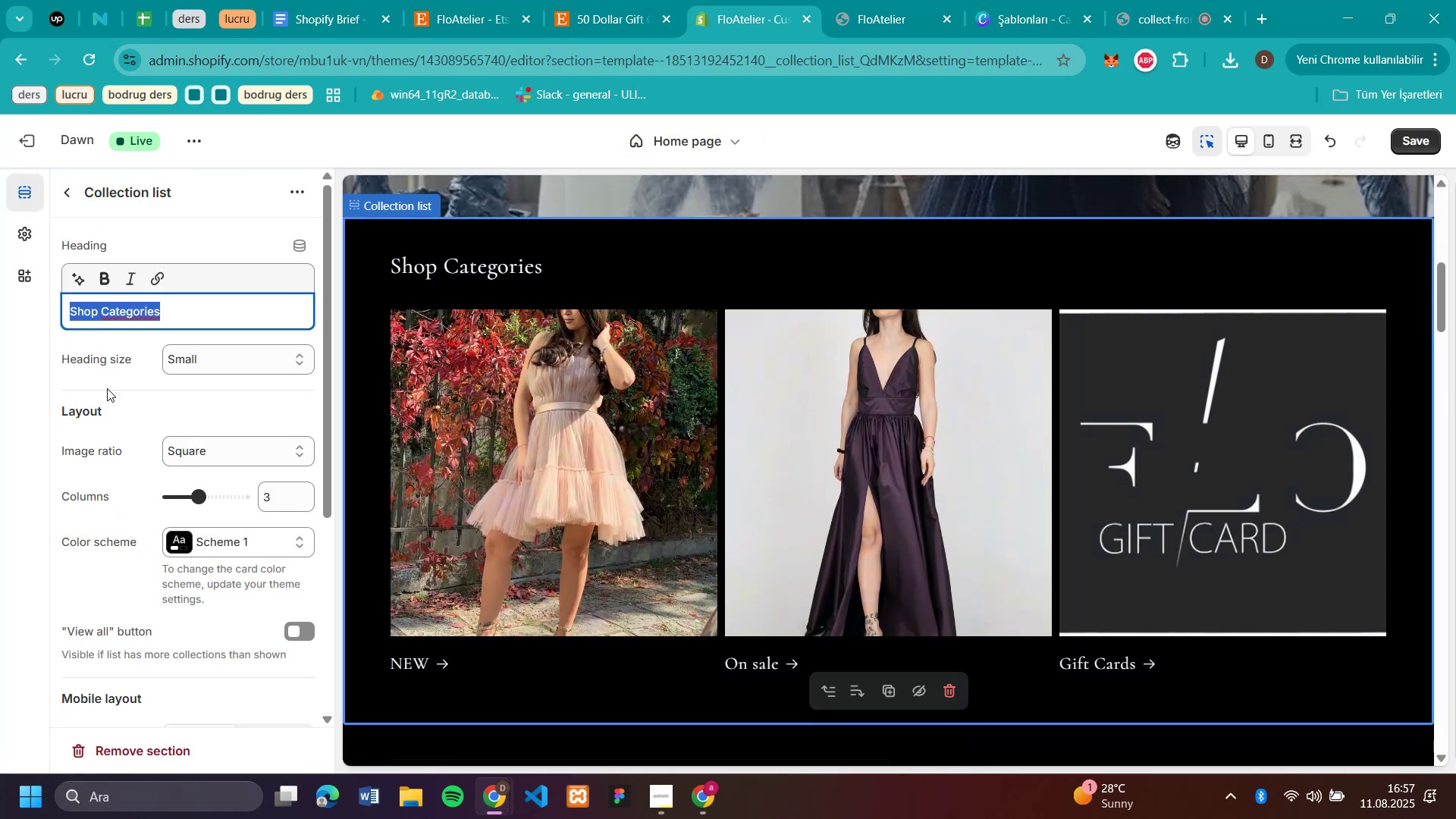 
scroll: coordinate [89, 310], scroll_direction: none, amount: 0.0
 